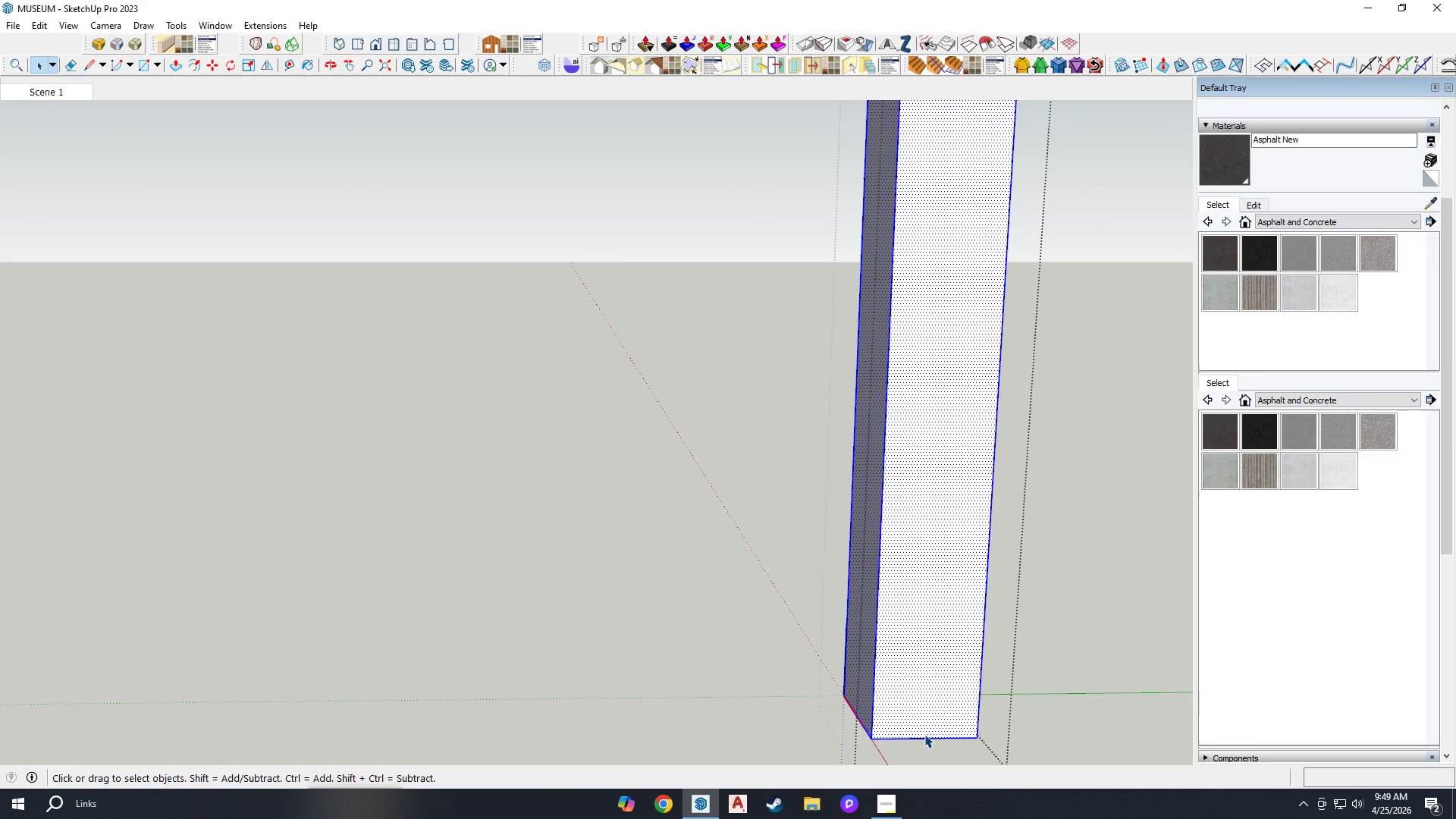 
left_click([918, 737])
 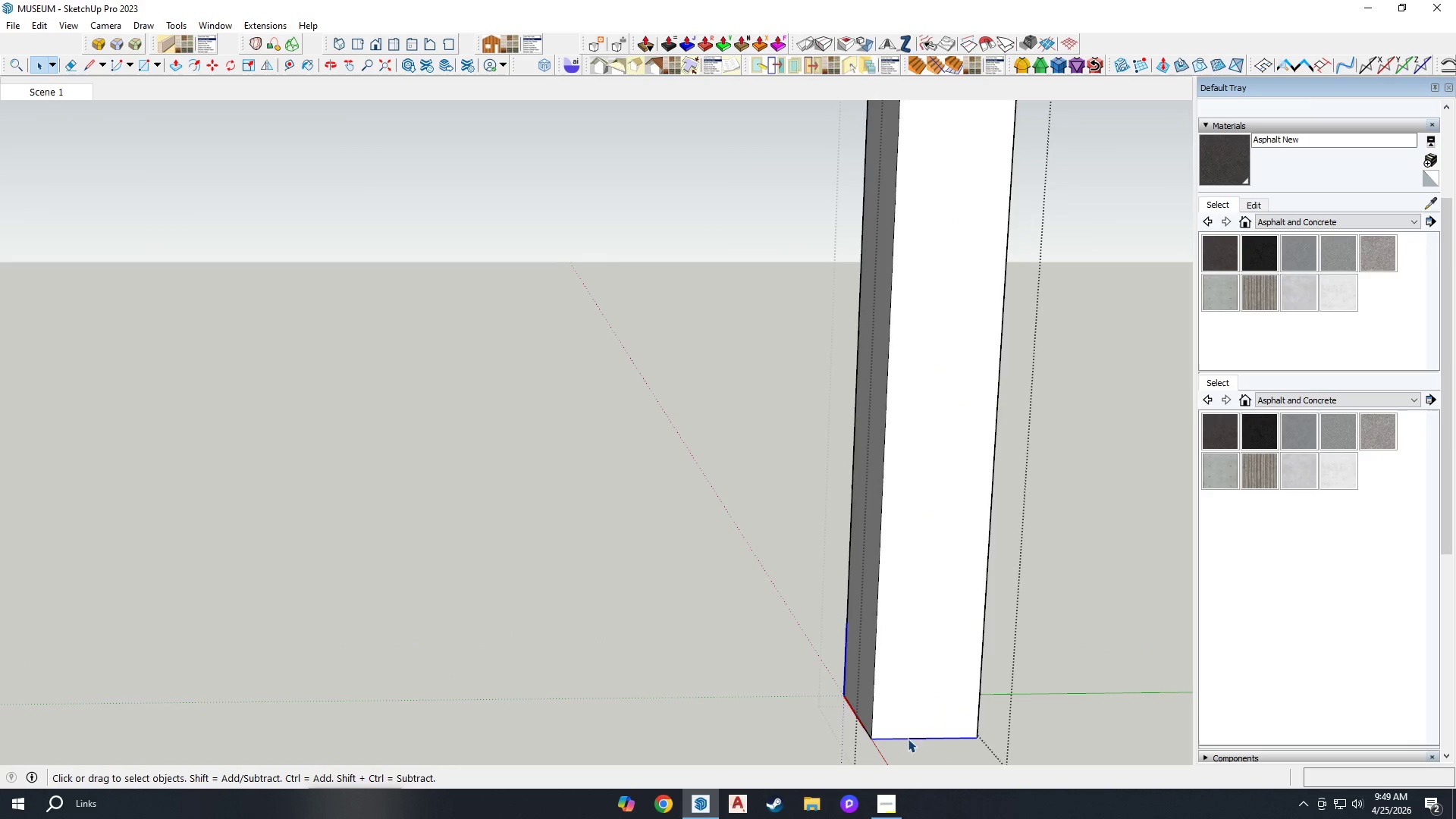 
left_click_drag(start_coordinate=[736, 629], to_coordinate=[1103, 811])
 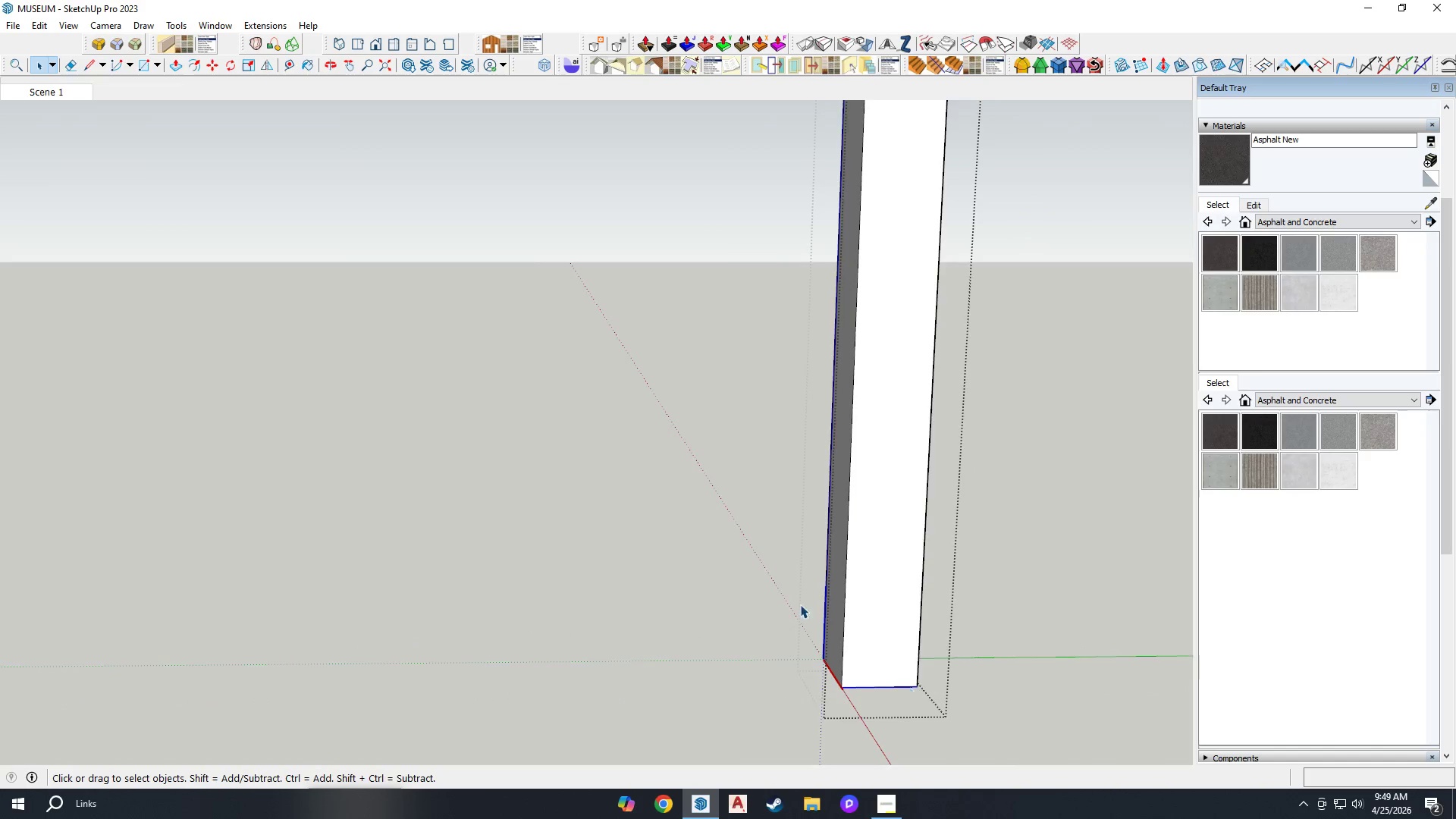 
scroll: coordinate [765, 556], scroll_direction: down, amount: 4.0
 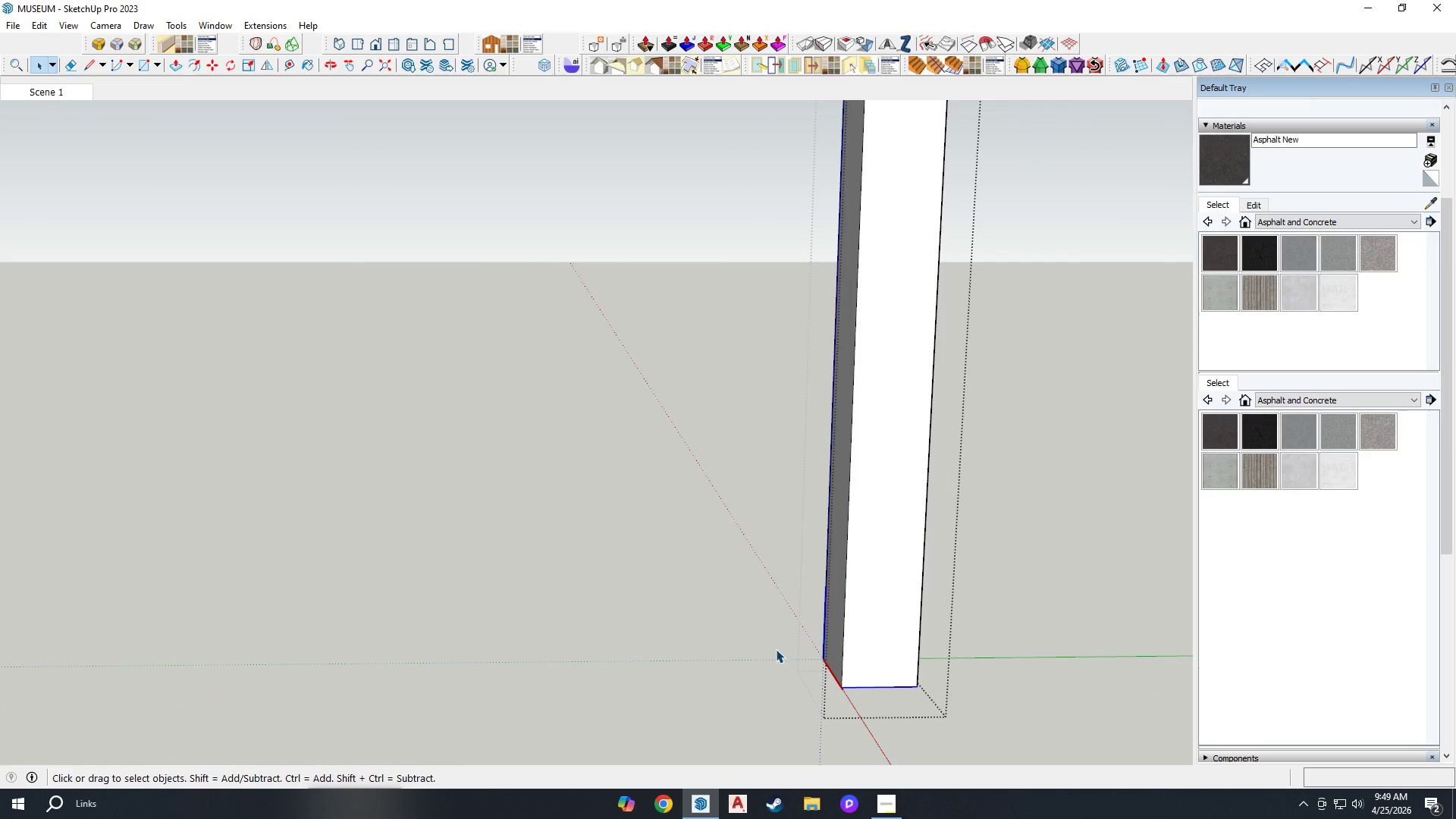 
scroll: coordinate [805, 661], scroll_direction: up, amount: 4.0
 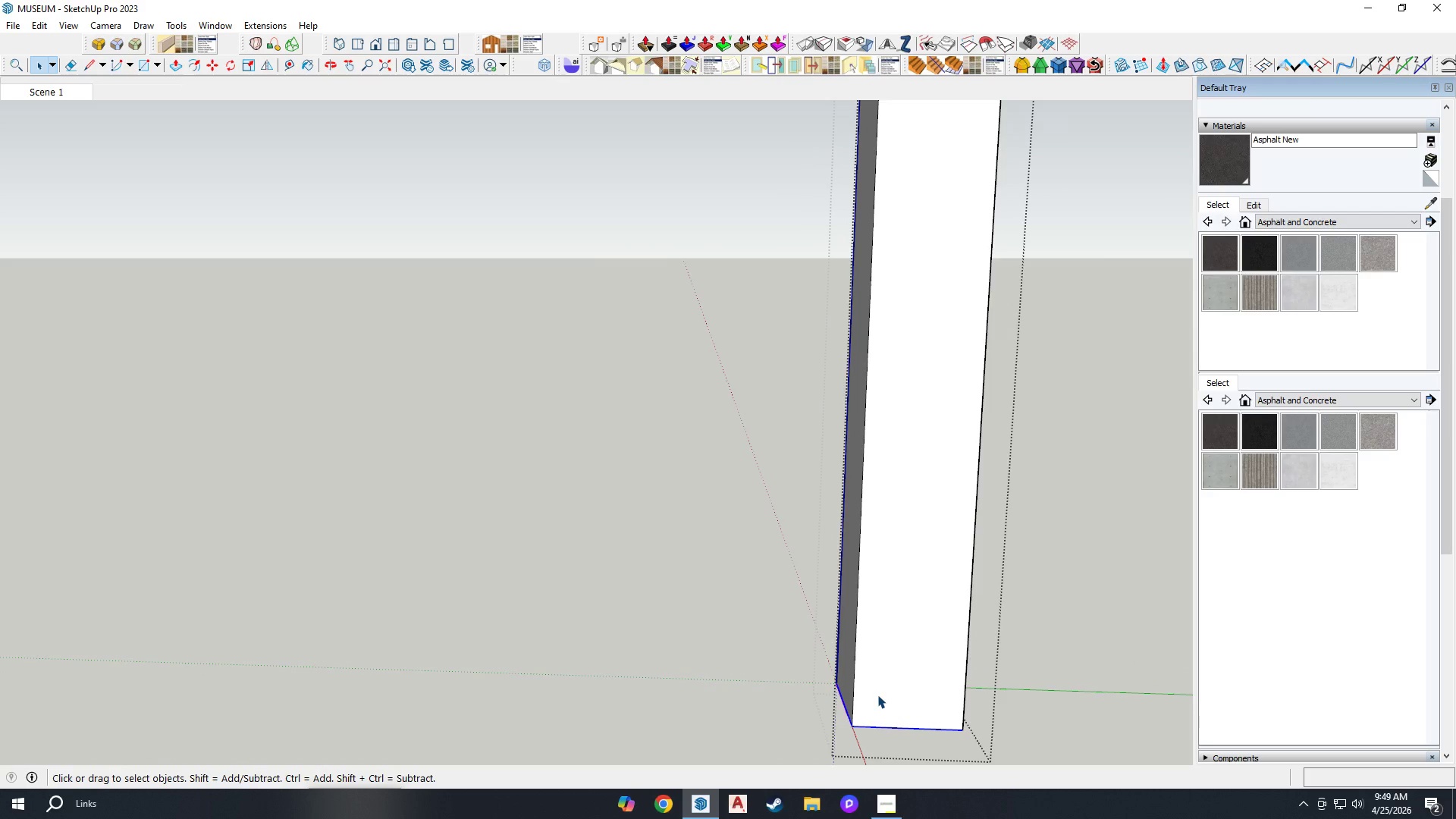 
key(M)
 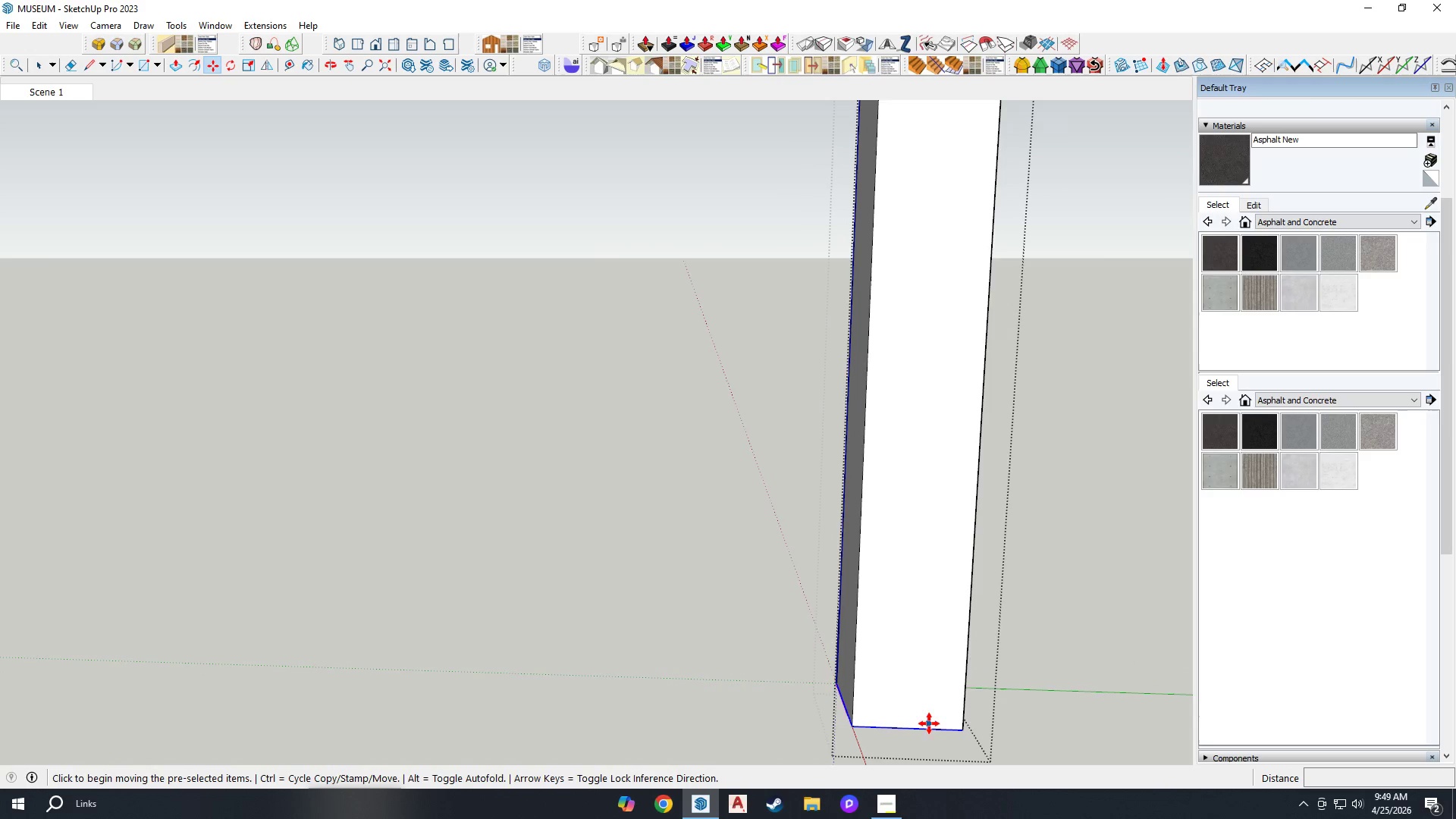 
key(Control+ControlLeft)
 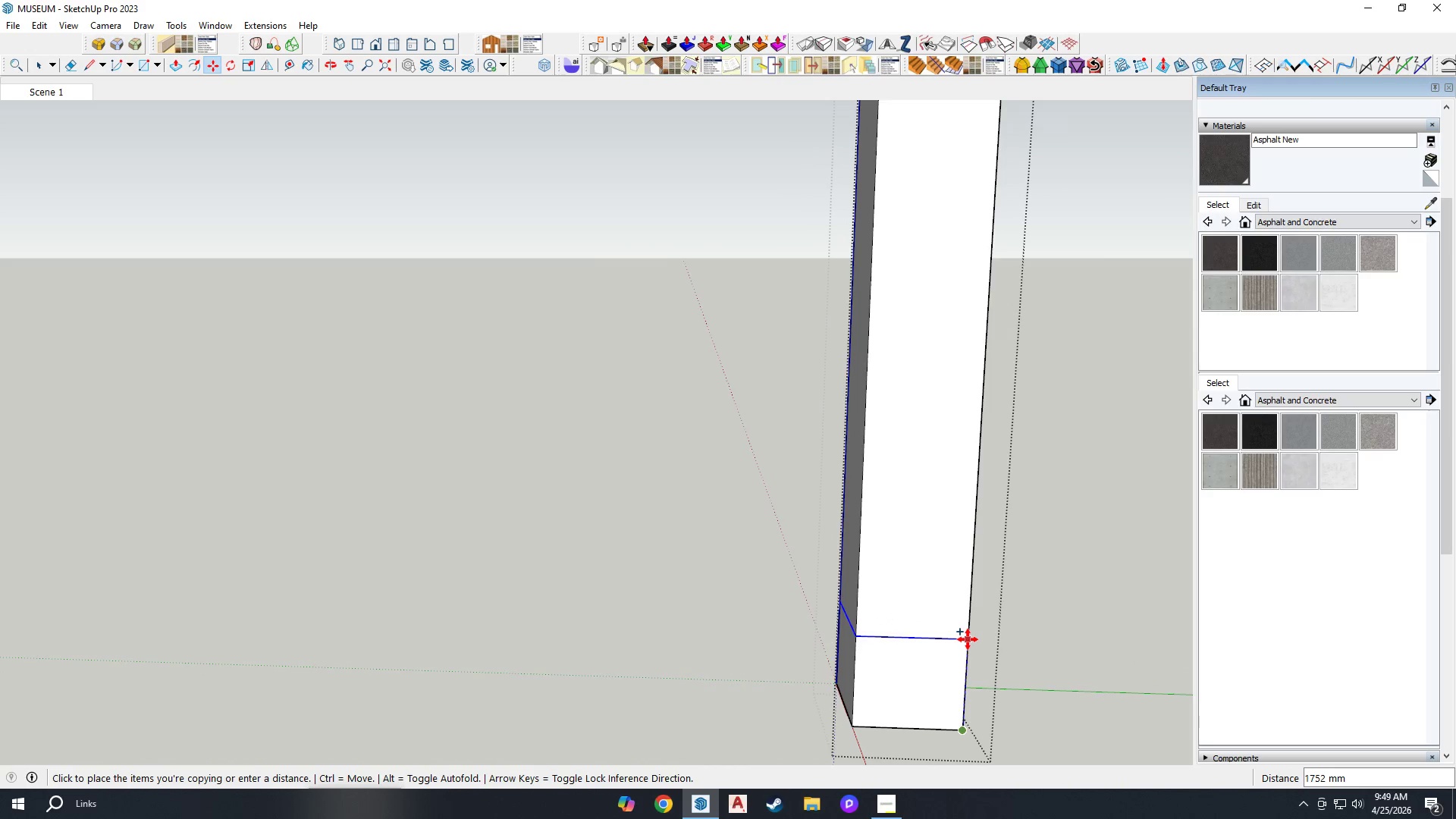 
type(2000)
 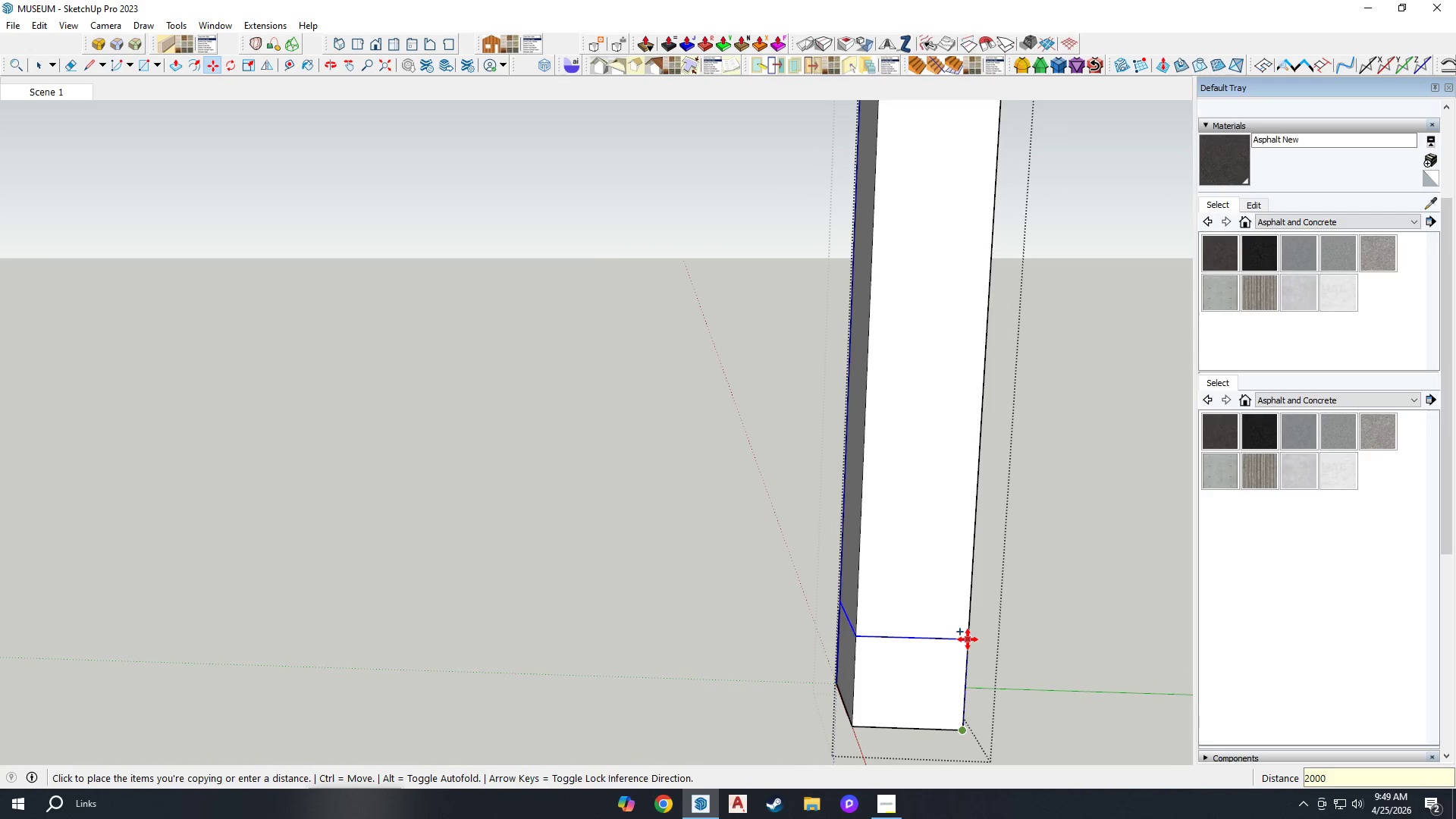 
key(Enter)
 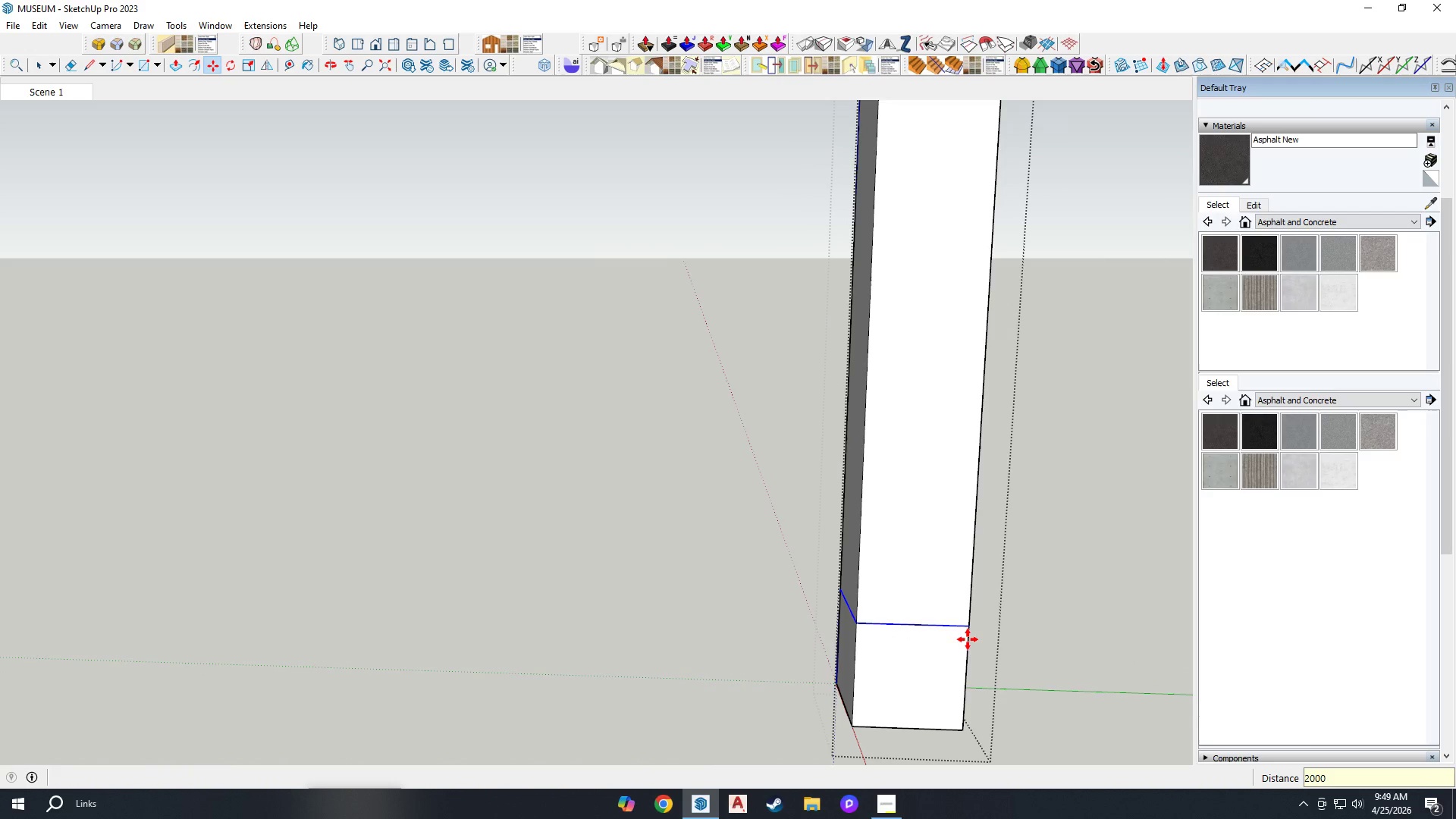 
scroll: coordinate [966, 631], scroll_direction: up, amount: 8.0
 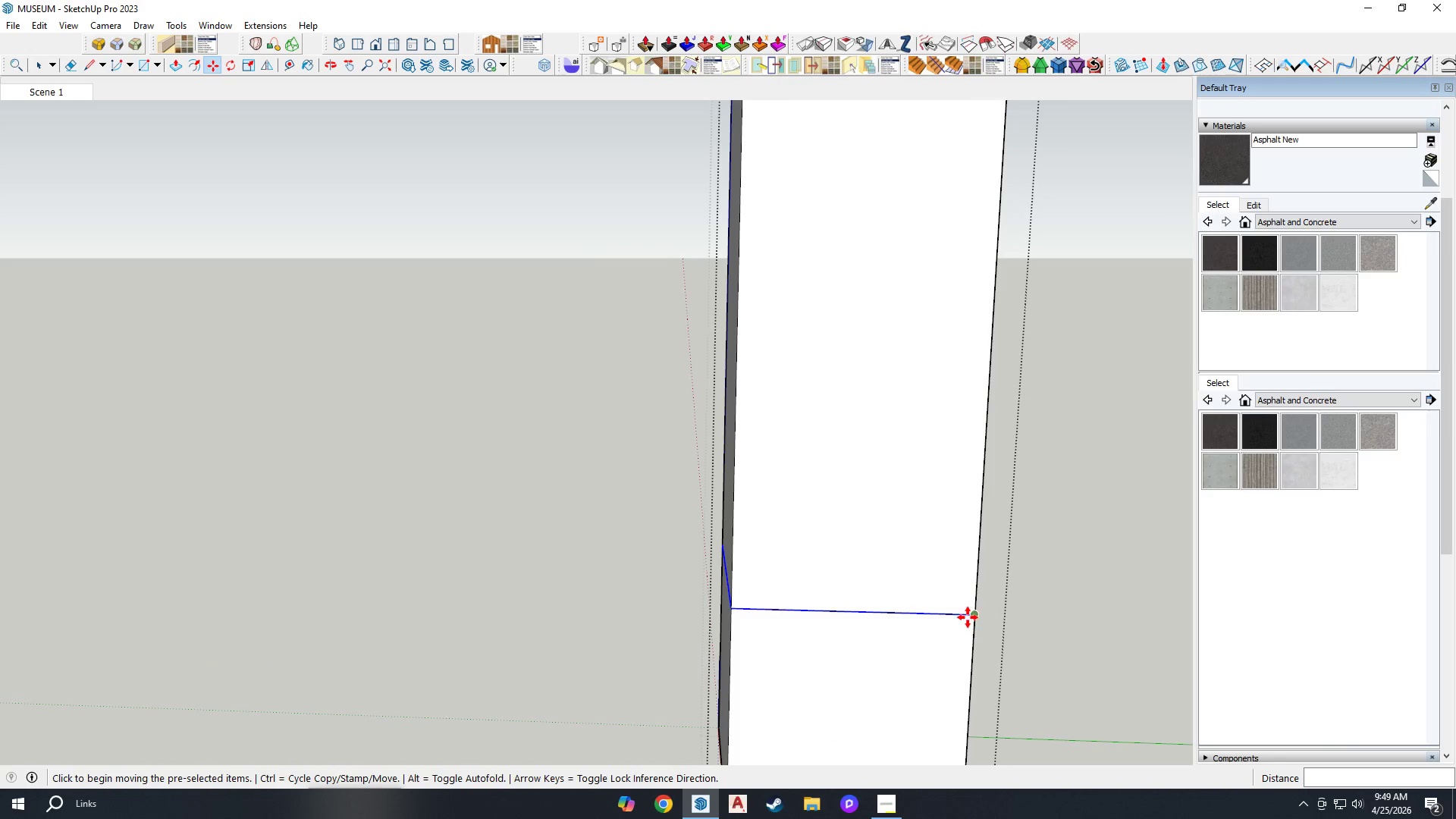 
key(Control+ControlLeft)
 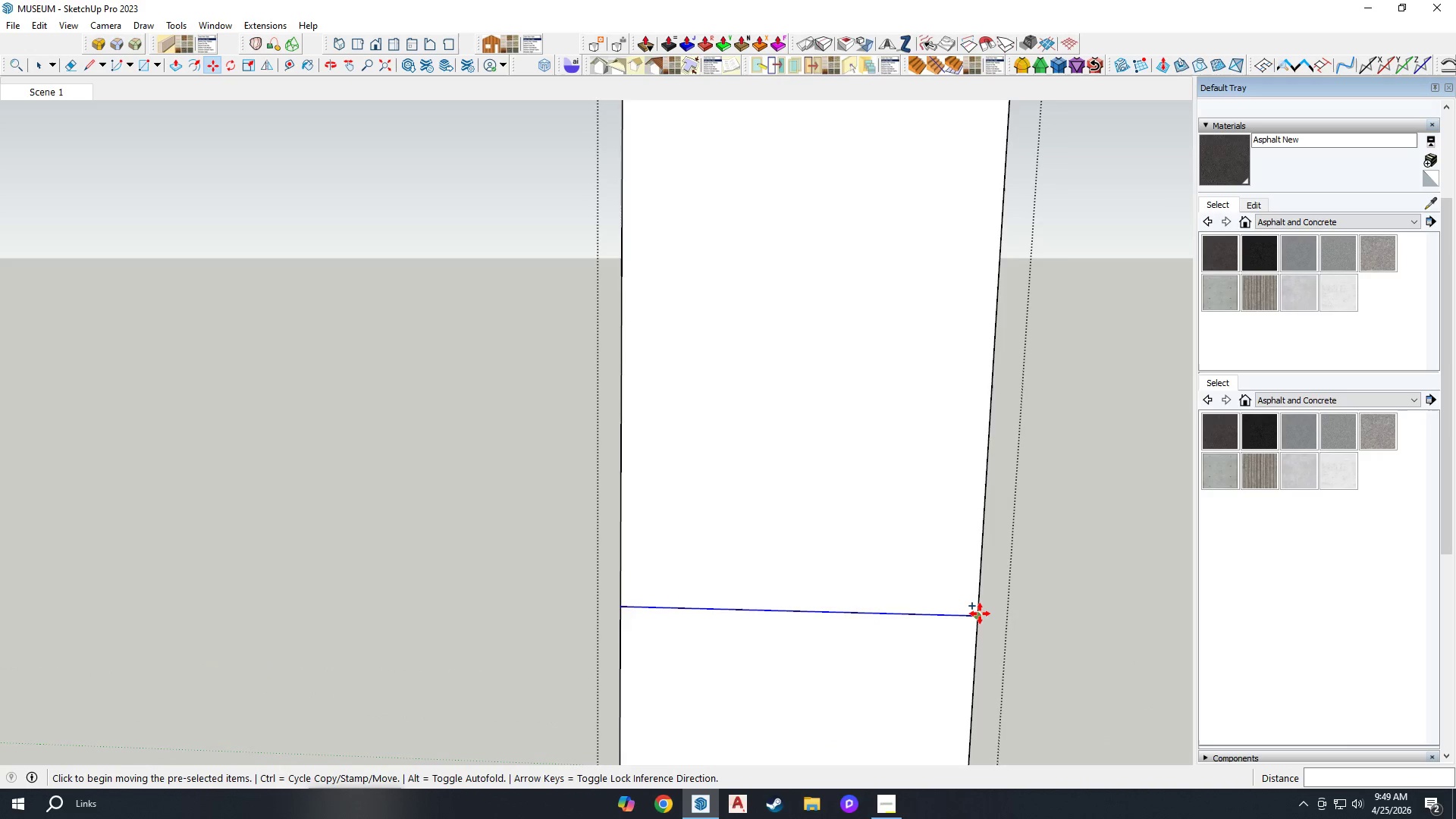 
scroll: coordinate [969, 613], scroll_direction: up, amount: 4.0
 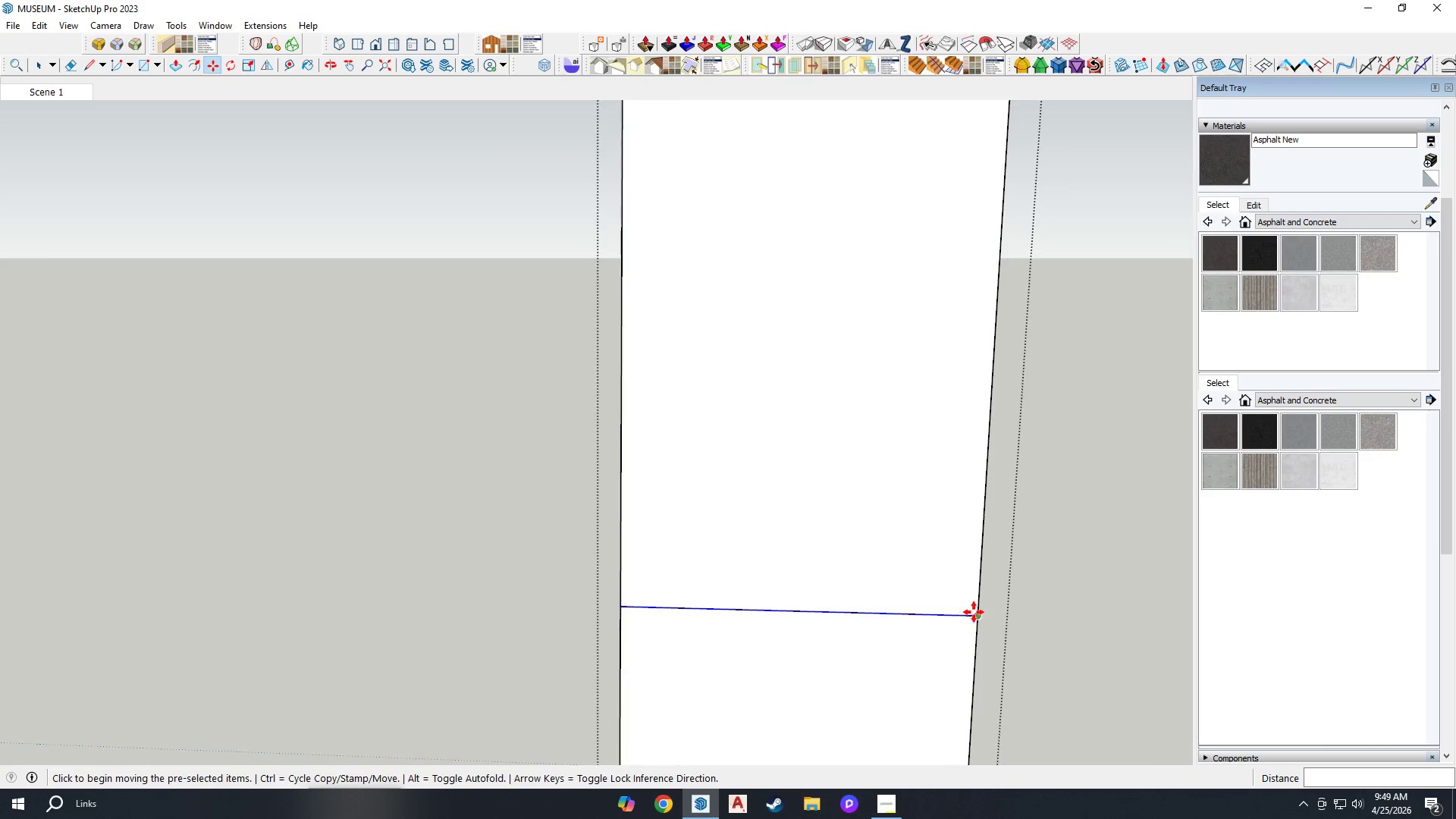 
left_click([980, 613])
 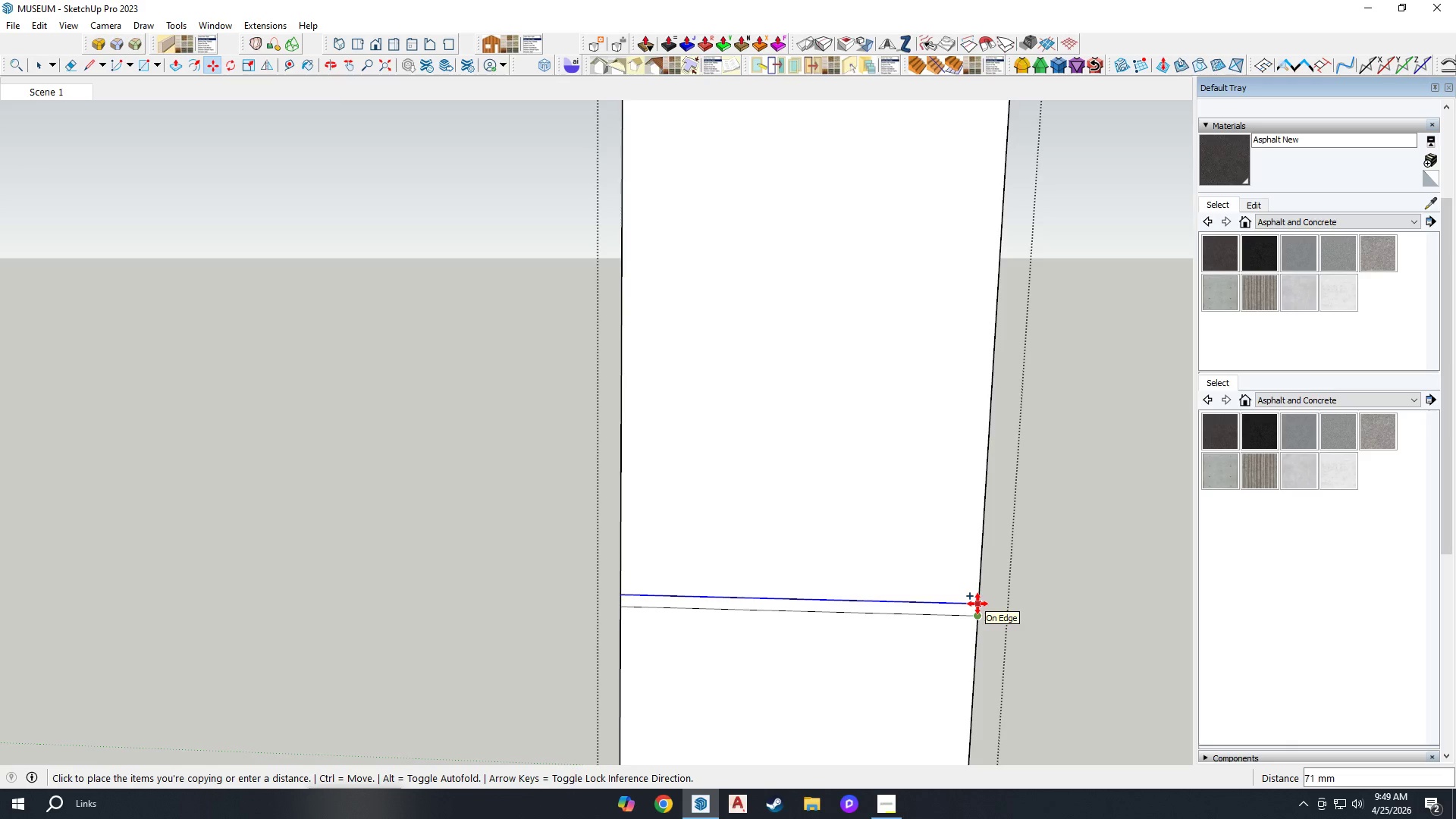 
type(100)
 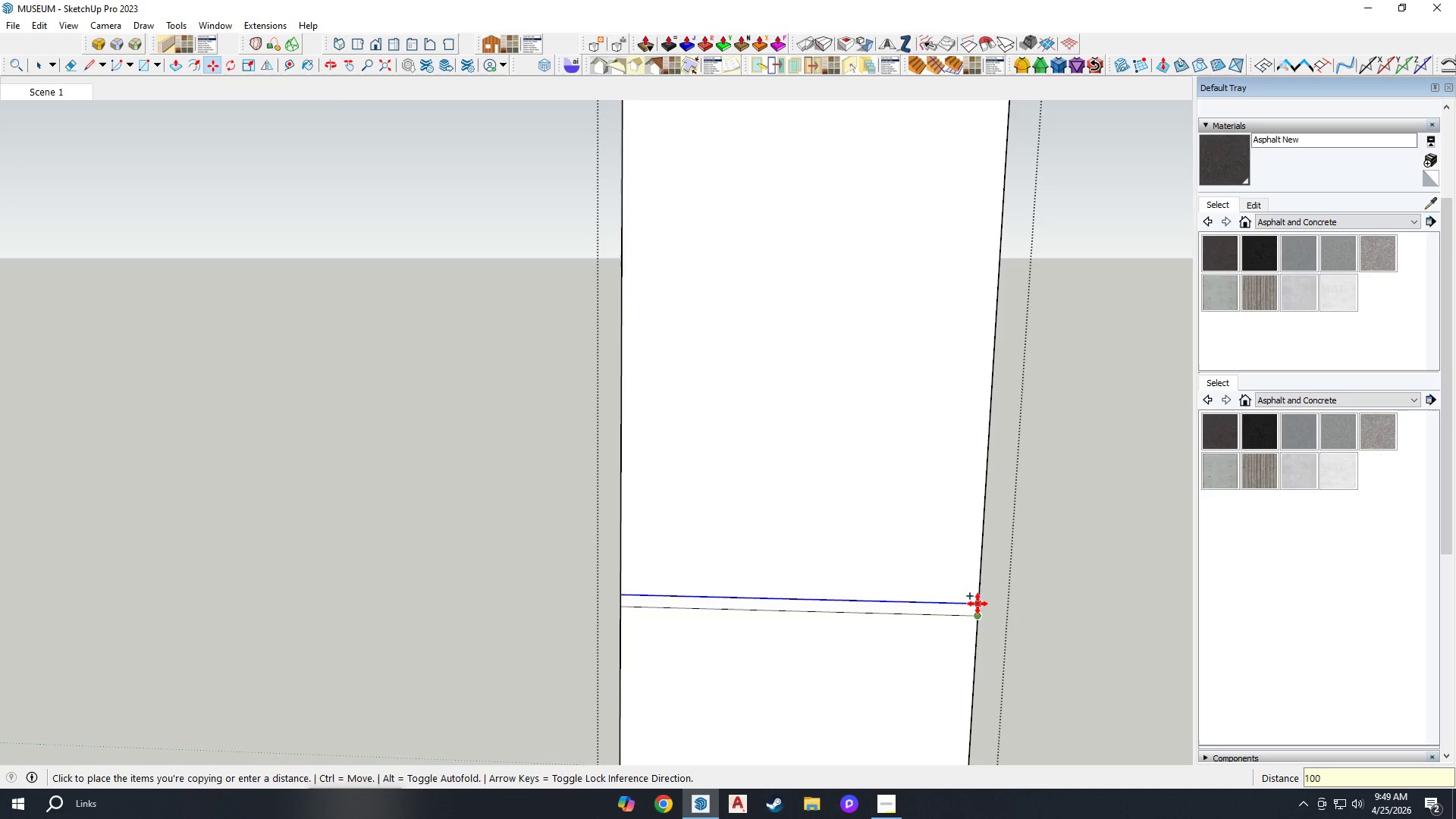 
key(Enter)
 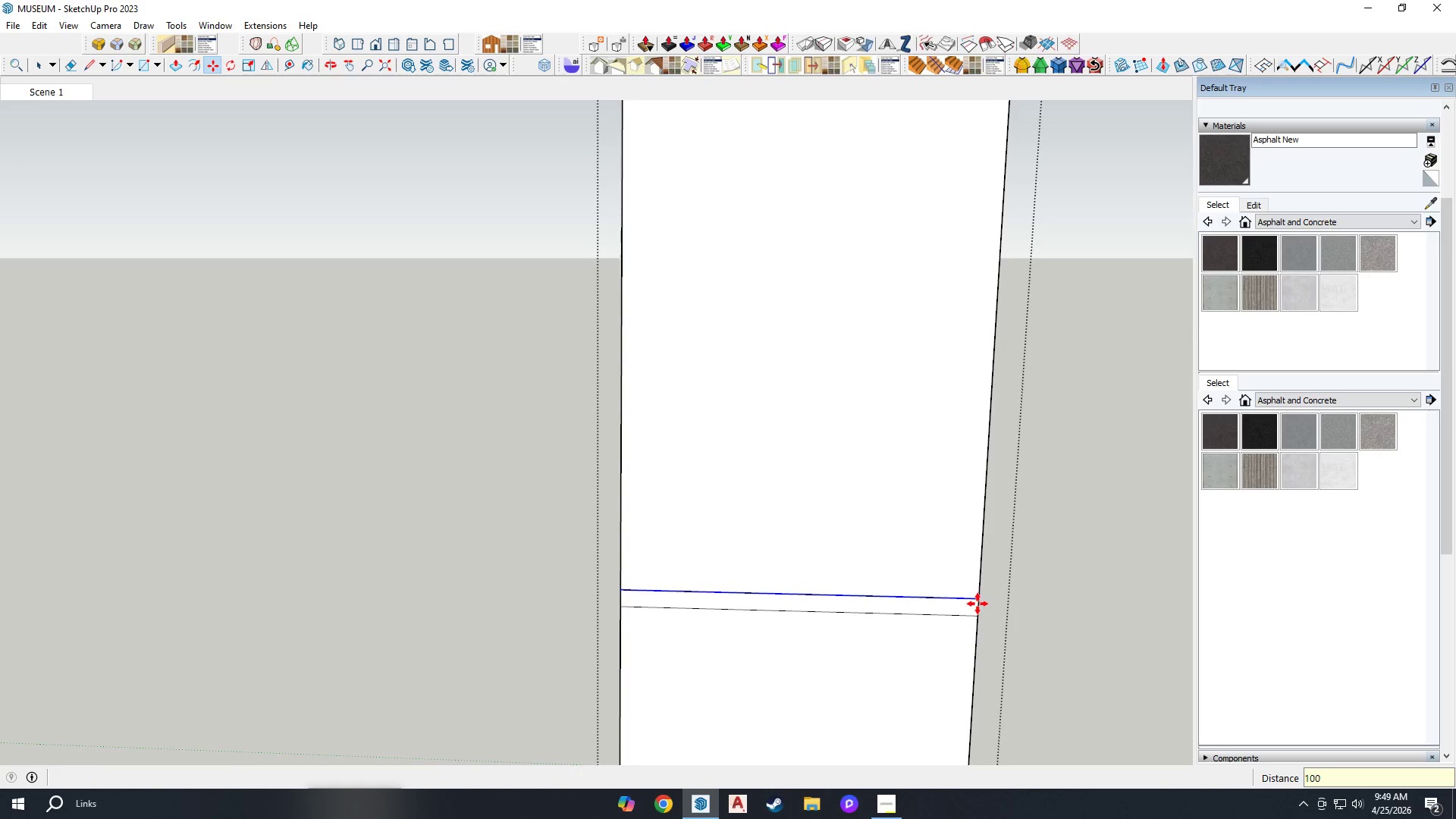 
key(Space)
 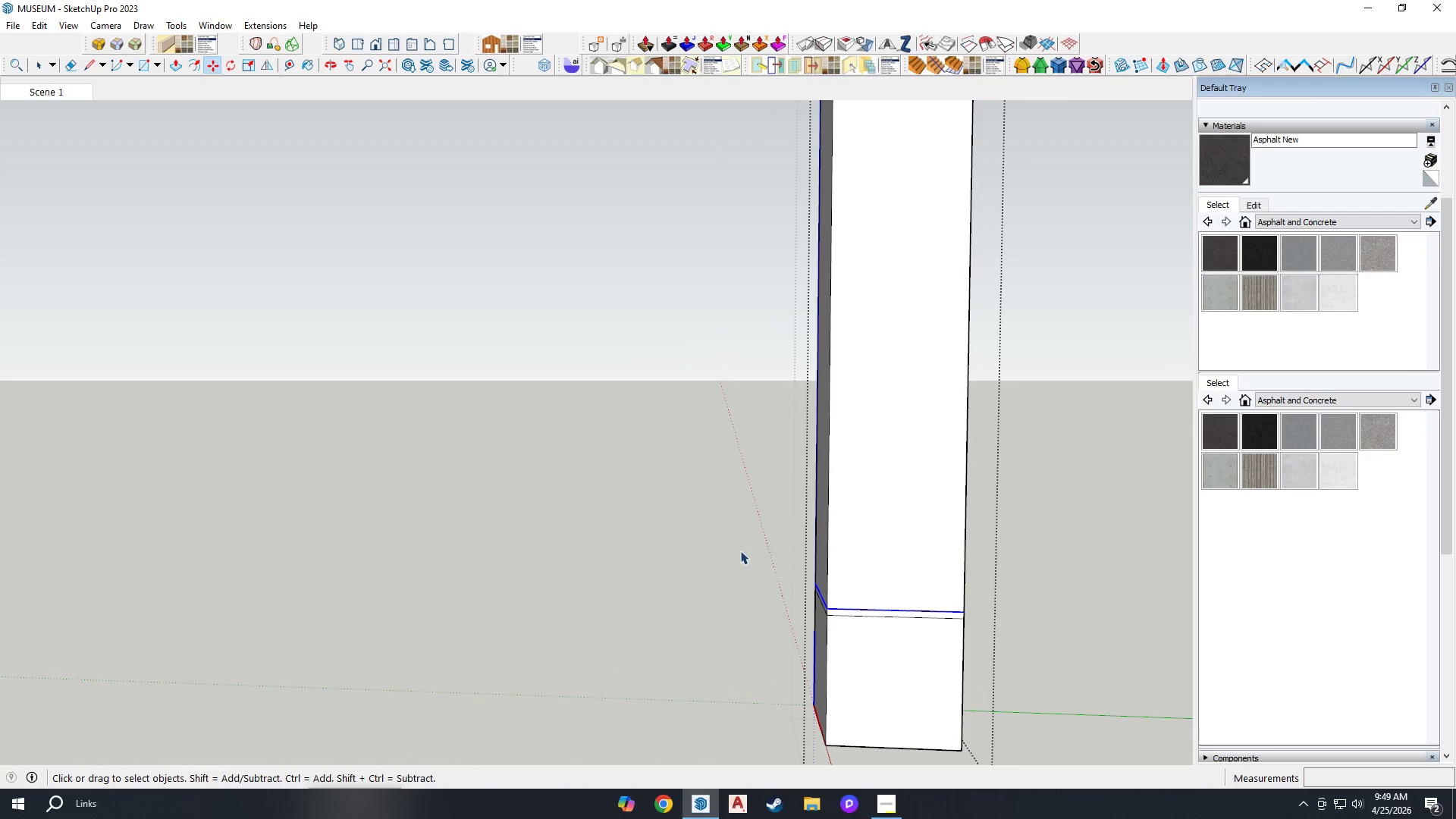 
scroll: coordinate [927, 622], scroll_direction: down, amount: 11.0
 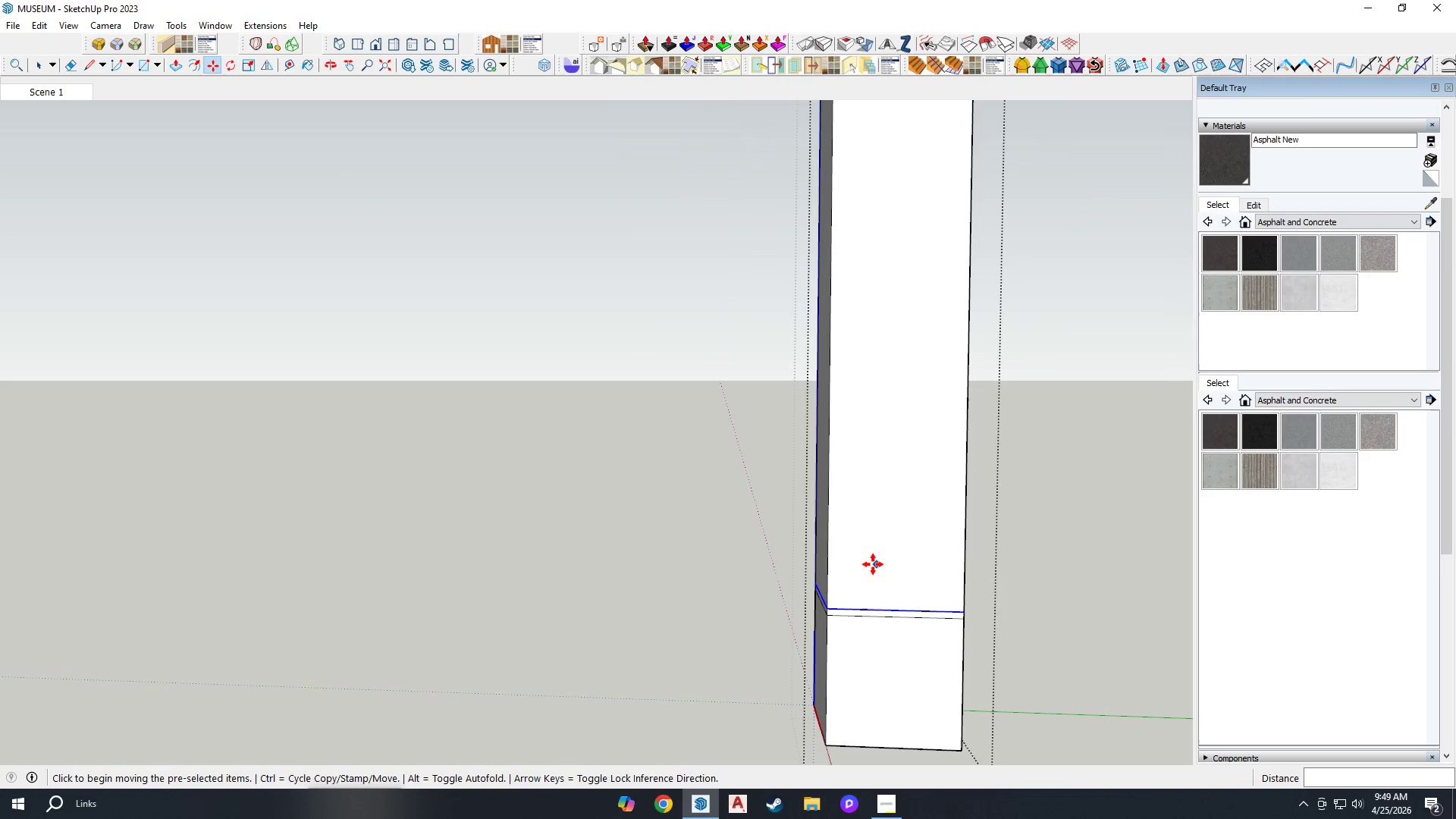 
left_click_drag(start_coordinate=[743, 552], to_coordinate=[1019, 638])
 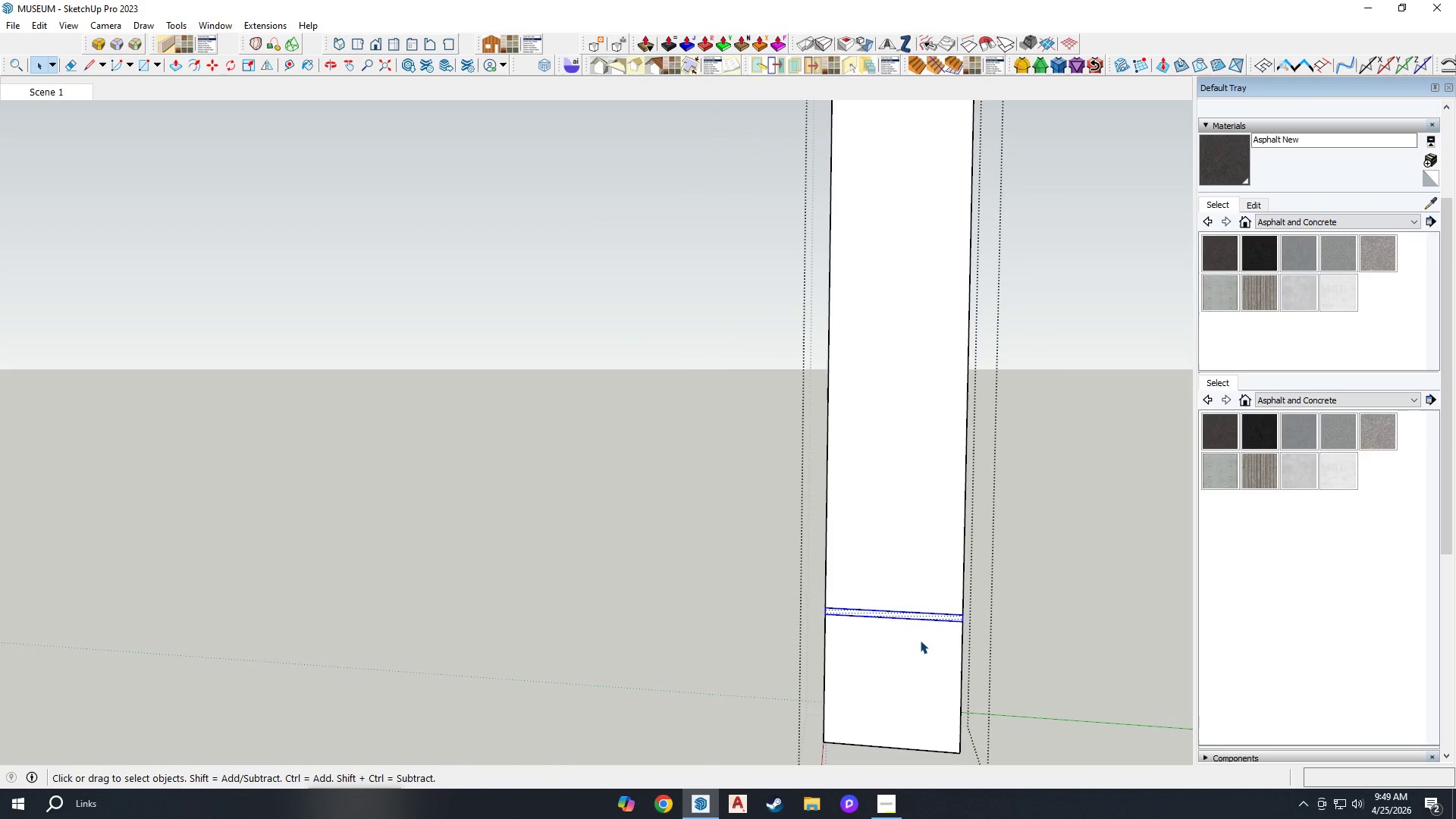 
key(M)
 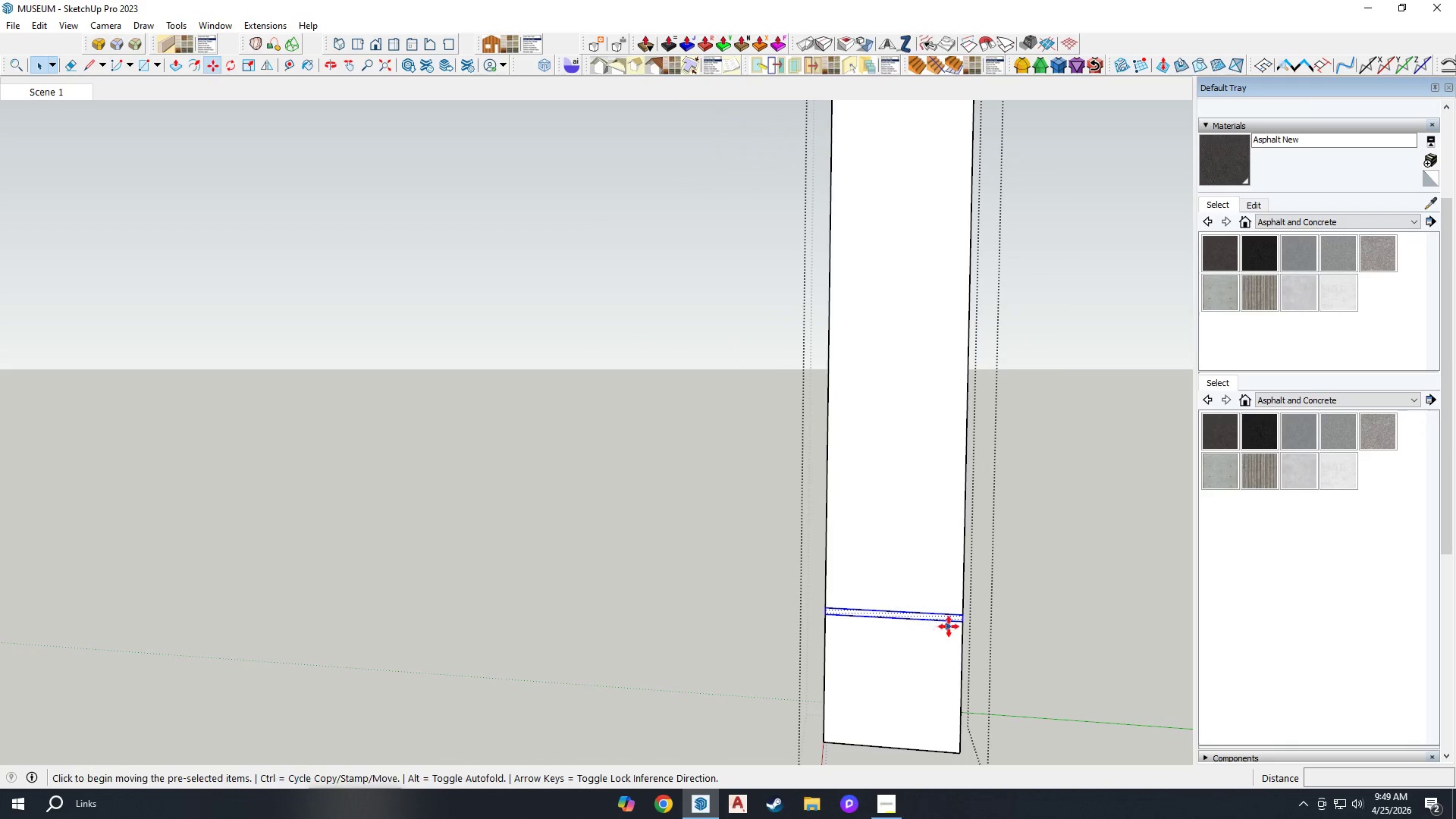 
key(Control+ControlLeft)
 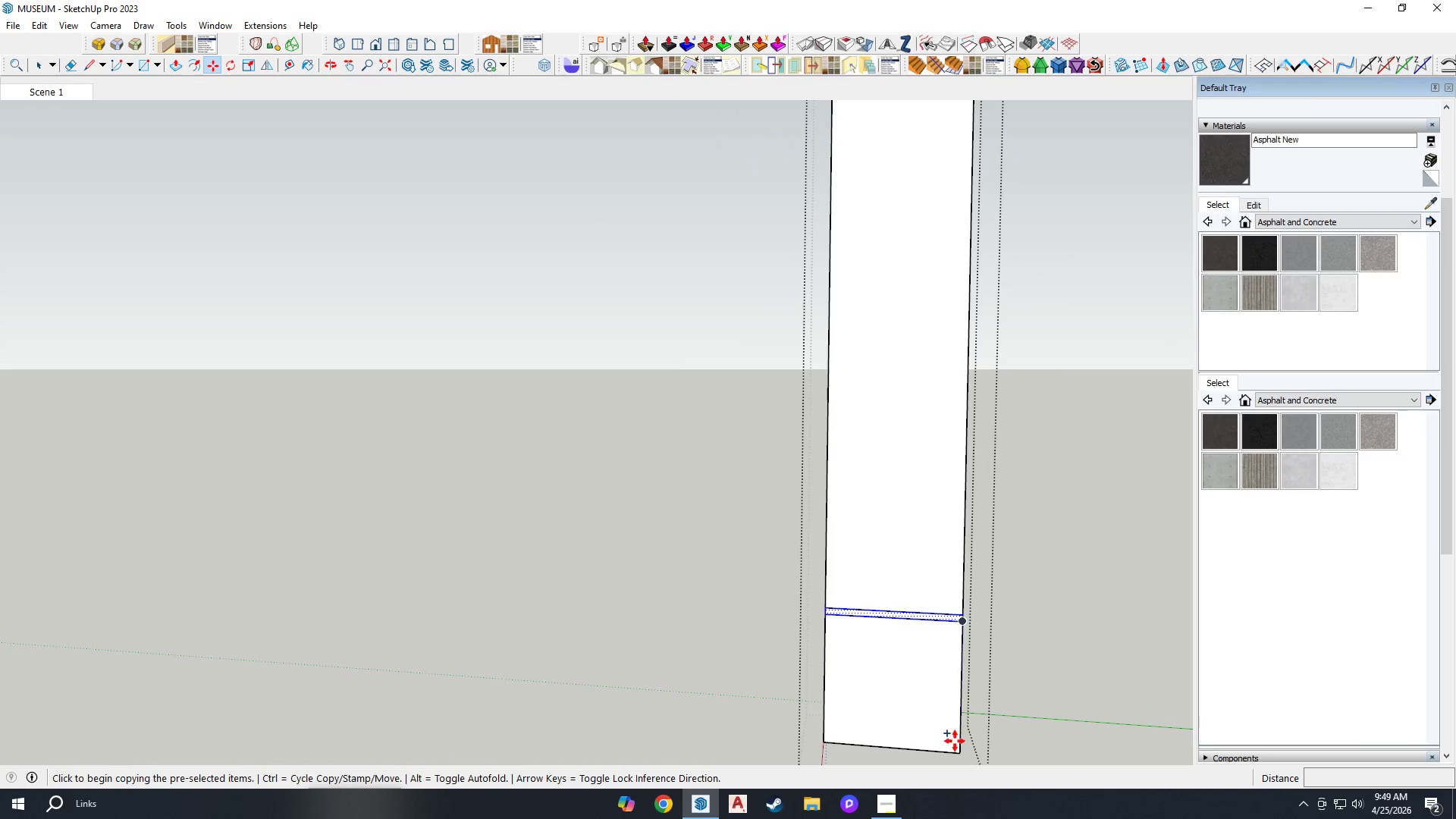 
left_click_drag(start_coordinate=[960, 748], to_coordinate=[961, 744])
 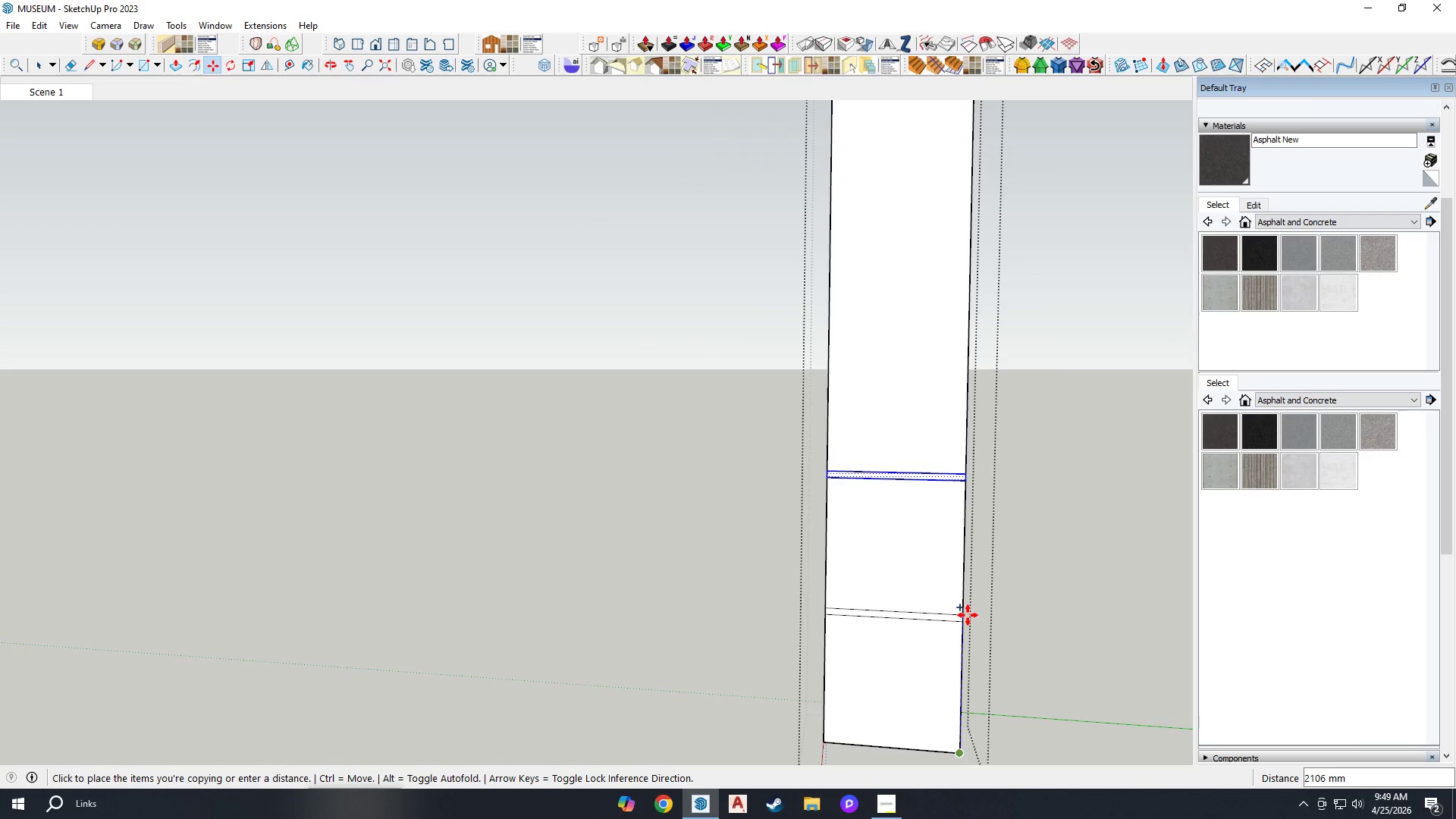 
left_click([965, 612])
 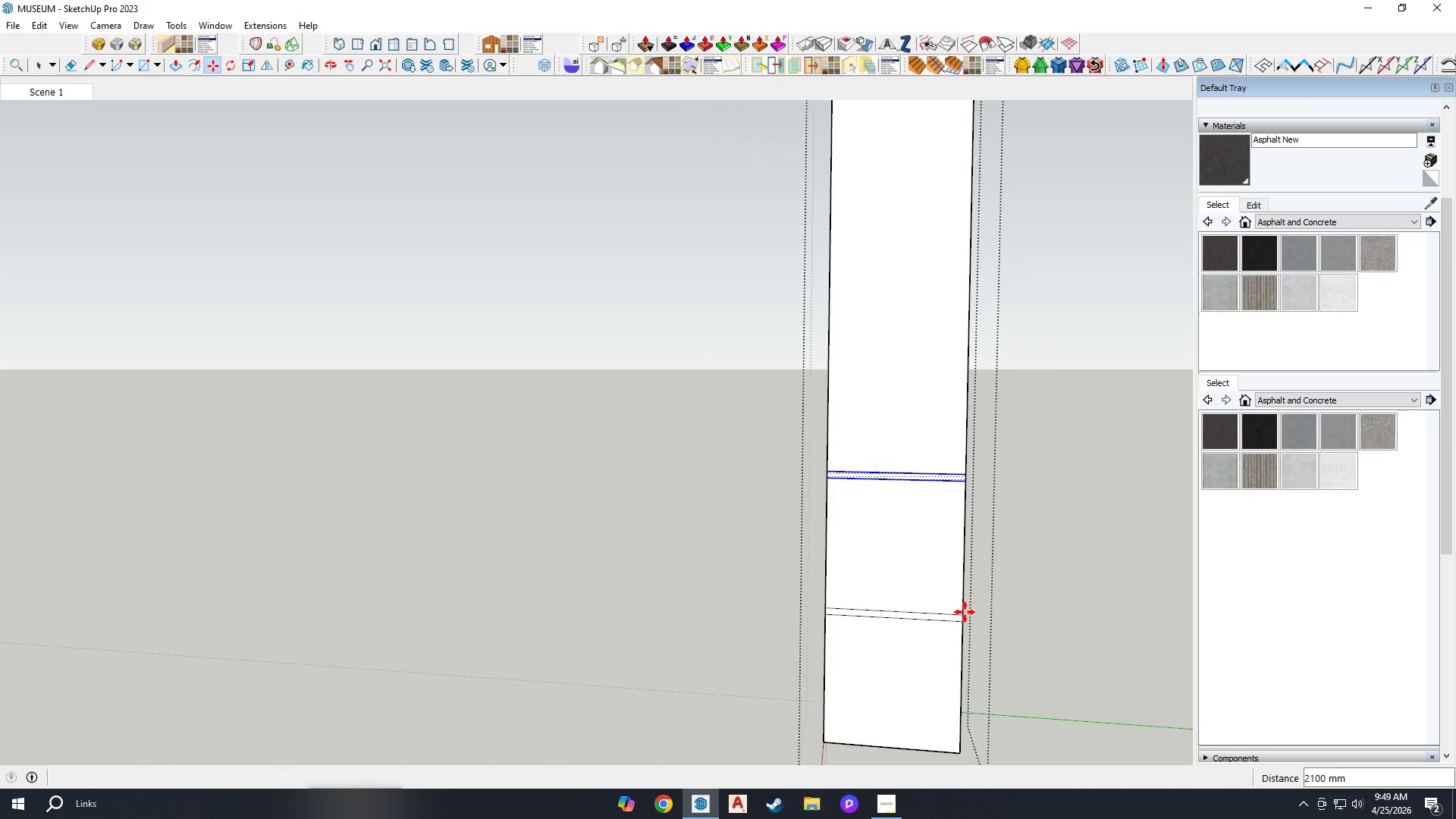 
type(X44)
 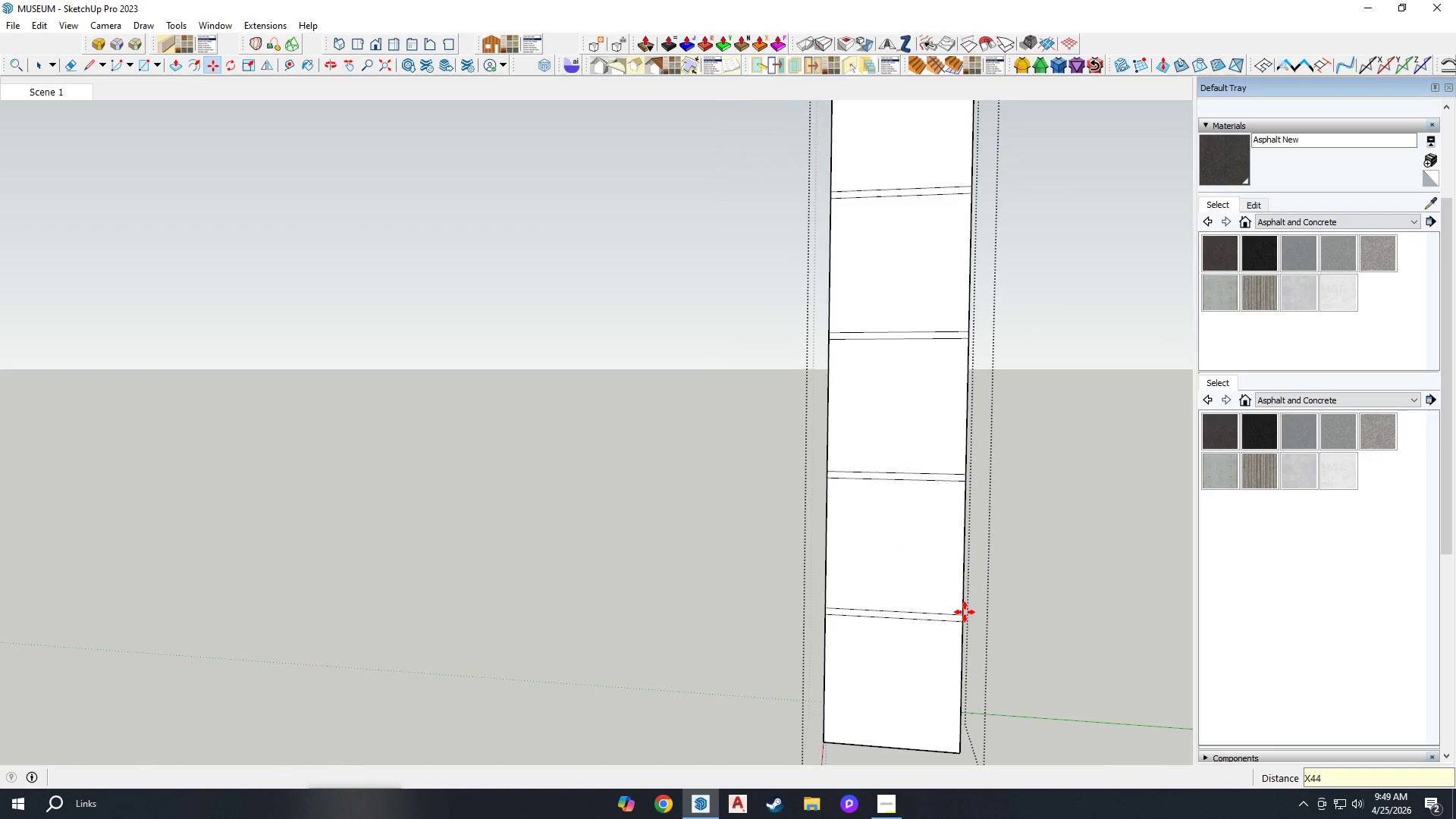 
key(Enter)
 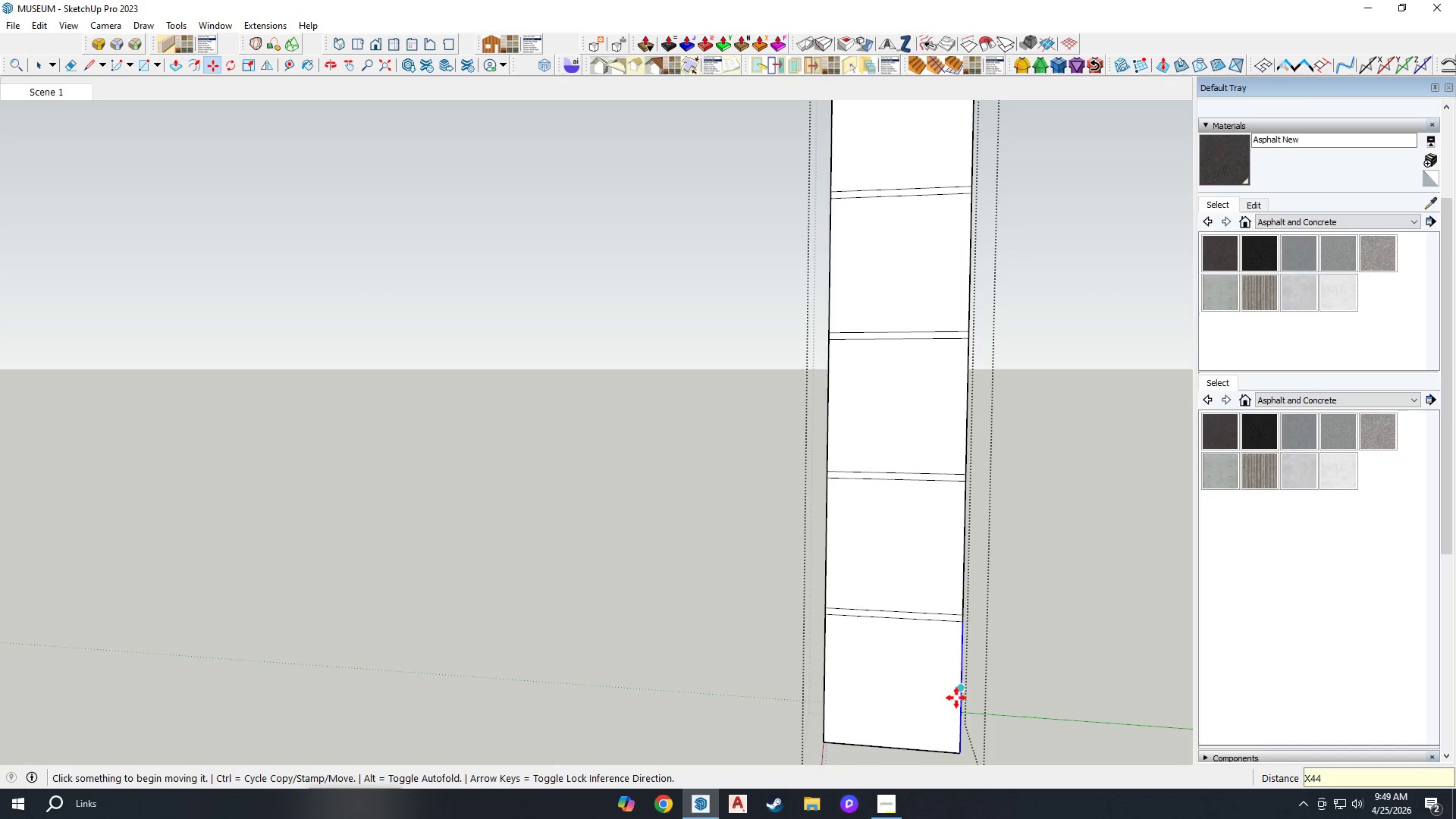 
scroll: coordinate [821, 565], scroll_direction: down, amount: 33.0
 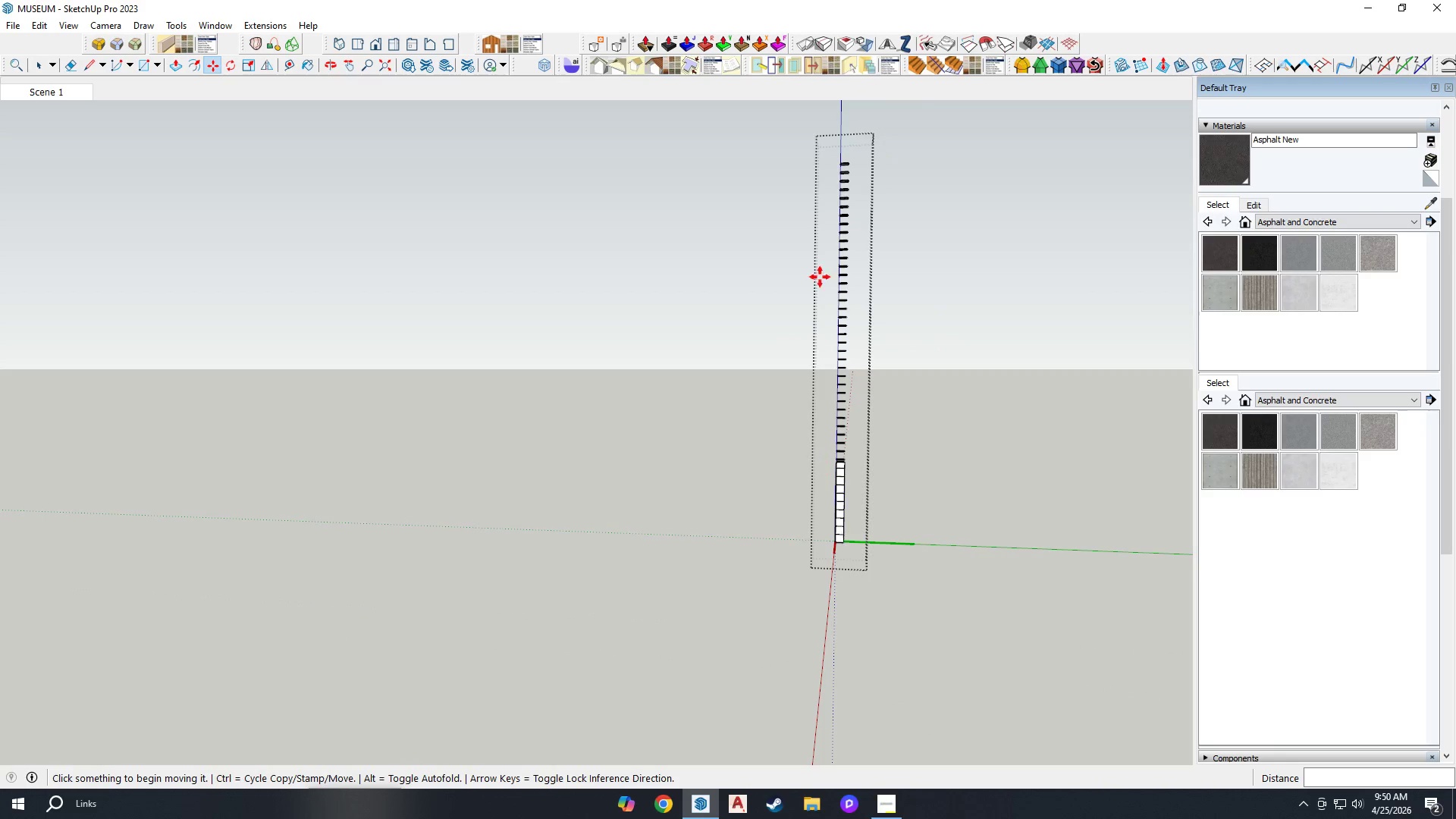 
key(Space)
 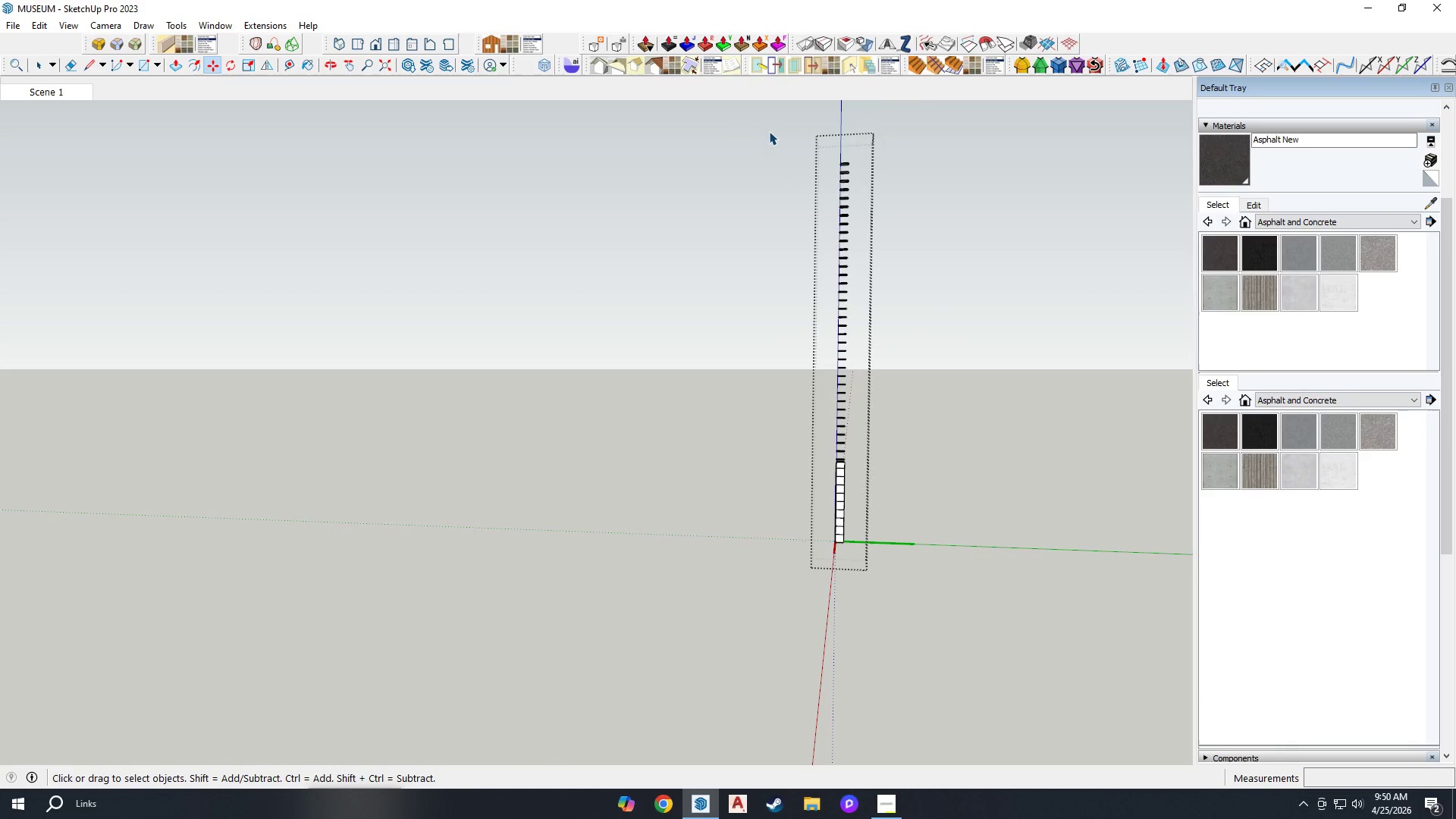 
left_click_drag(start_coordinate=[769, 131], to_coordinate=[883, 456])
 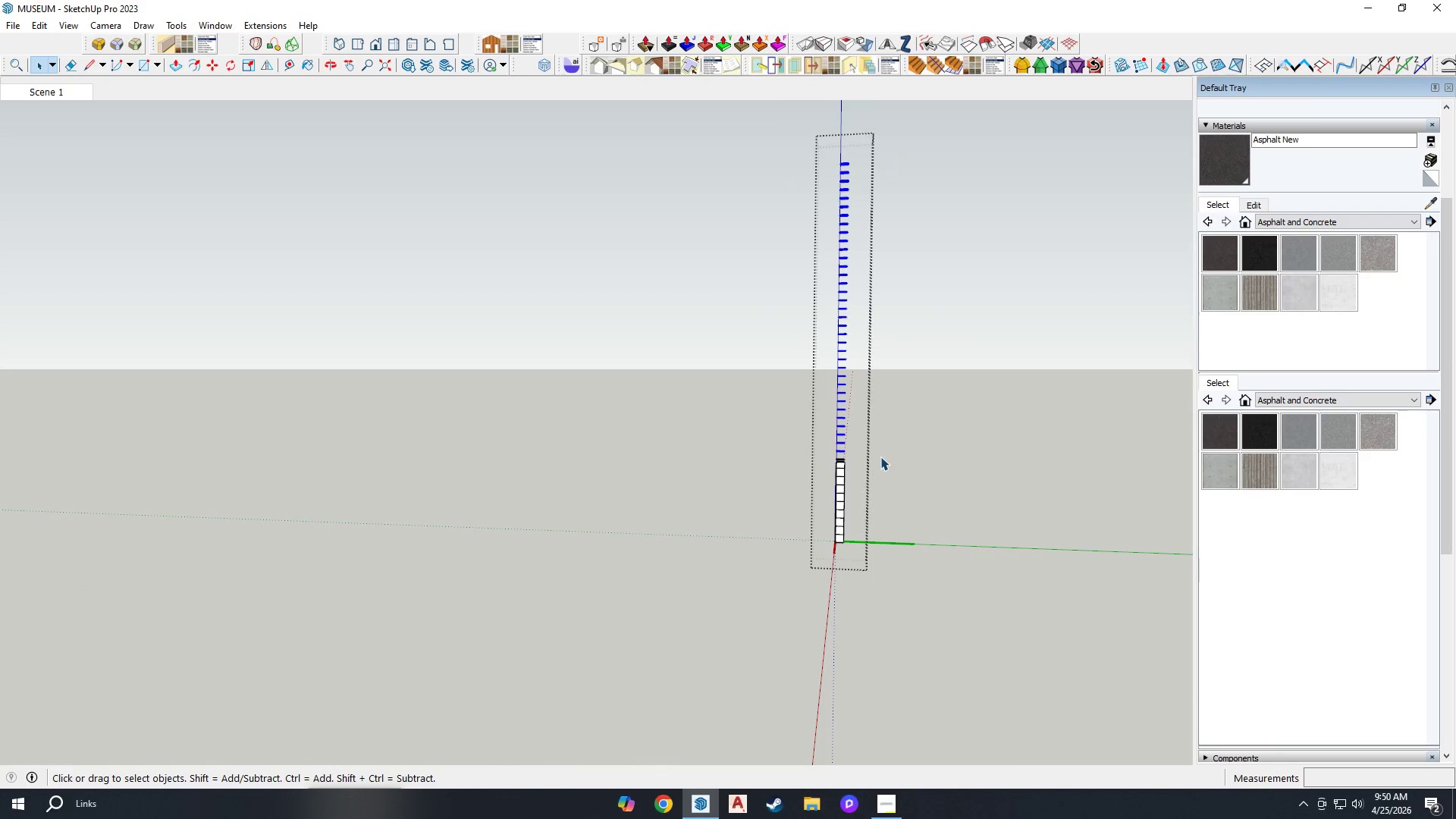 
key(Delete)
 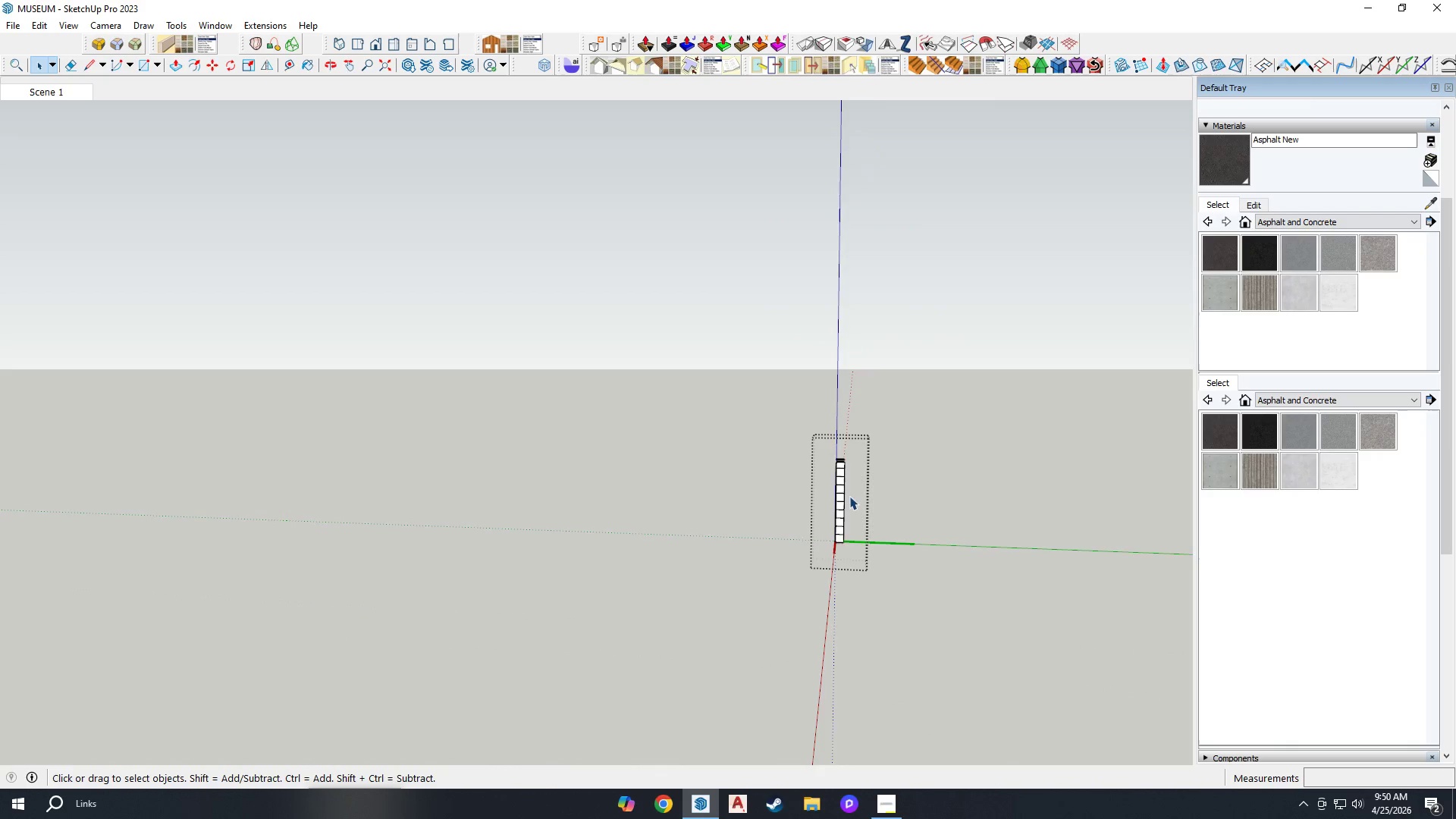 
left_click_drag(start_coordinate=[759, 363], to_coordinate=[909, 397])
 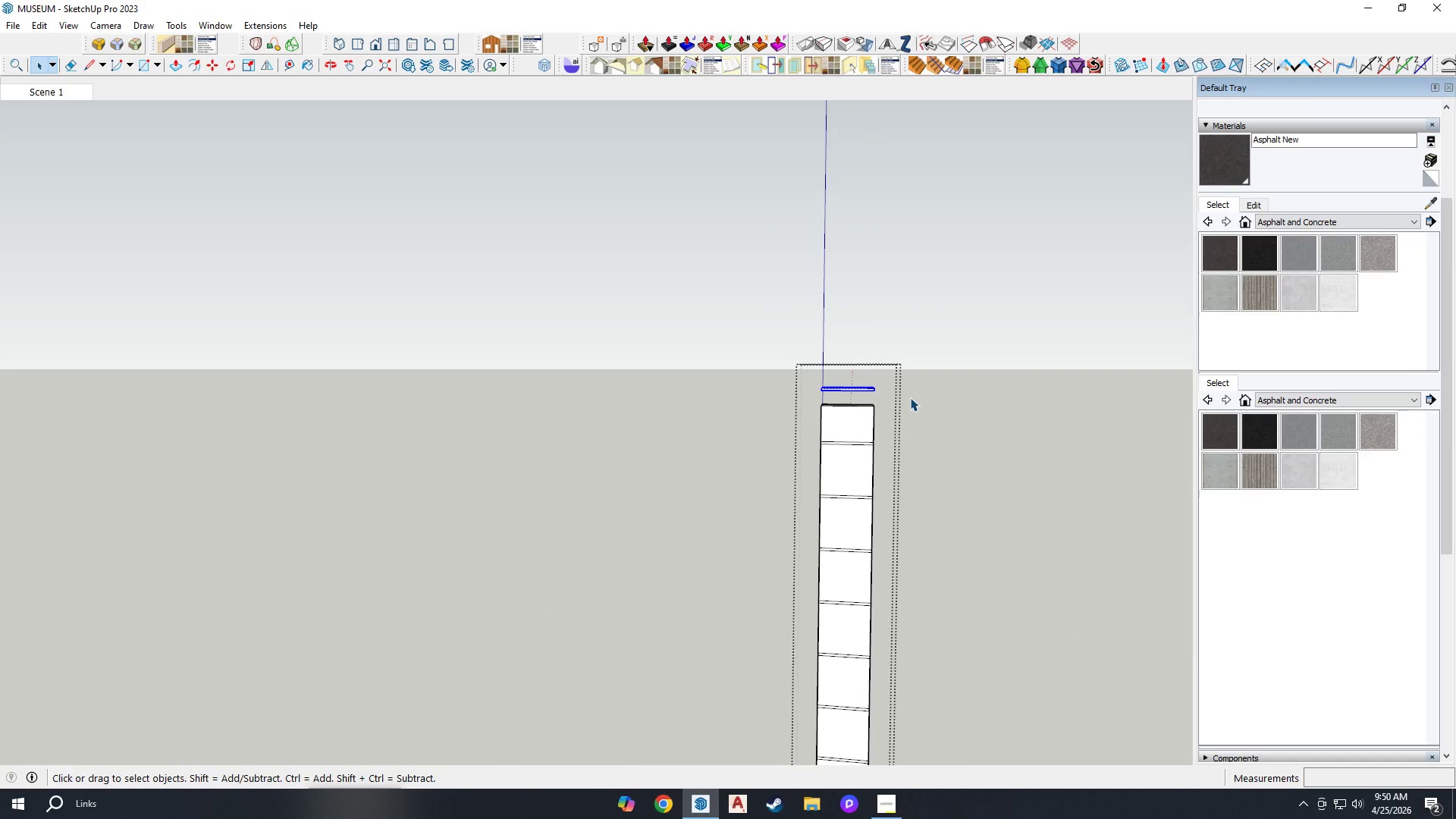 
scroll: coordinate [905, 376], scroll_direction: up, amount: 20.0
 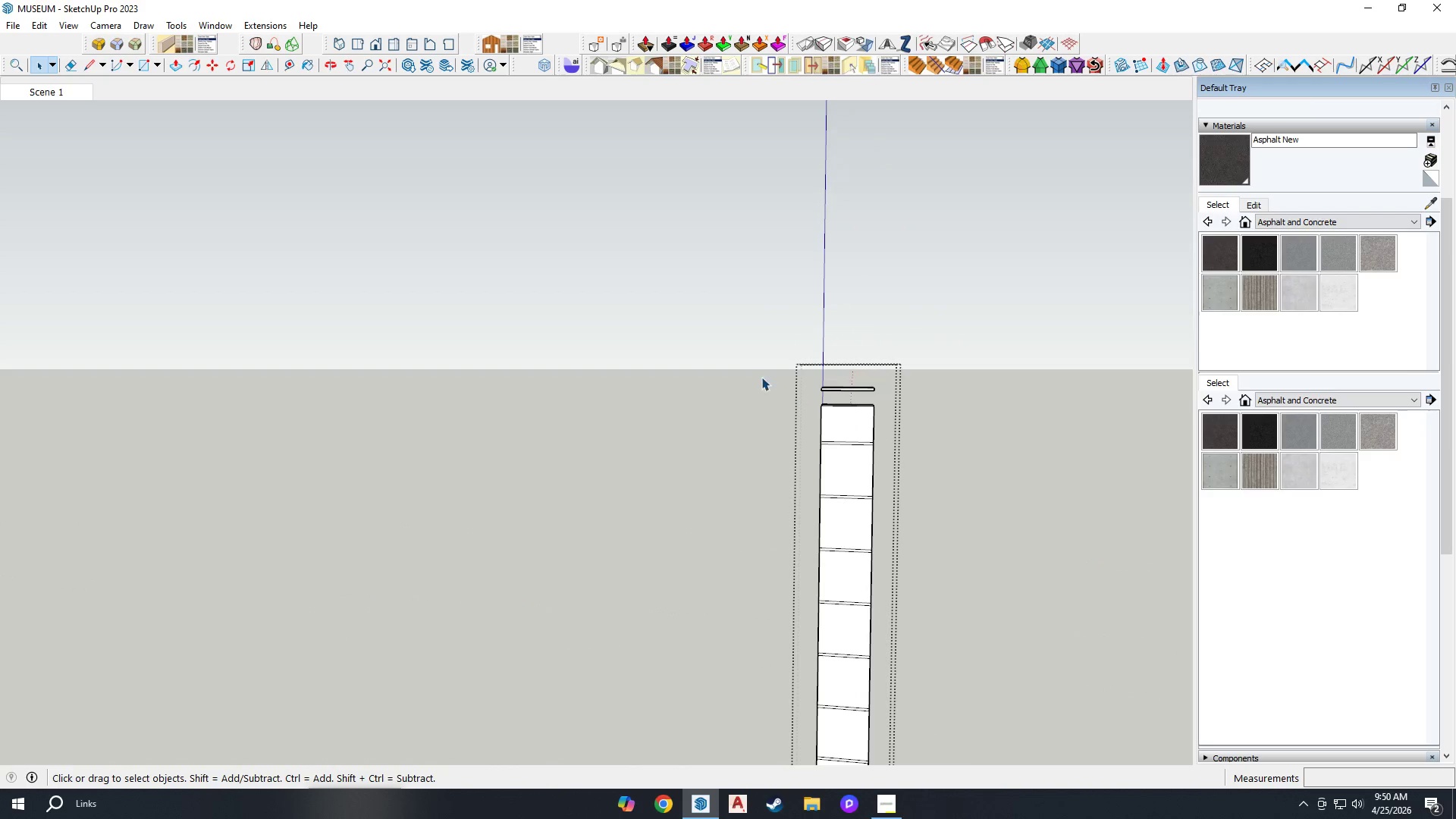 
key(Delete)
 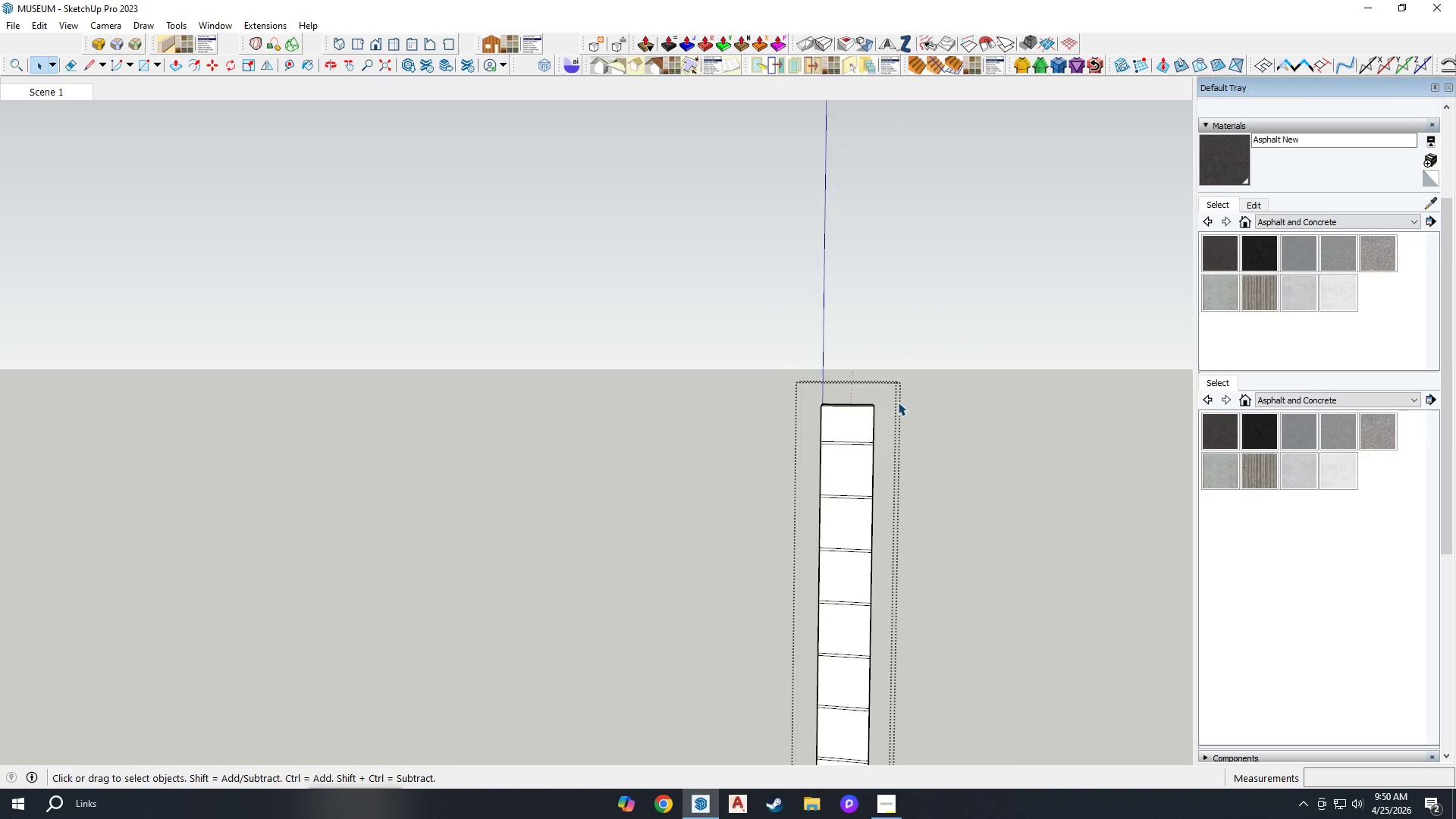 
scroll: coordinate [877, 614], scroll_direction: none, amount: 0.0
 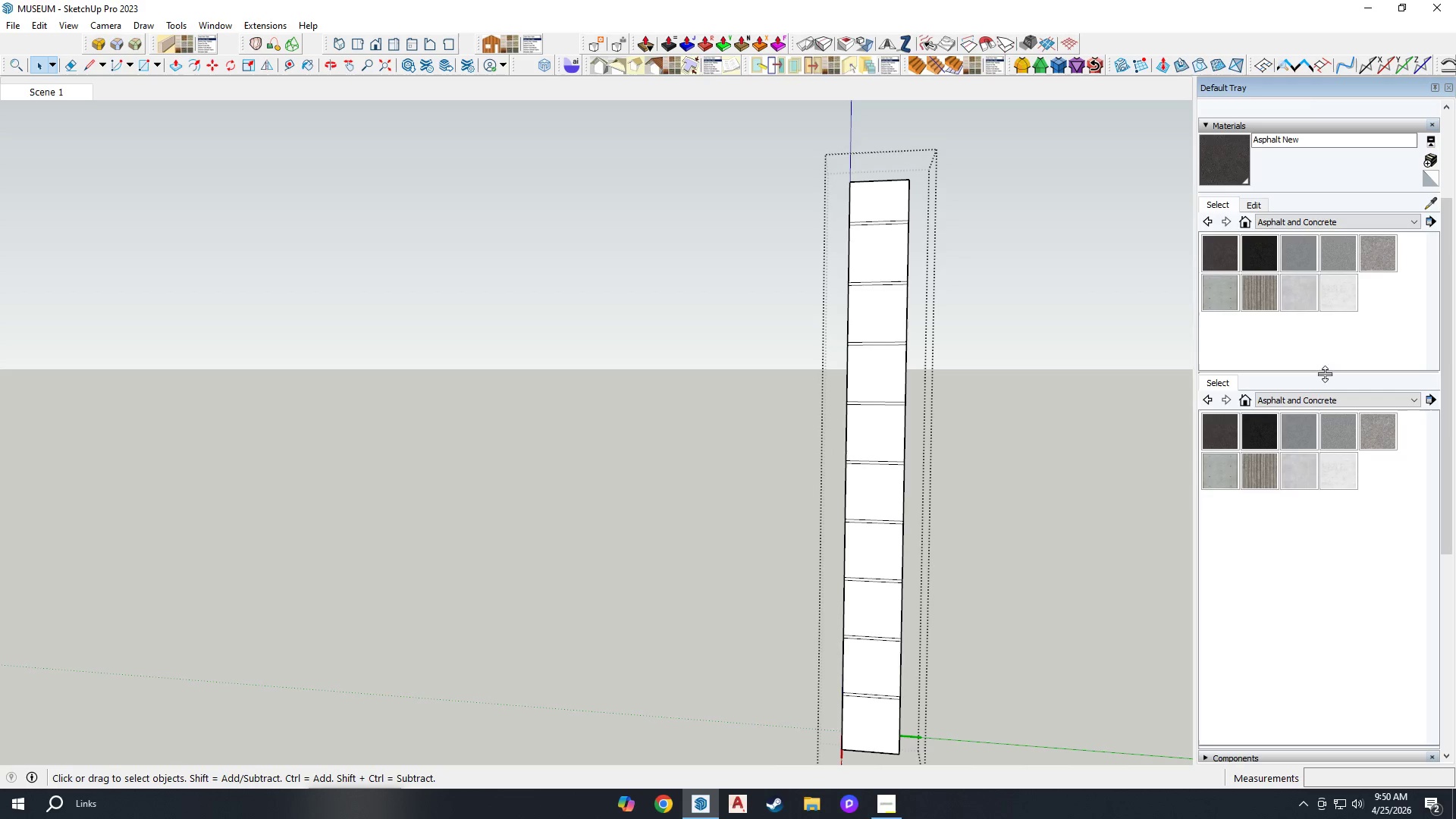 
left_click([1323, 397])
 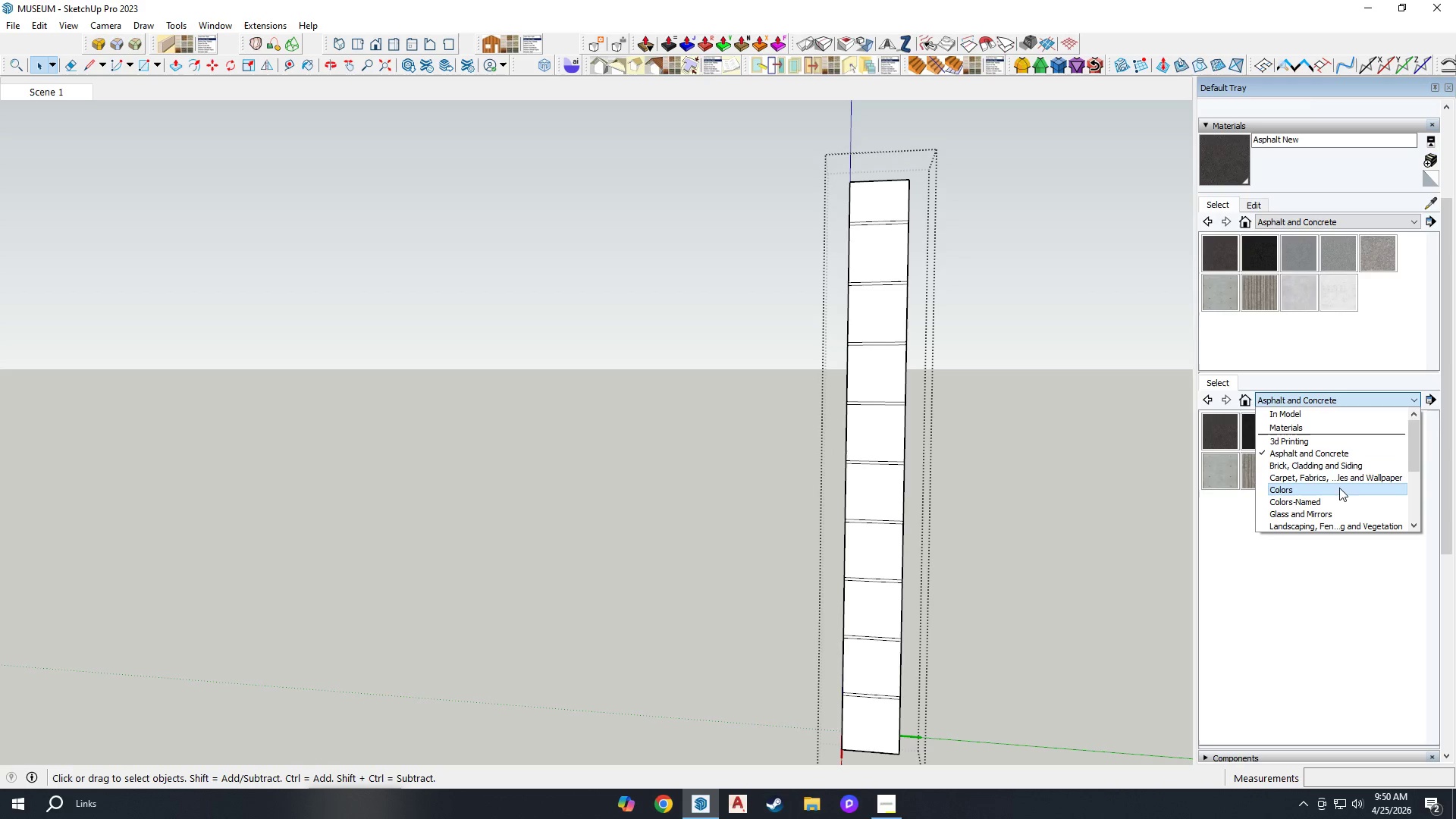 
left_click([1338, 466])
 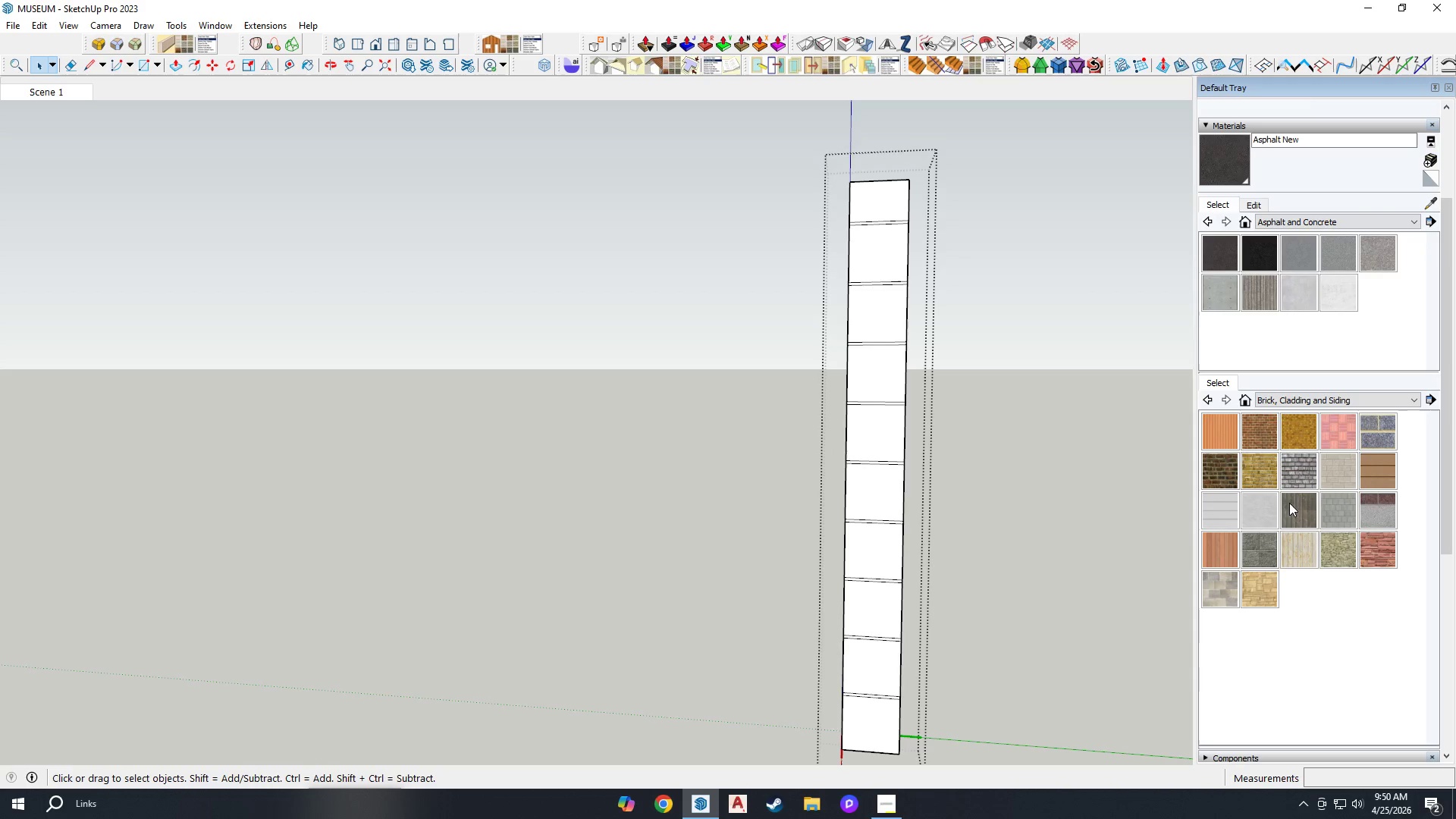 
left_click([1381, 406])
 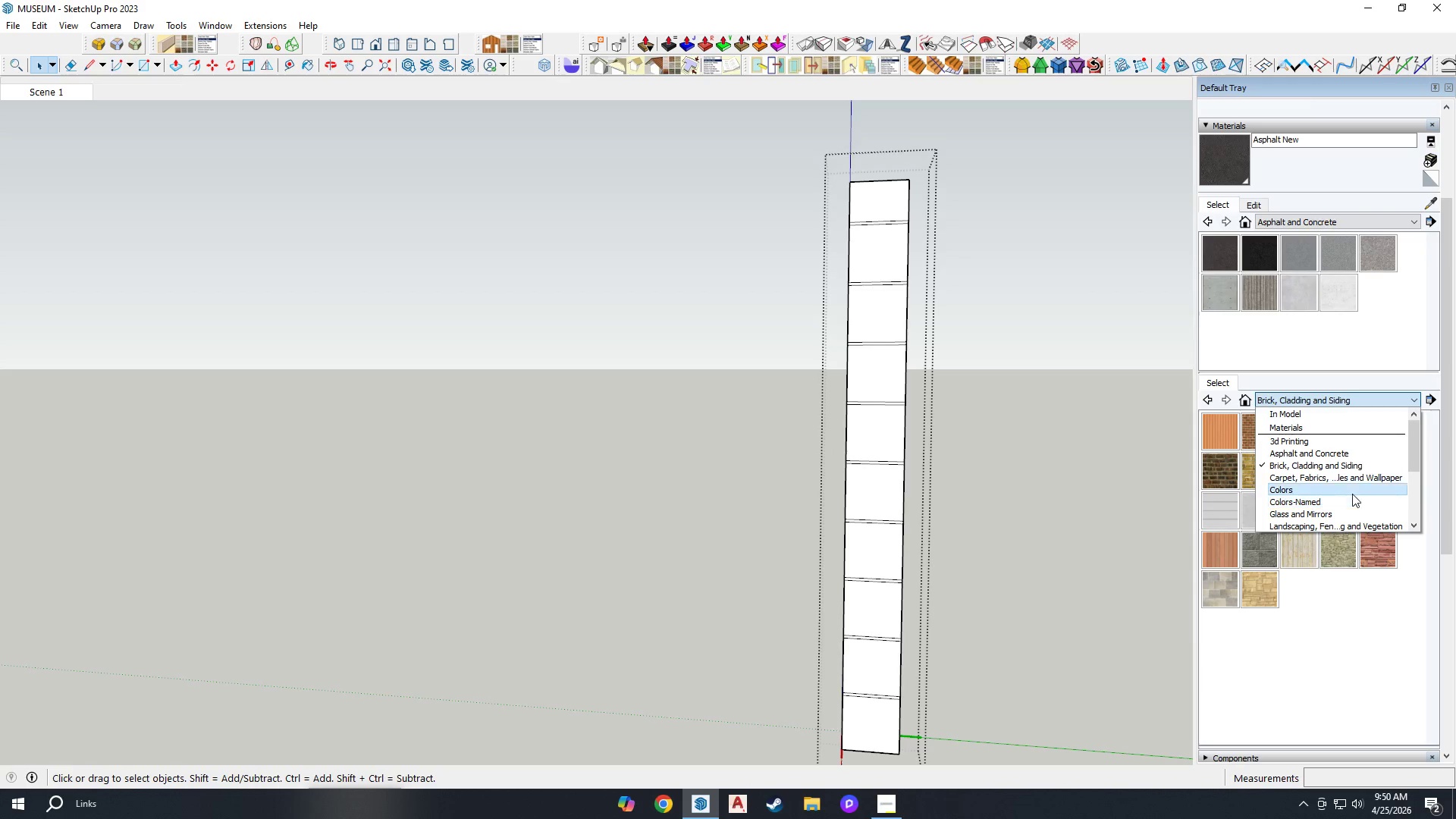 
scroll: coordinate [1364, 493], scroll_direction: down, amount: 1.0
 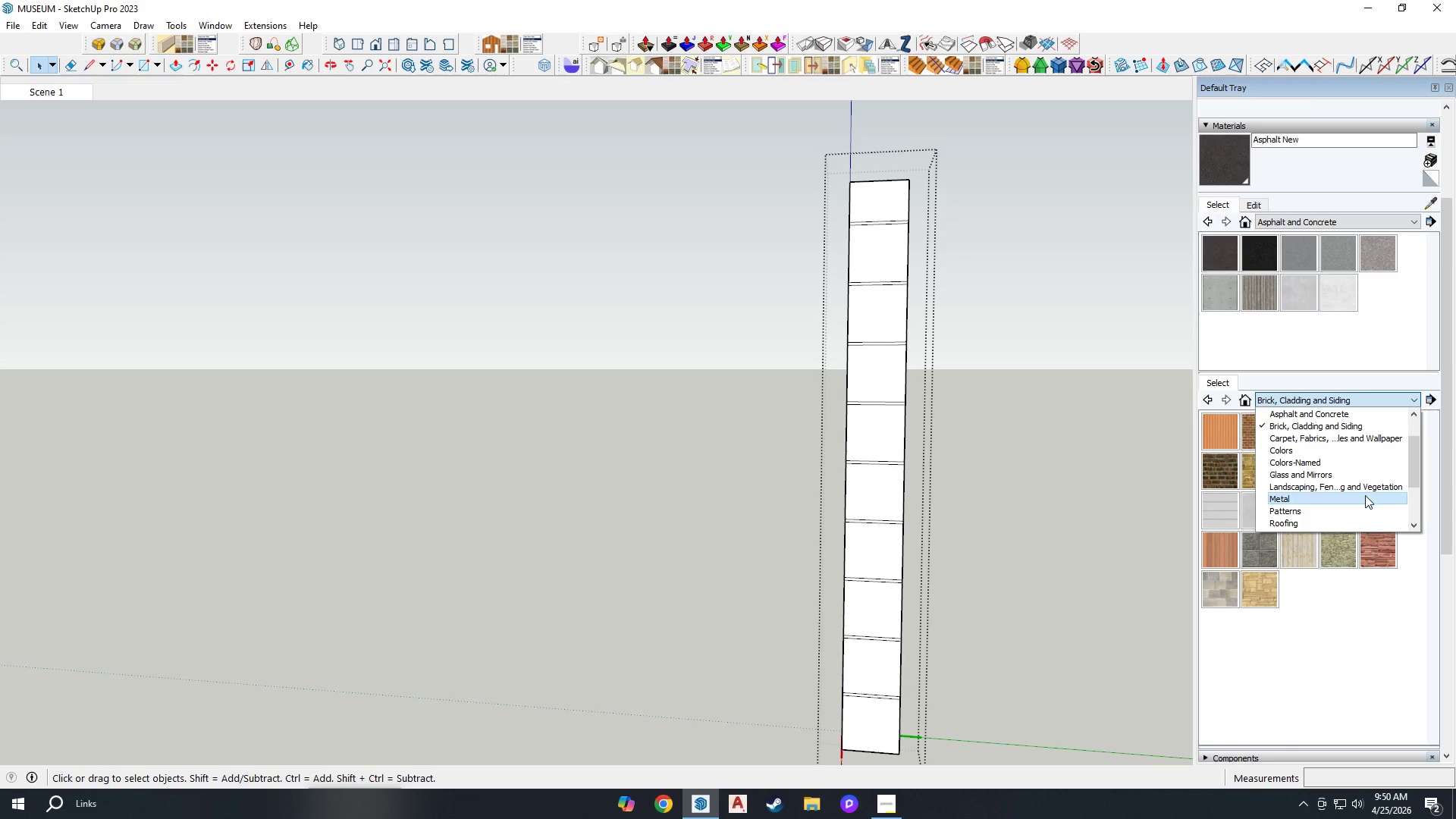 
left_click([1352, 509])
 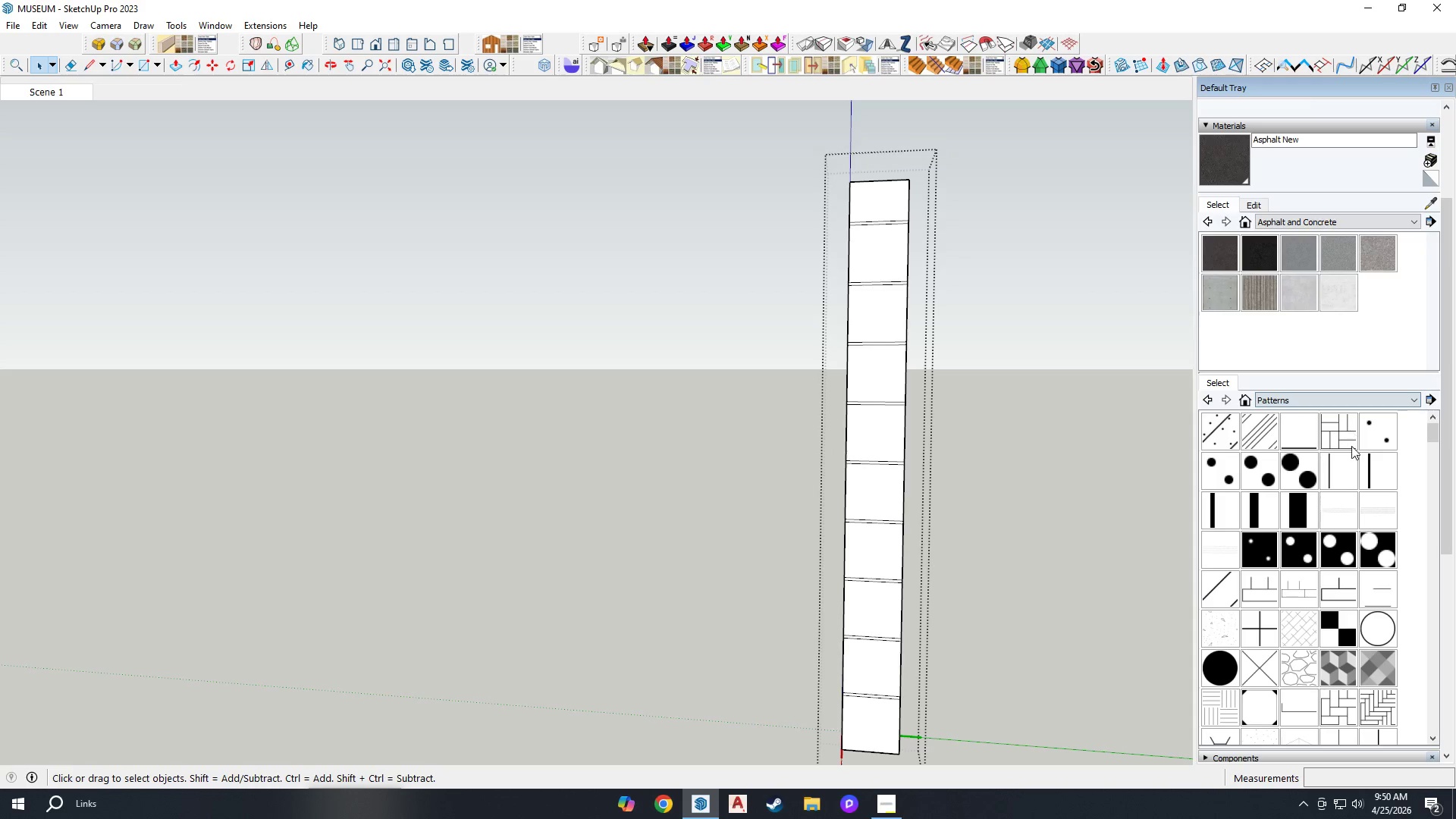 
left_click([1364, 403])
 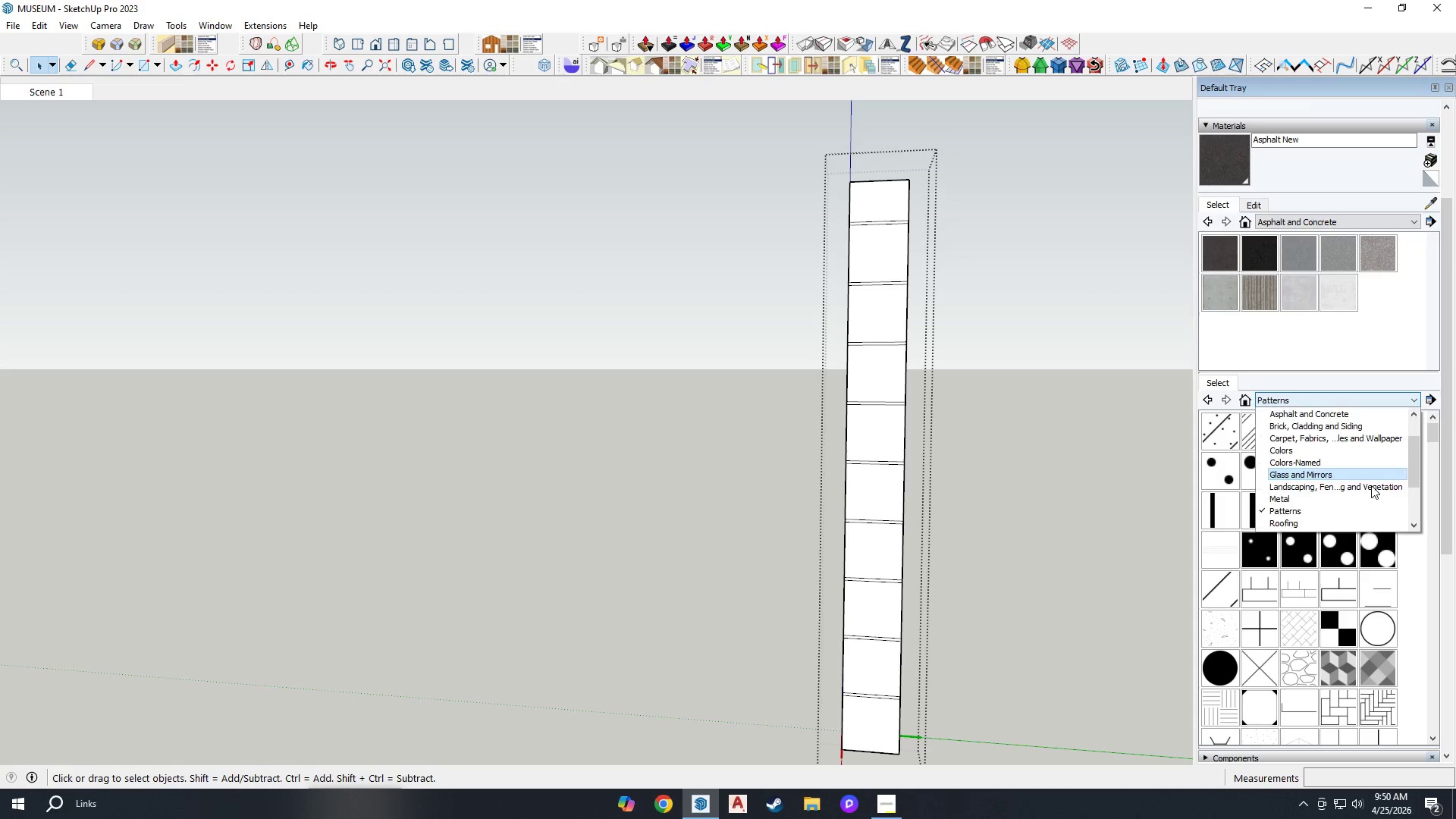 
scroll: coordinate [1373, 502], scroll_direction: down, amount: 2.0
 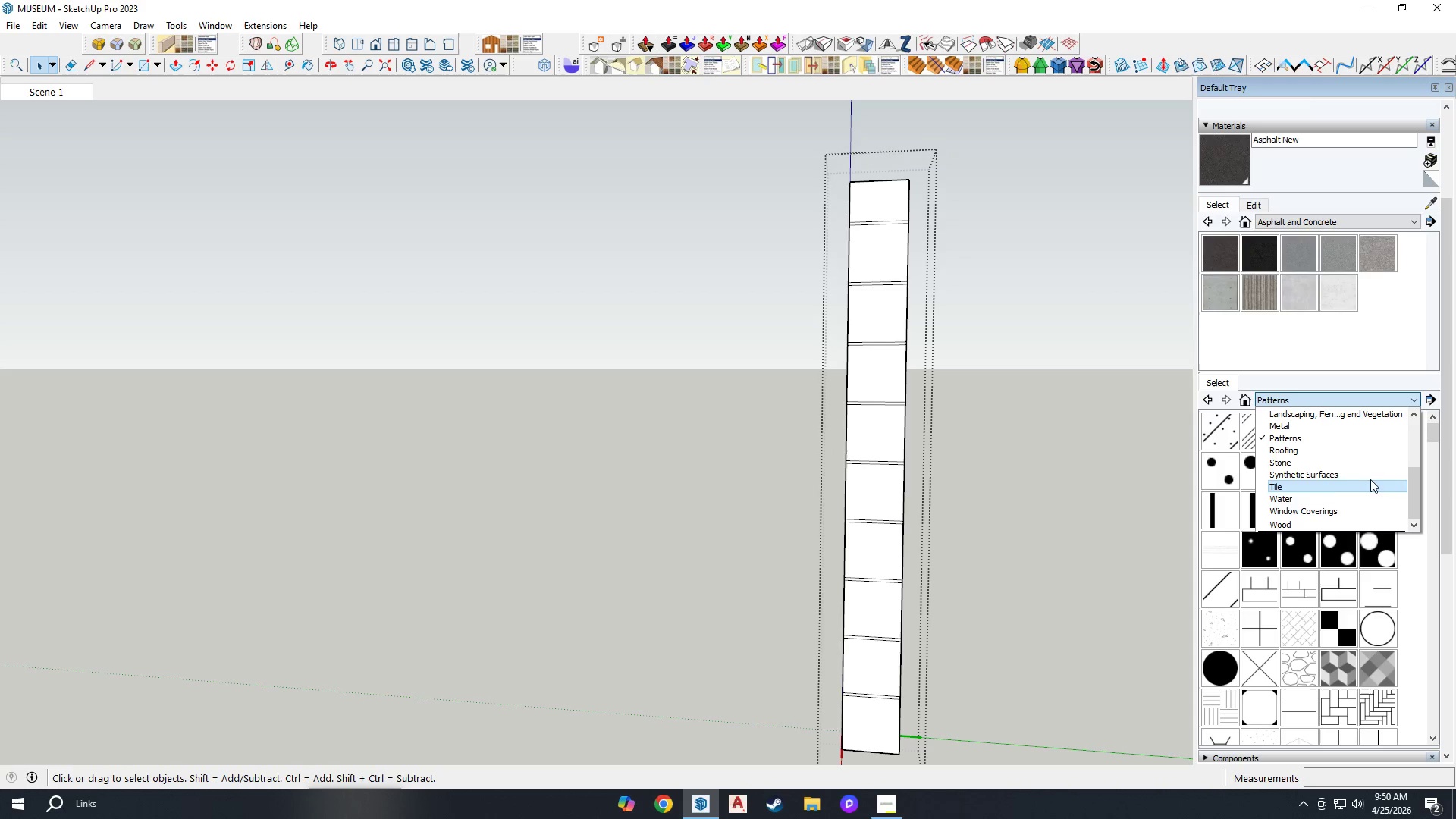 
left_click([1370, 478])
 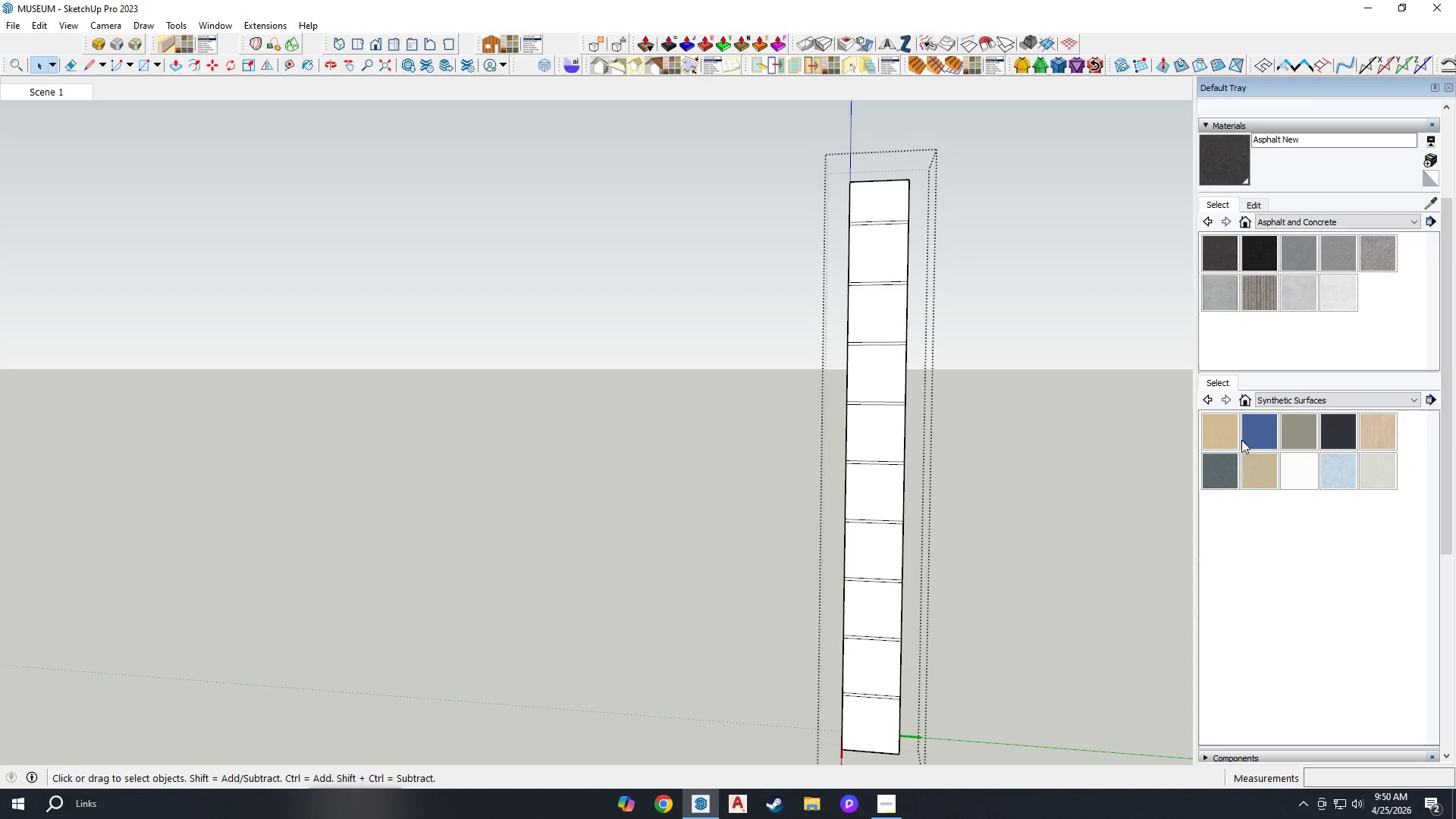 
left_click([1226, 466])
 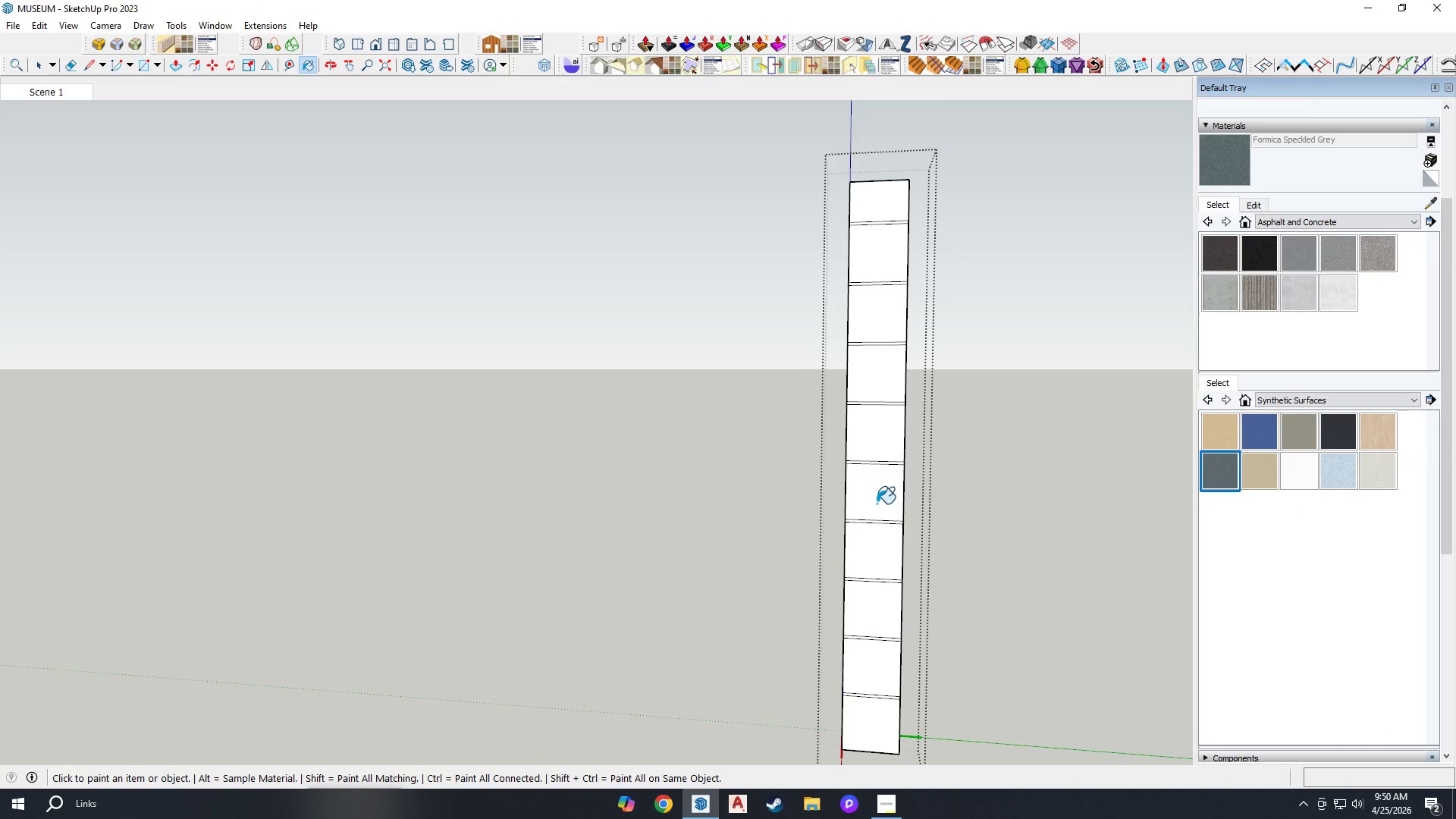 
left_click([860, 567])
 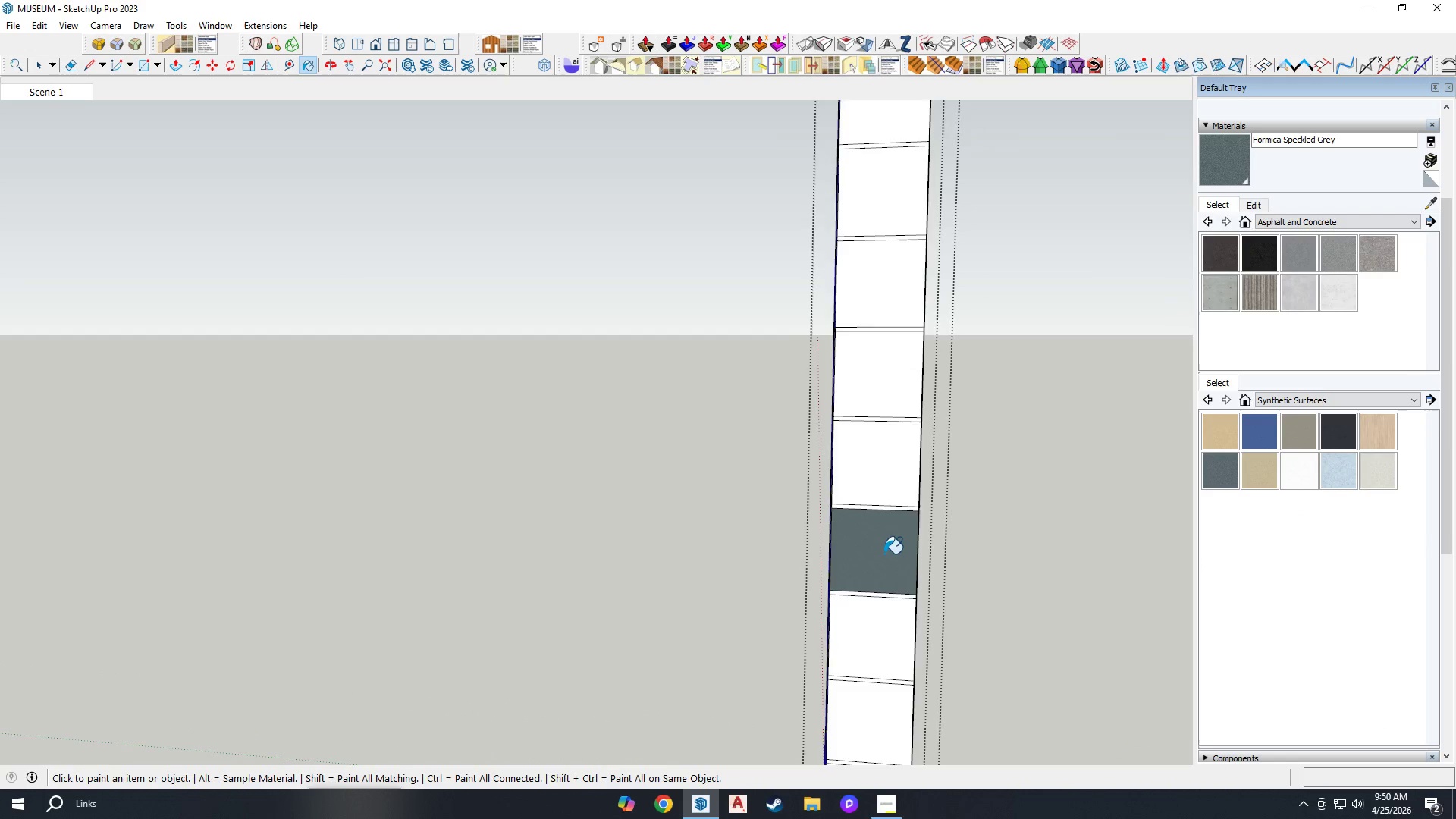 
scroll: coordinate [872, 548], scroll_direction: up, amount: 4.0
 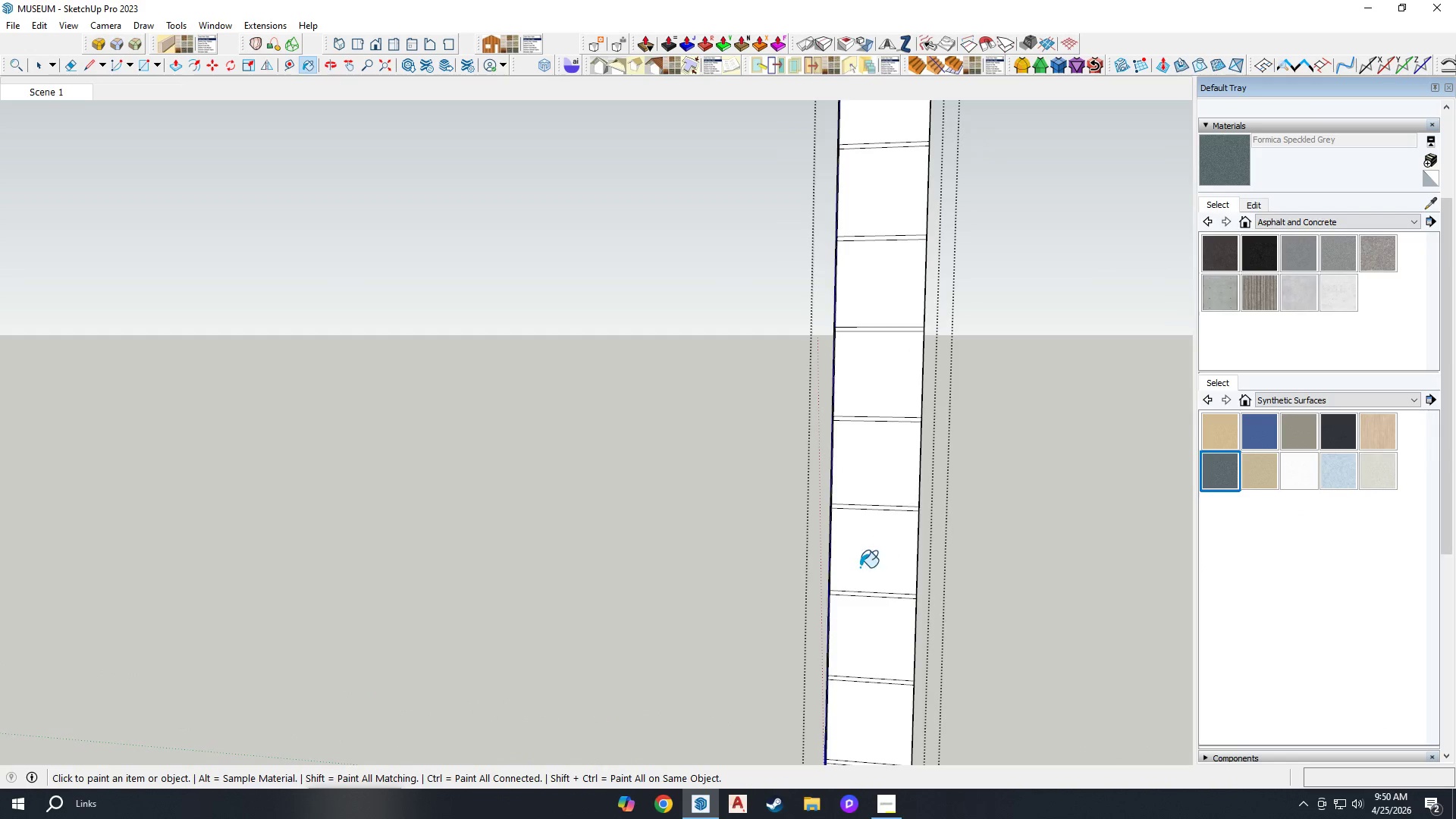 
key(Control+ControlLeft)
 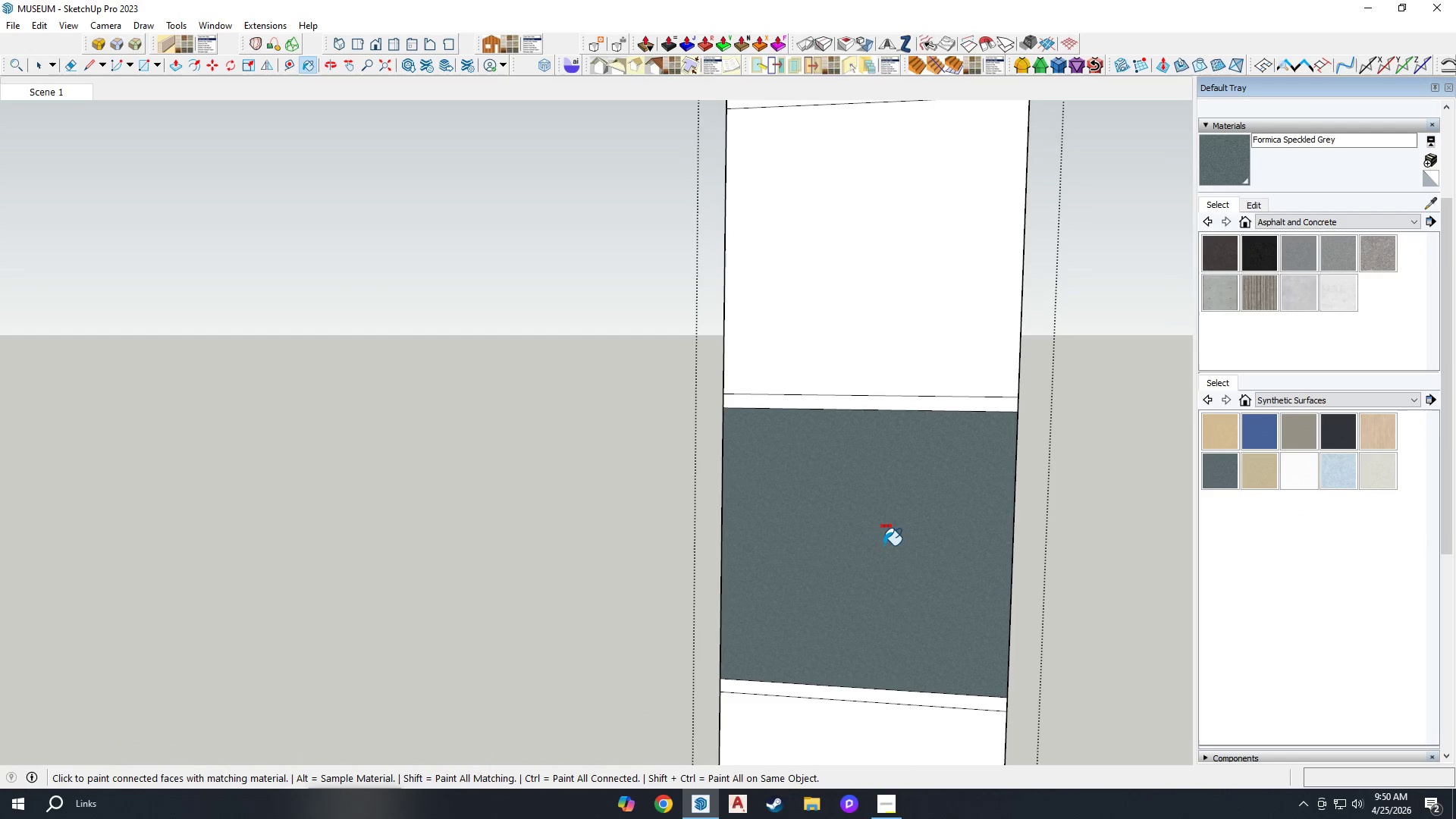 
scroll: coordinate [877, 550], scroll_direction: up, amount: 12.0
 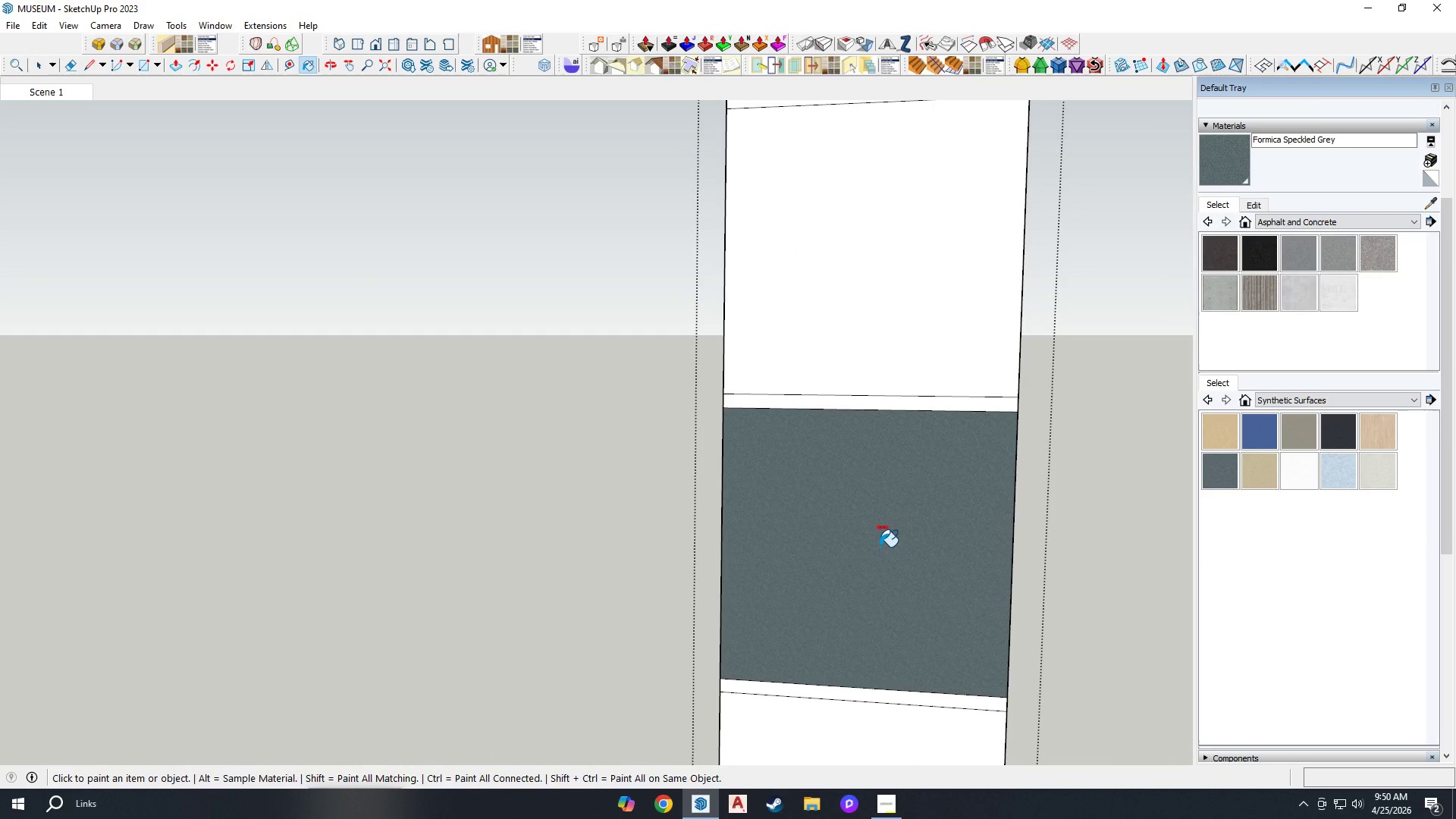 
key(Control+Space)
 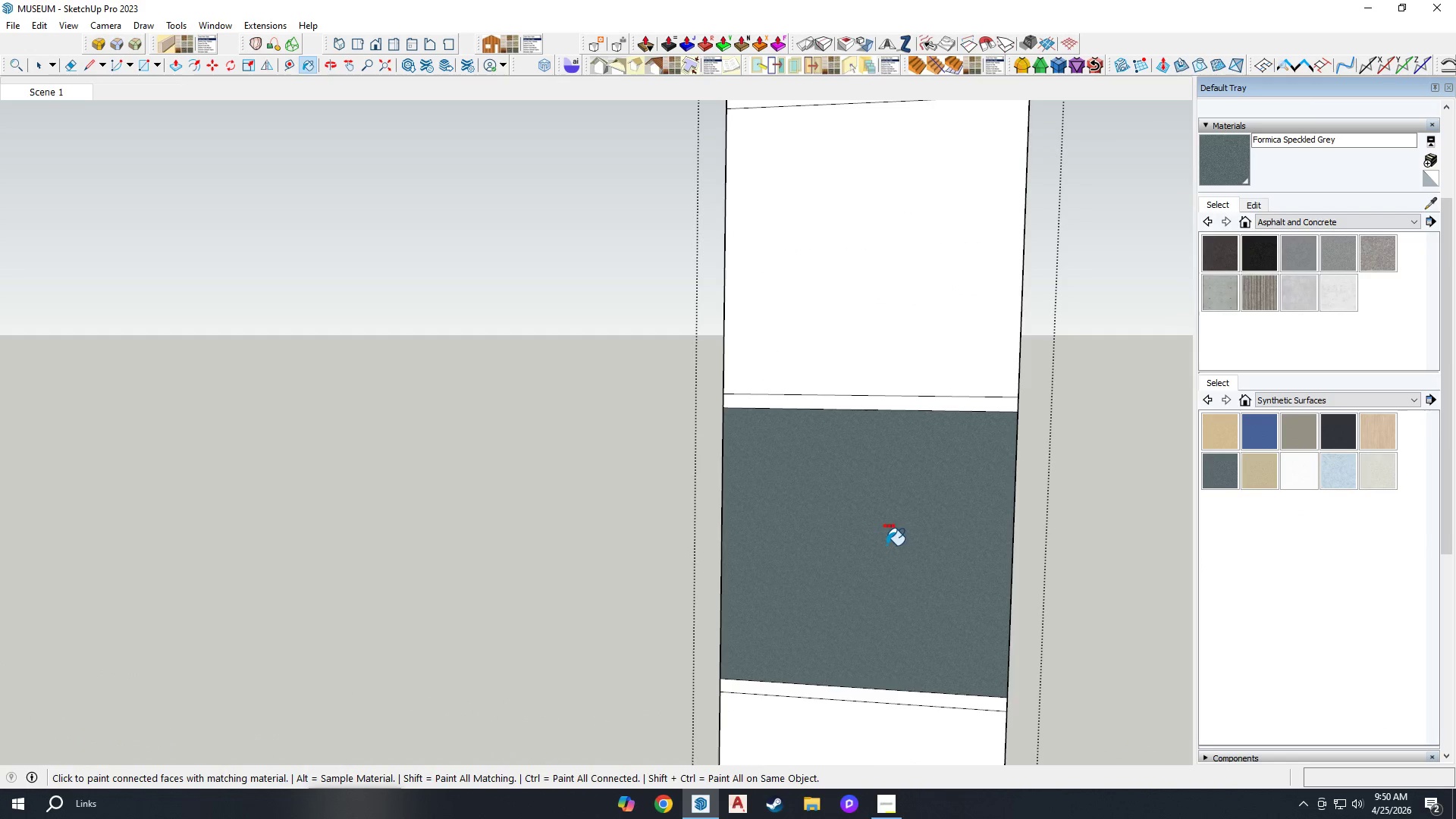 
key(Control+A)
 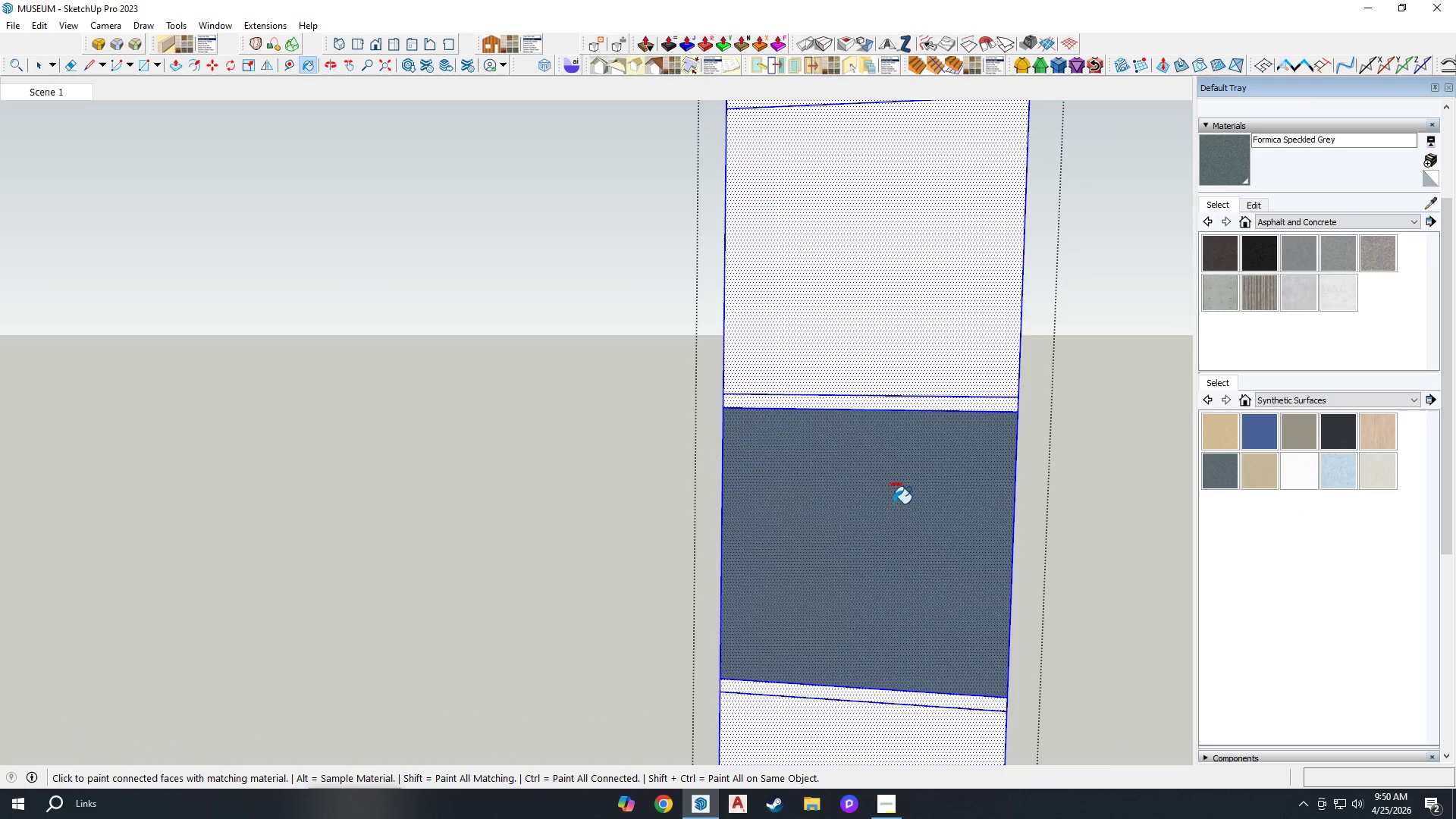 
left_click([890, 383])
 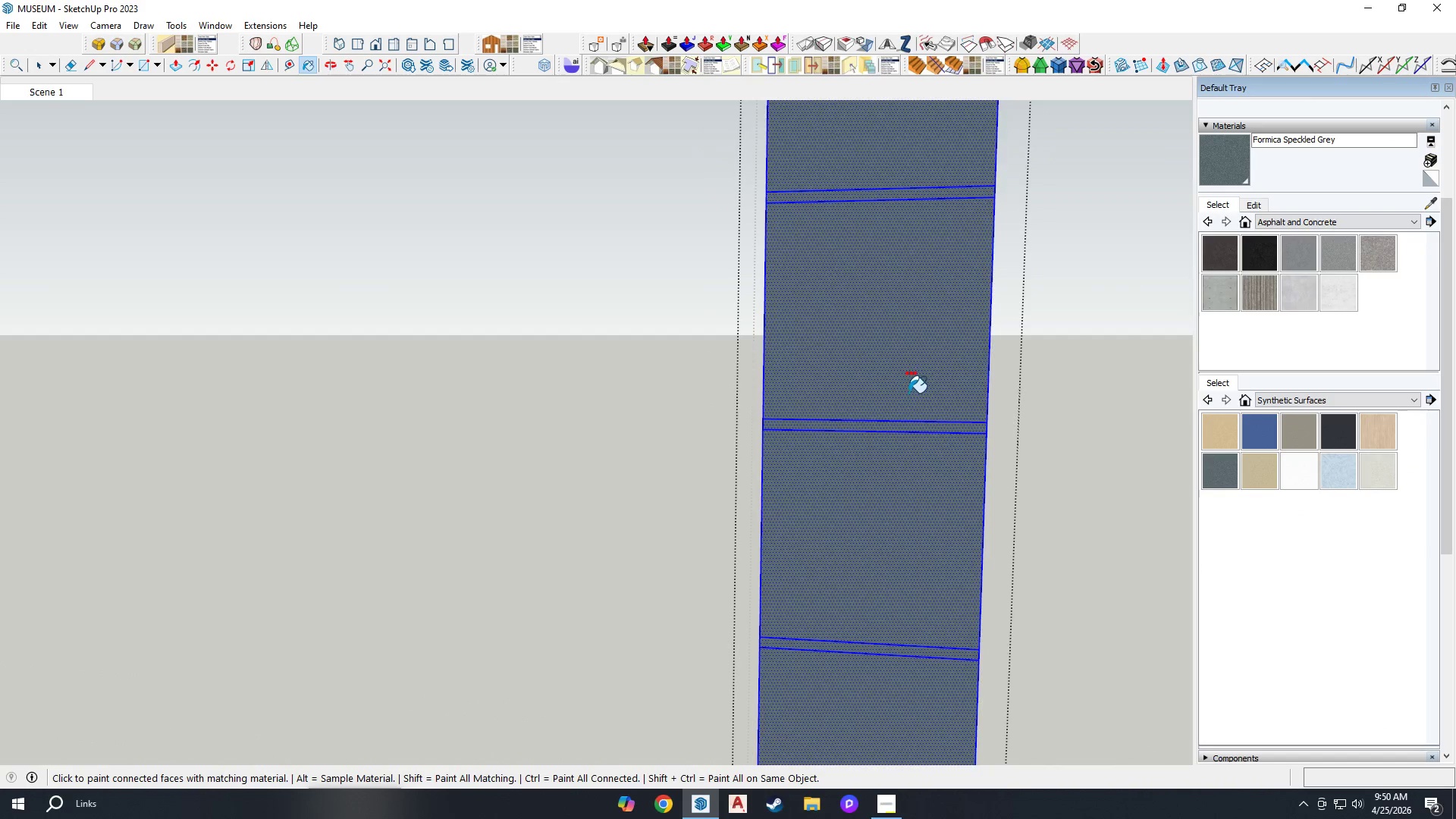 
scroll: coordinate [891, 500], scroll_direction: down, amount: 3.0
 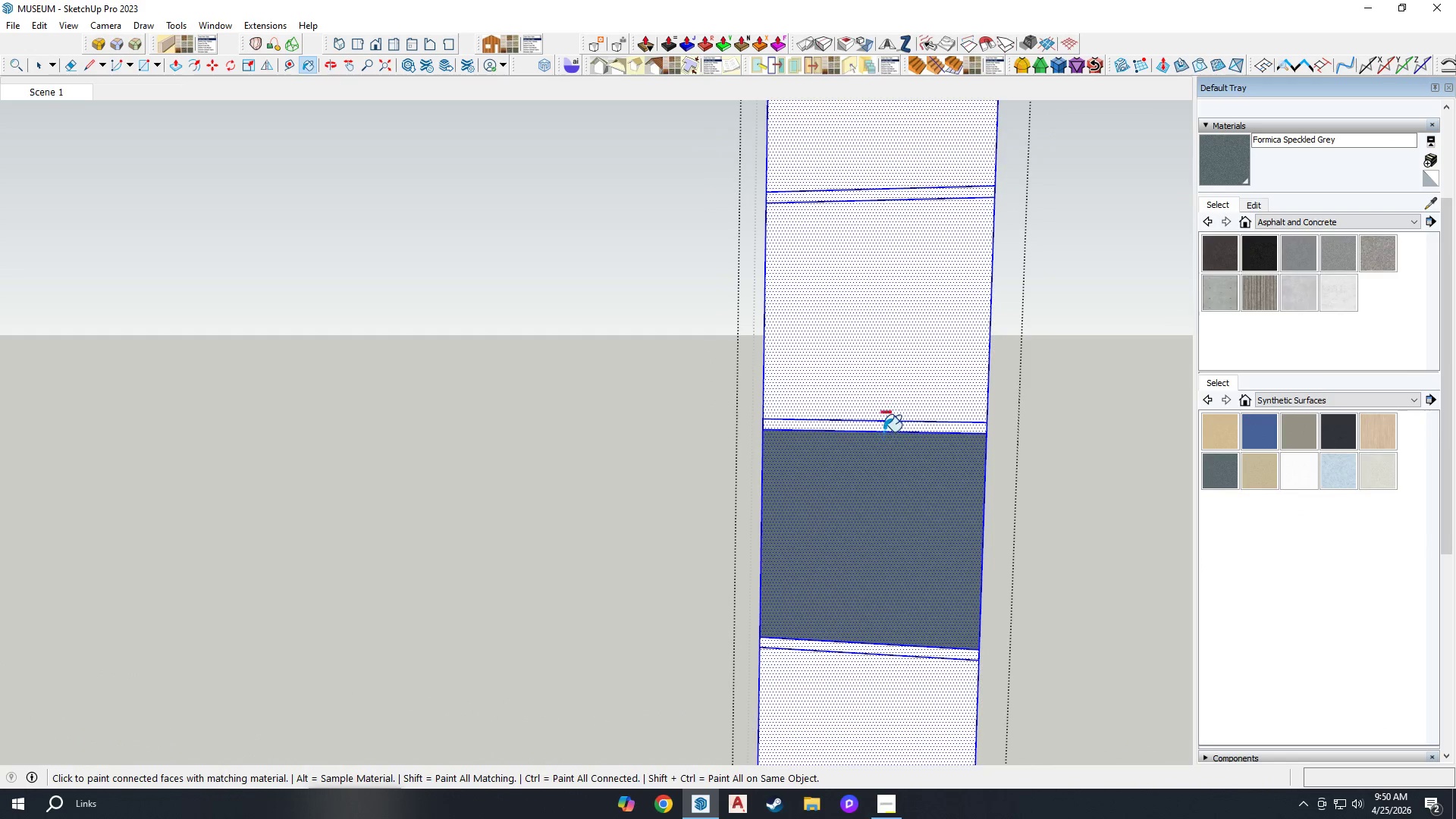 
key(Space)
 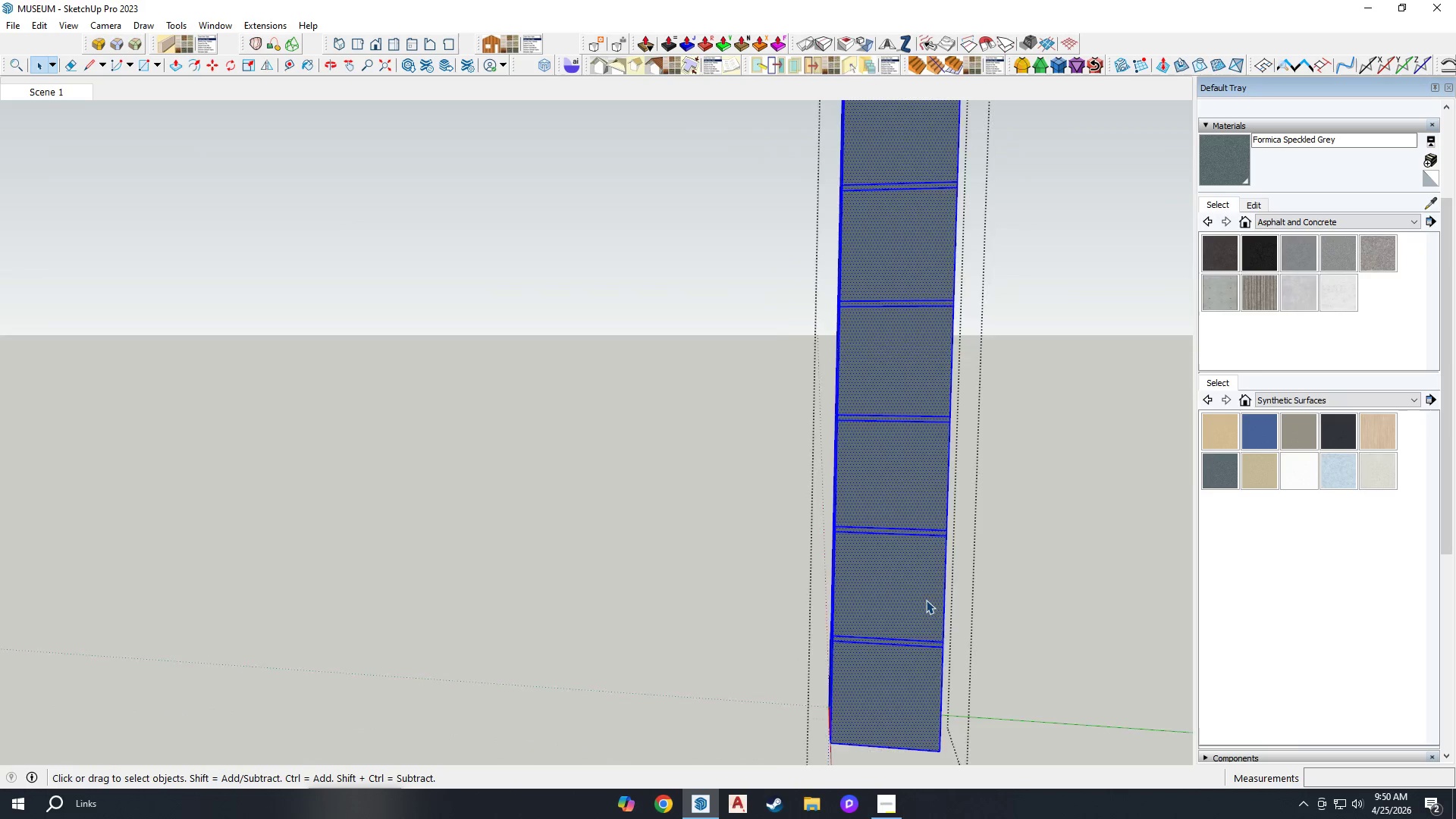 
key(P)
 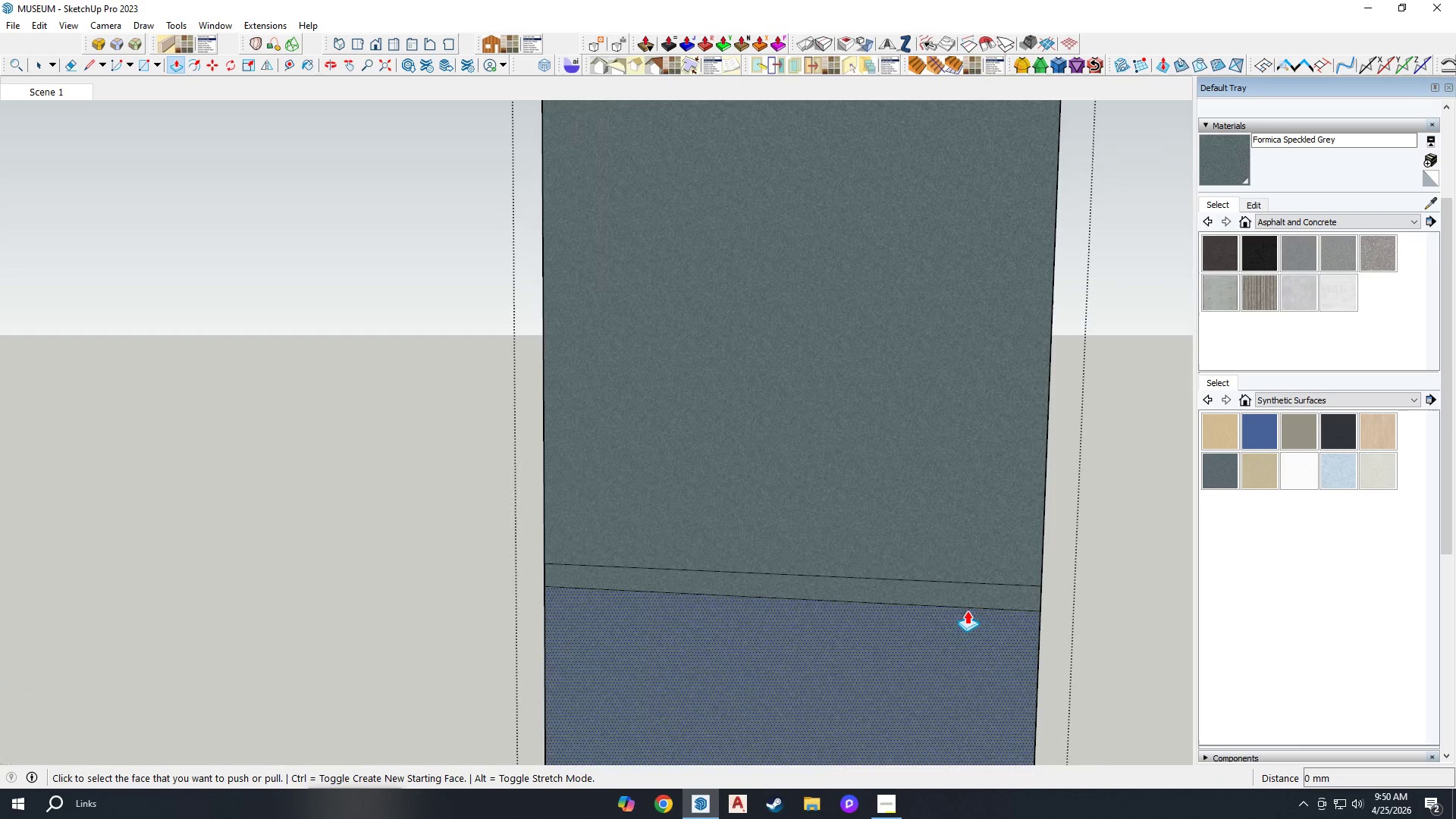 
left_click([981, 598])
 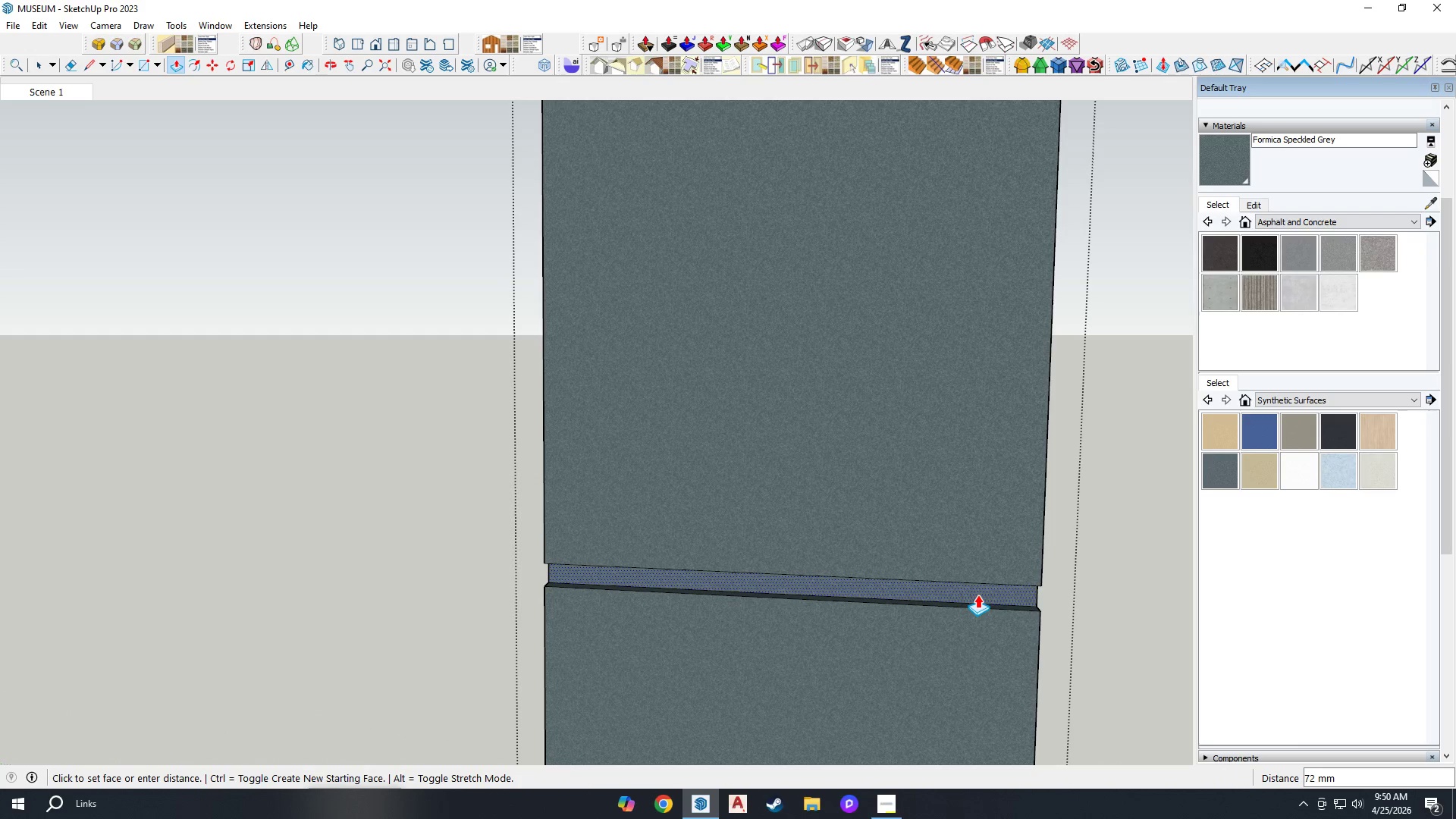 
scroll: coordinate [965, 616], scroll_direction: up, amount: 7.0
 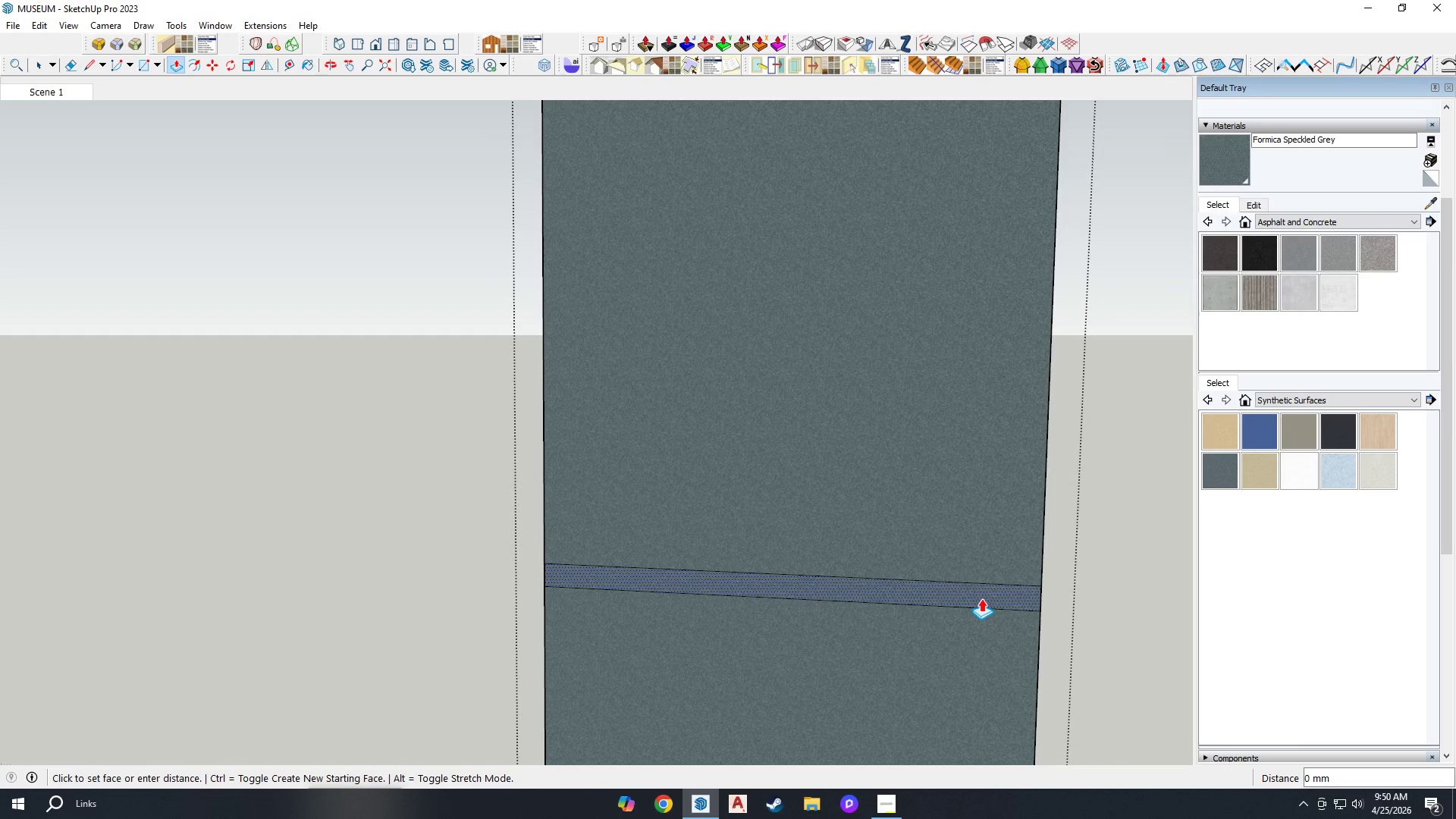 
type(50)
 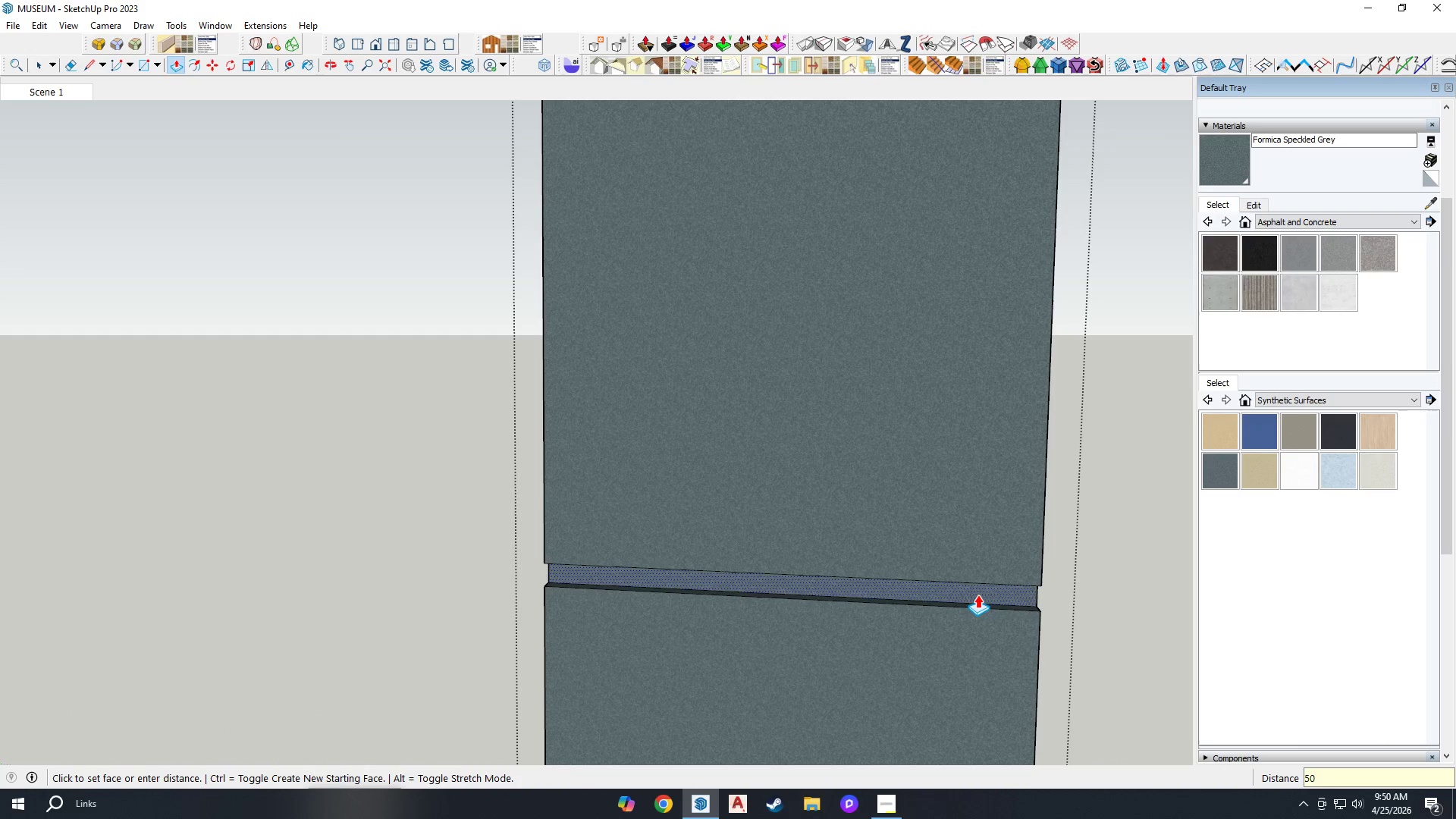 
key(Enter)
 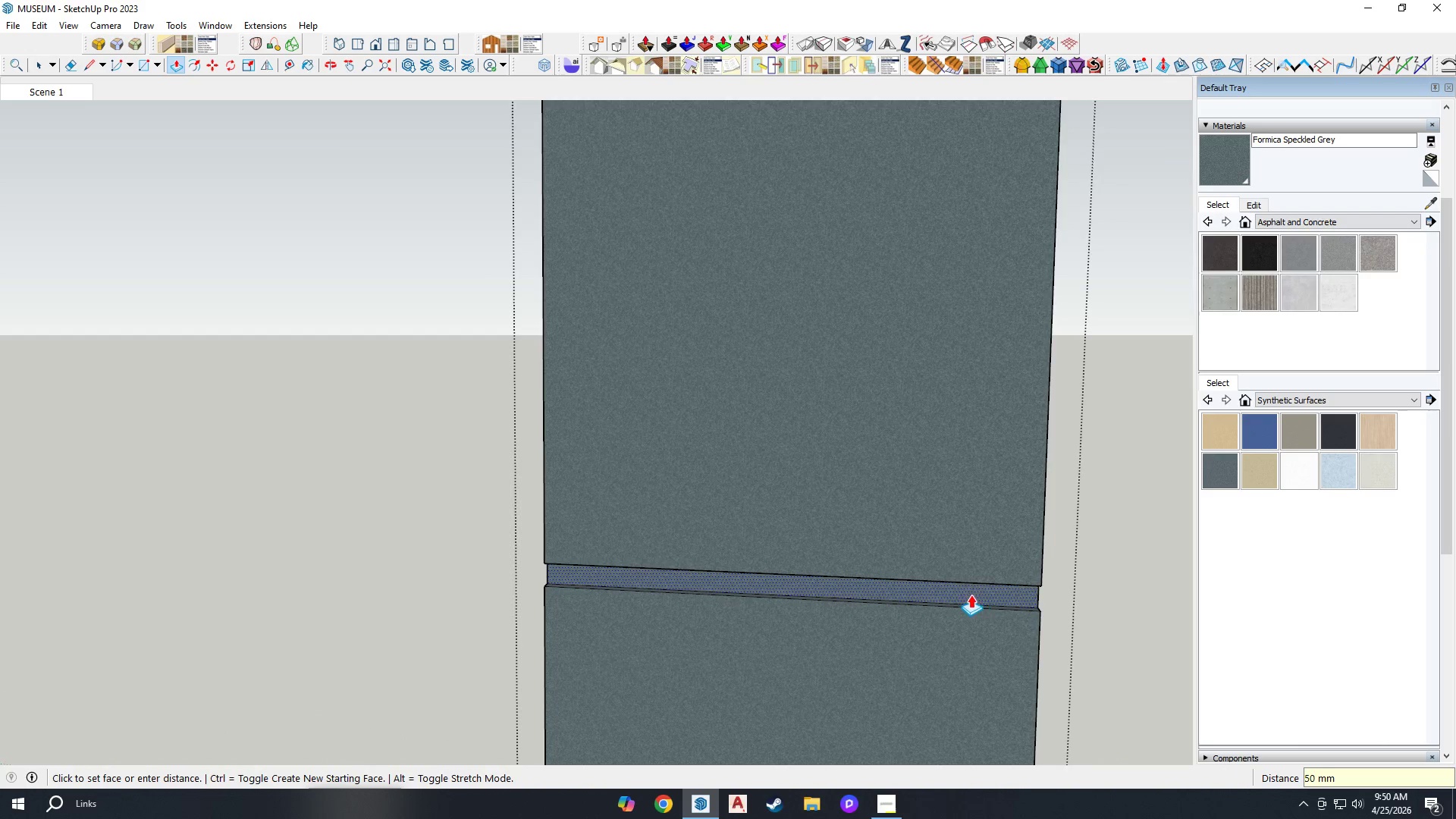 
scroll: coordinate [904, 608], scroll_direction: down, amount: 3.0
 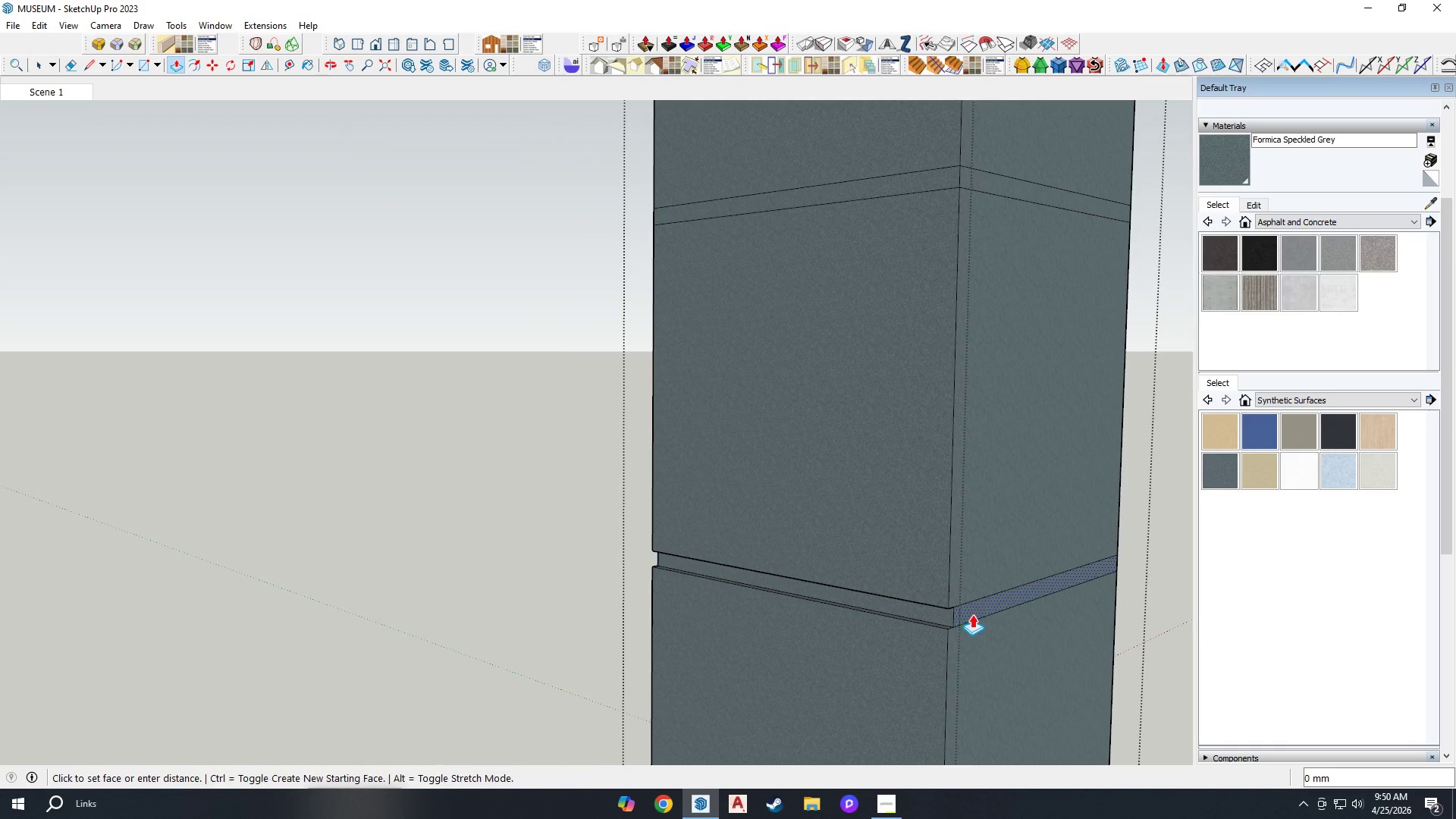 
double_click([972, 614])
 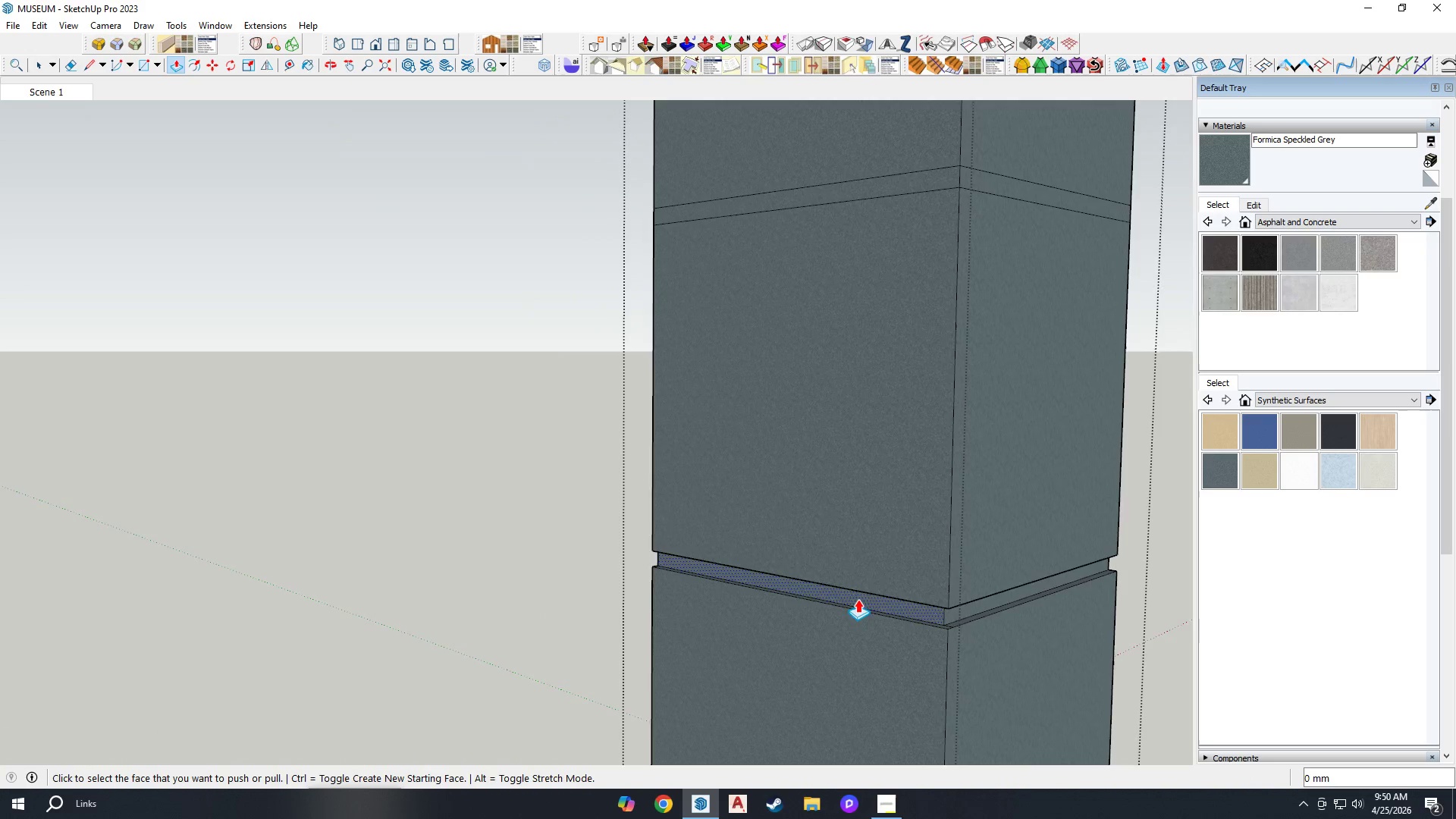 
scroll: coordinate [764, 583], scroll_direction: down, amount: 3.0
 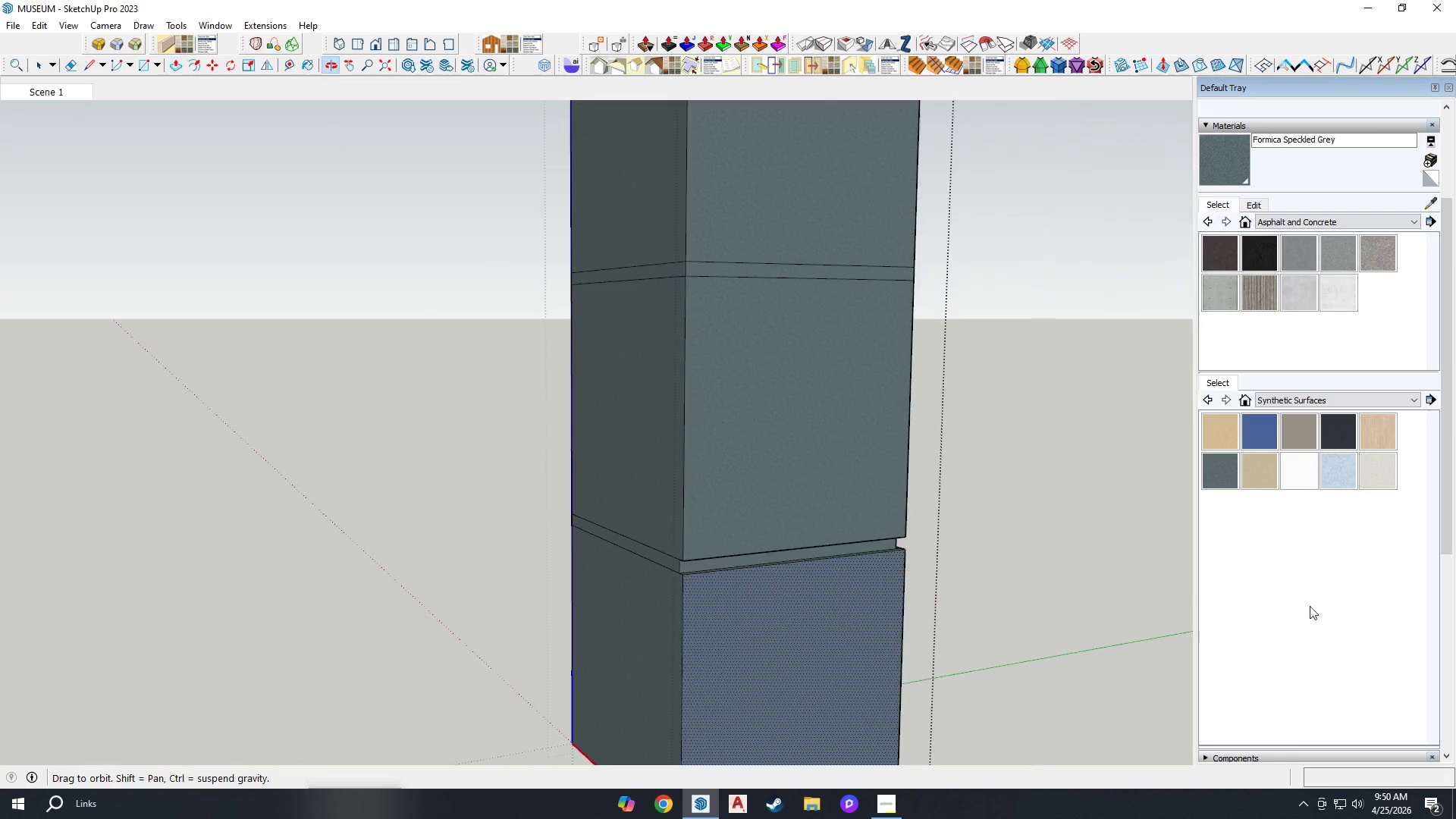 
left_click([733, 544])
 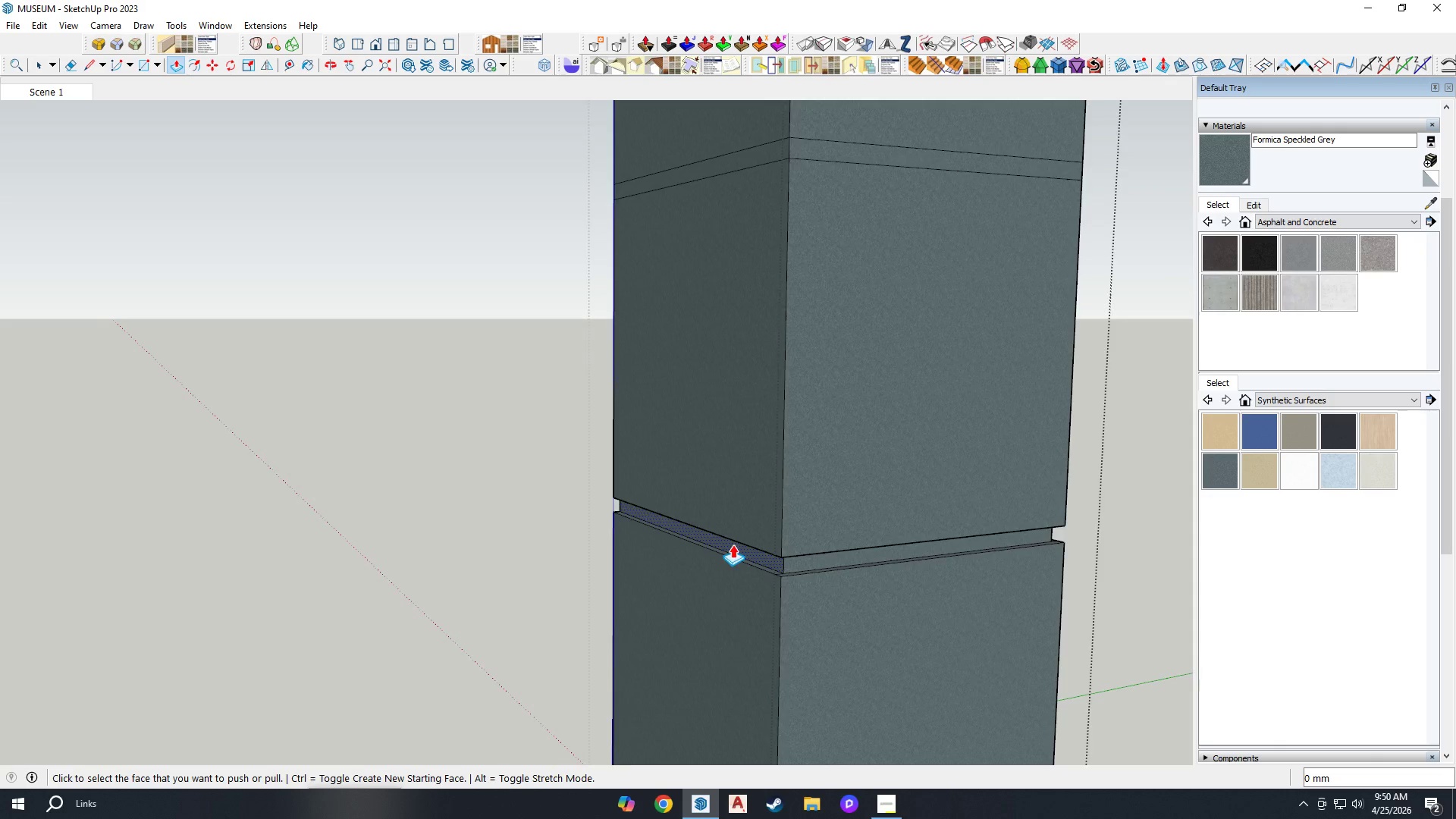 
scroll: coordinate [699, 573], scroll_direction: up, amount: 2.0
 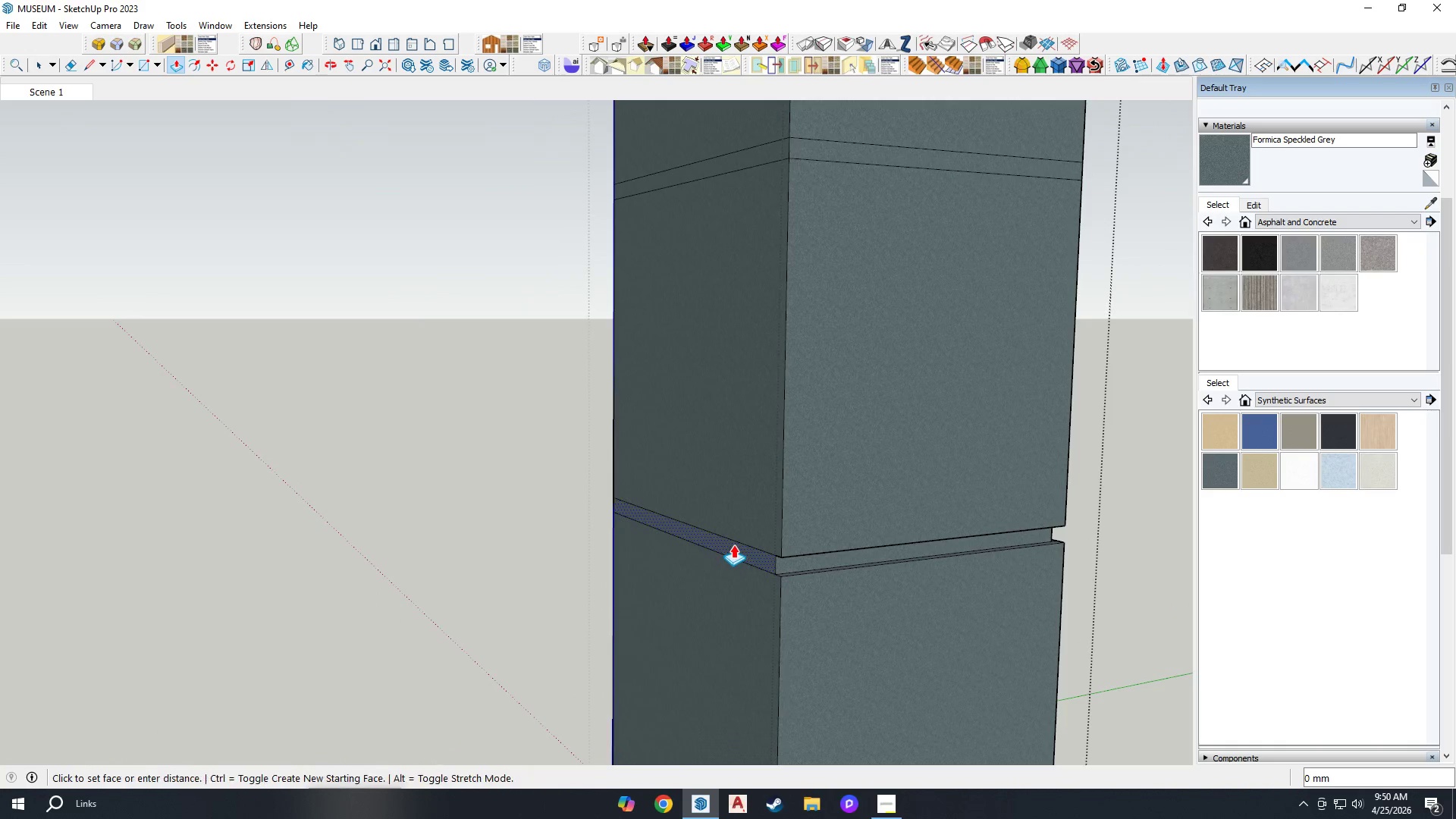 
left_click([722, 519])
 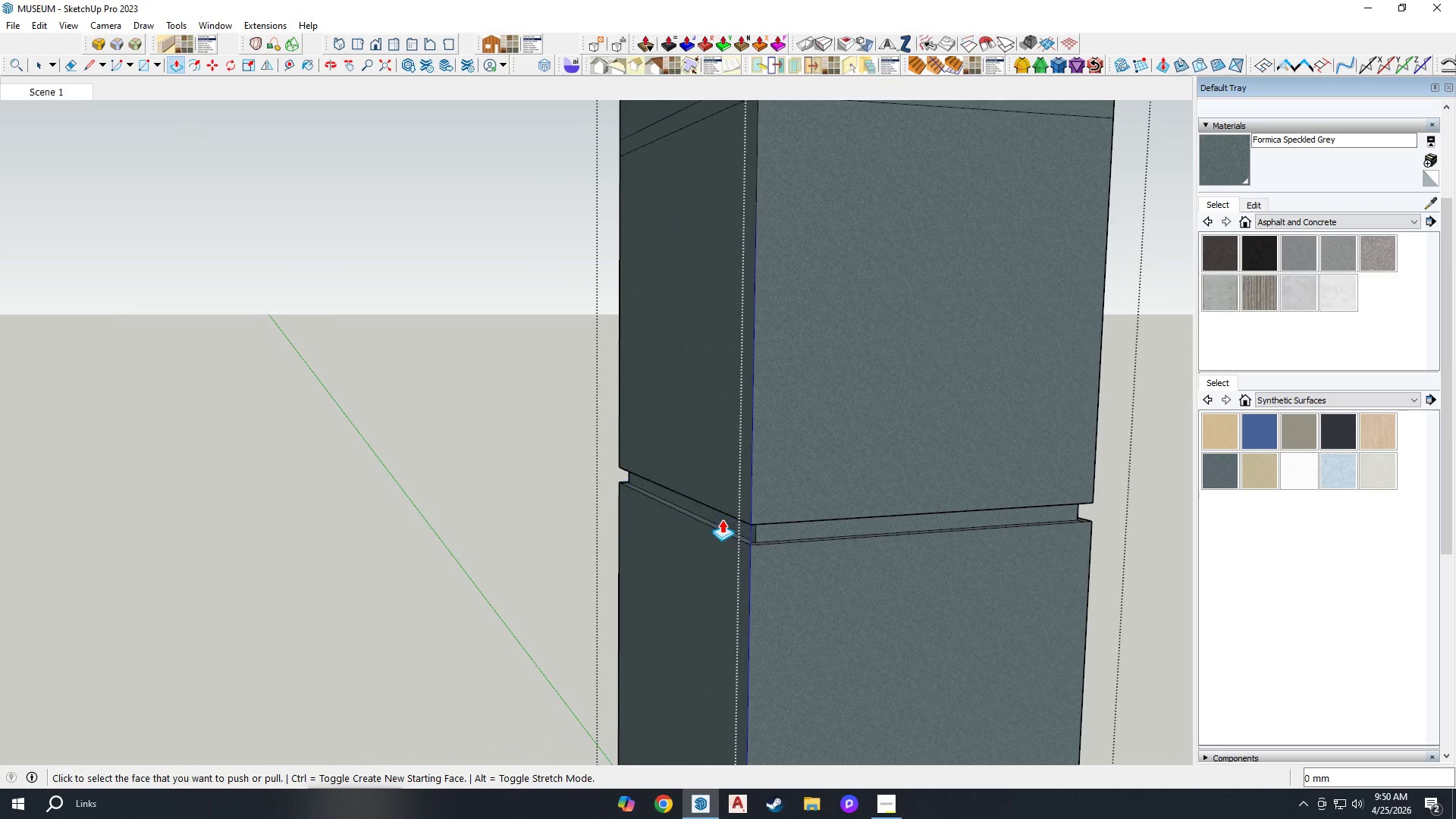 
scroll: coordinate [729, 507], scroll_direction: up, amount: 1.0
 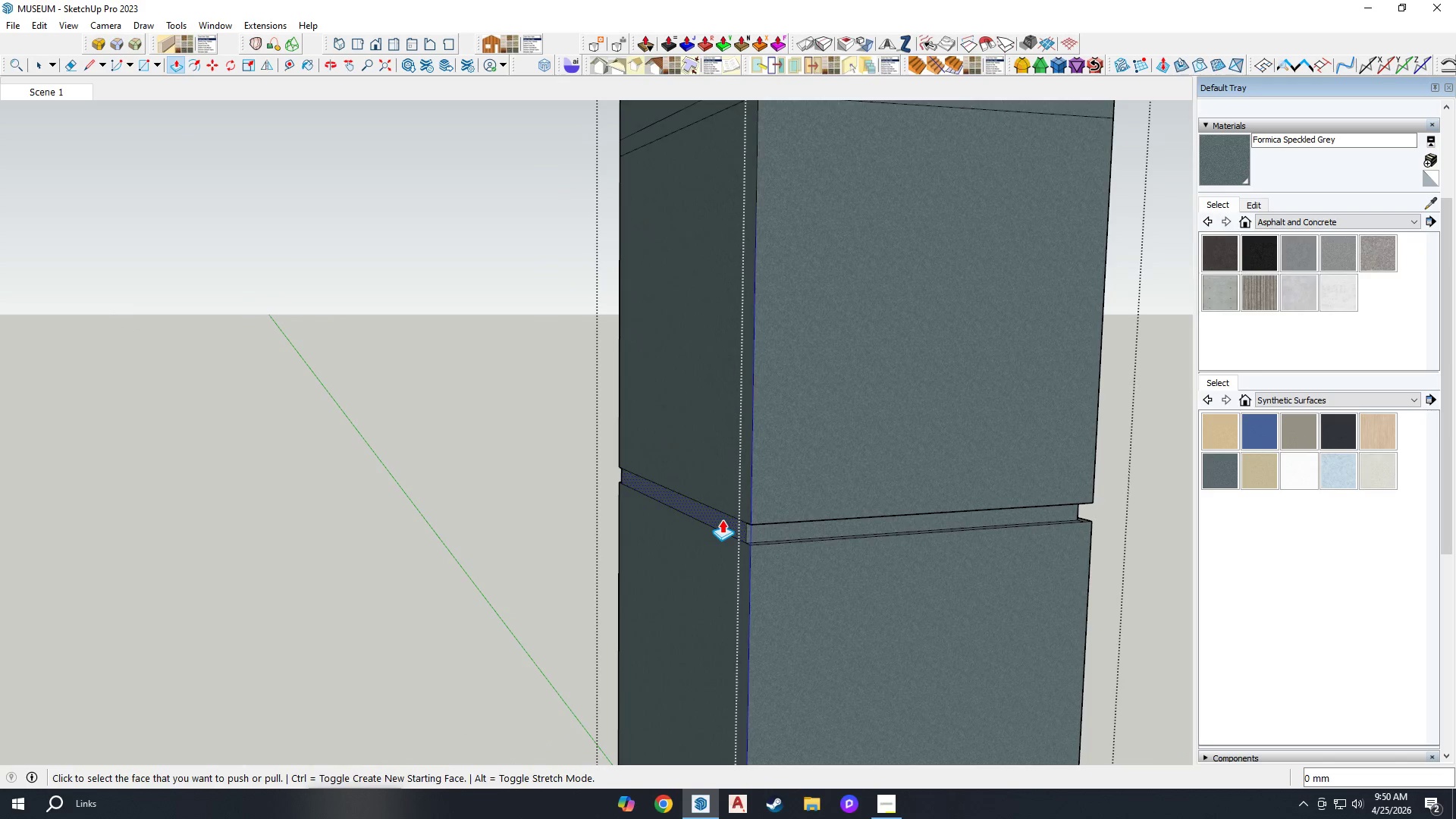 
double_click([722, 519])
 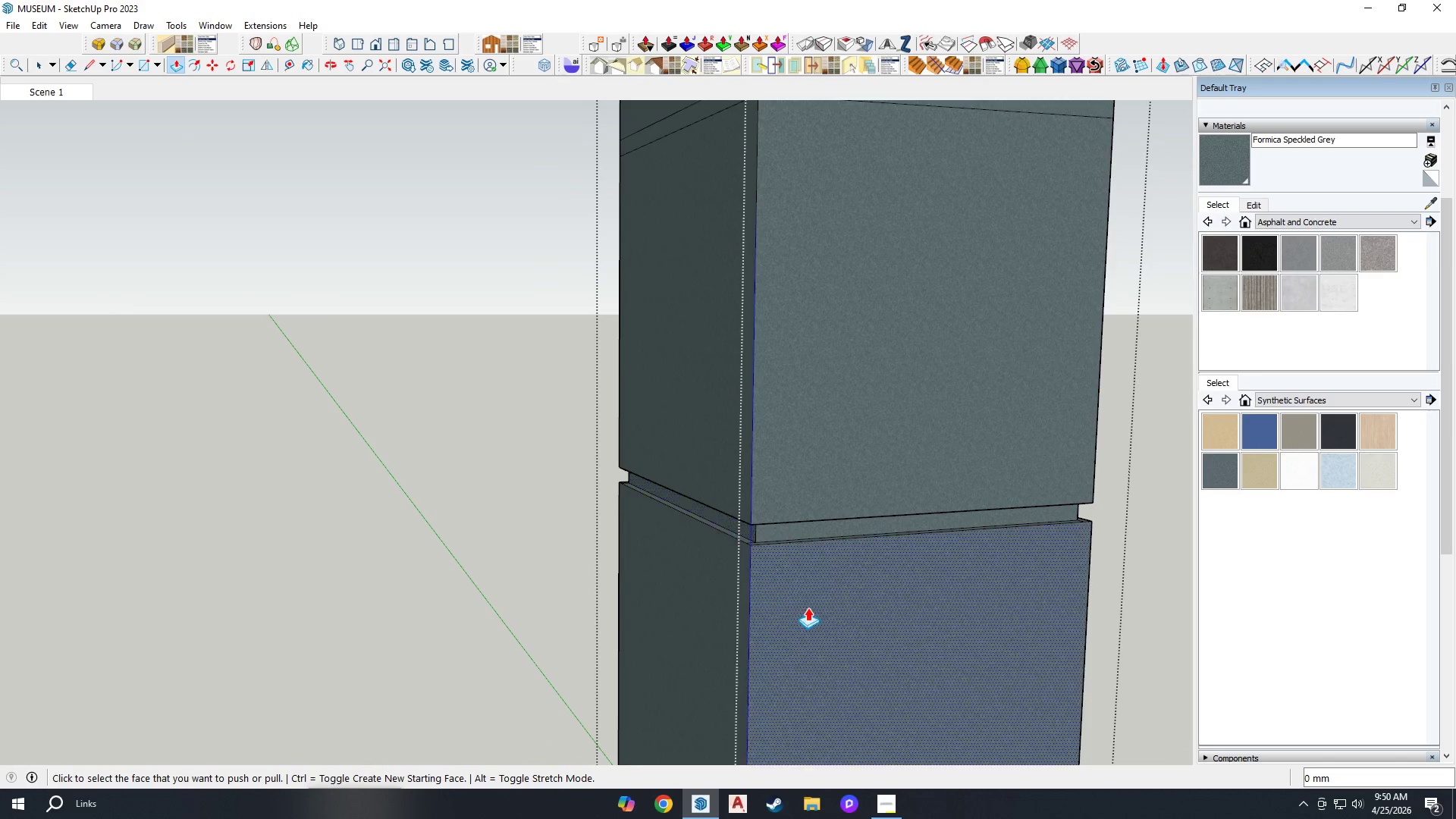 
left_click([789, 435])
 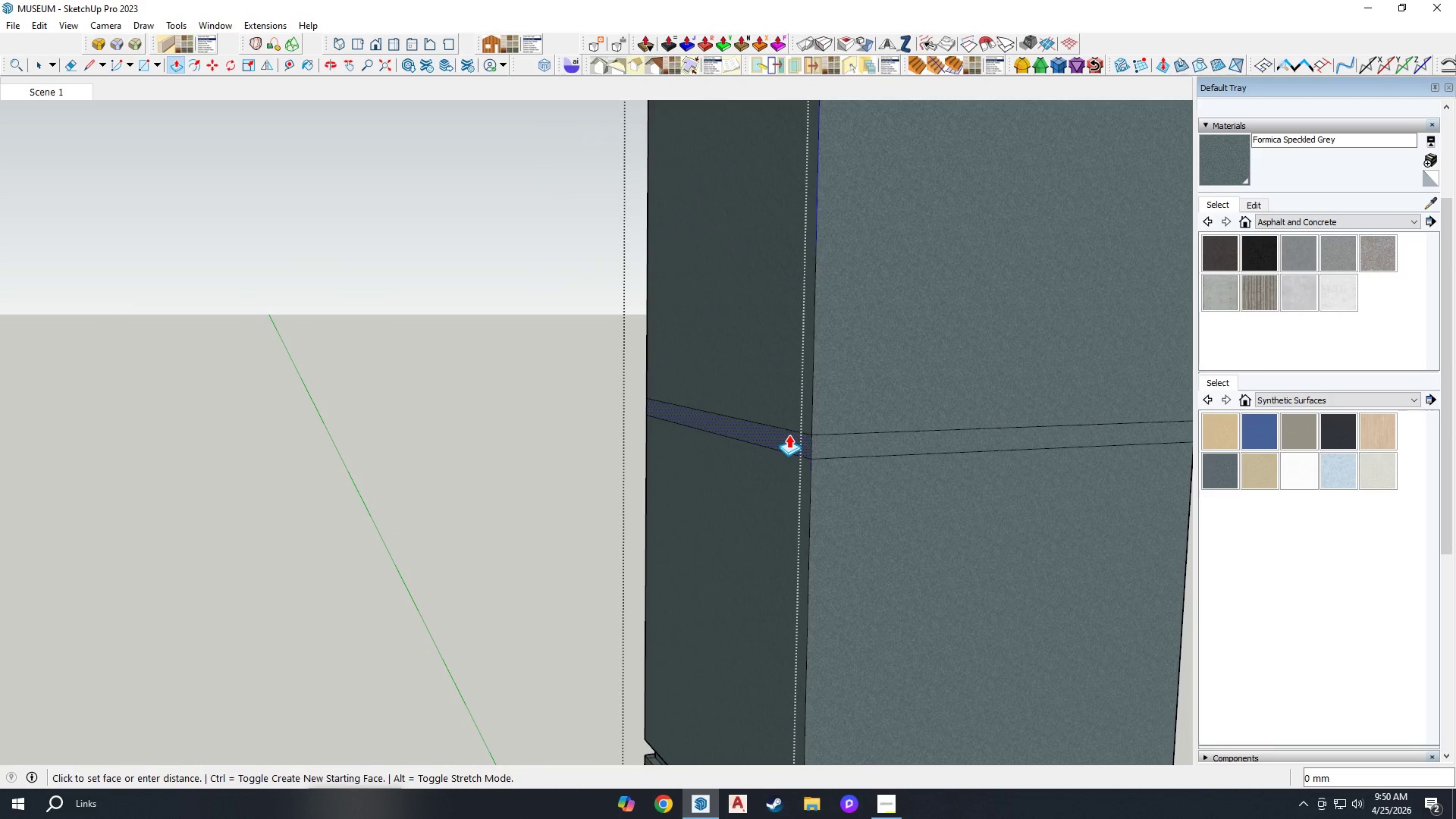 
scroll: coordinate [778, 392], scroll_direction: none, amount: 0.0
 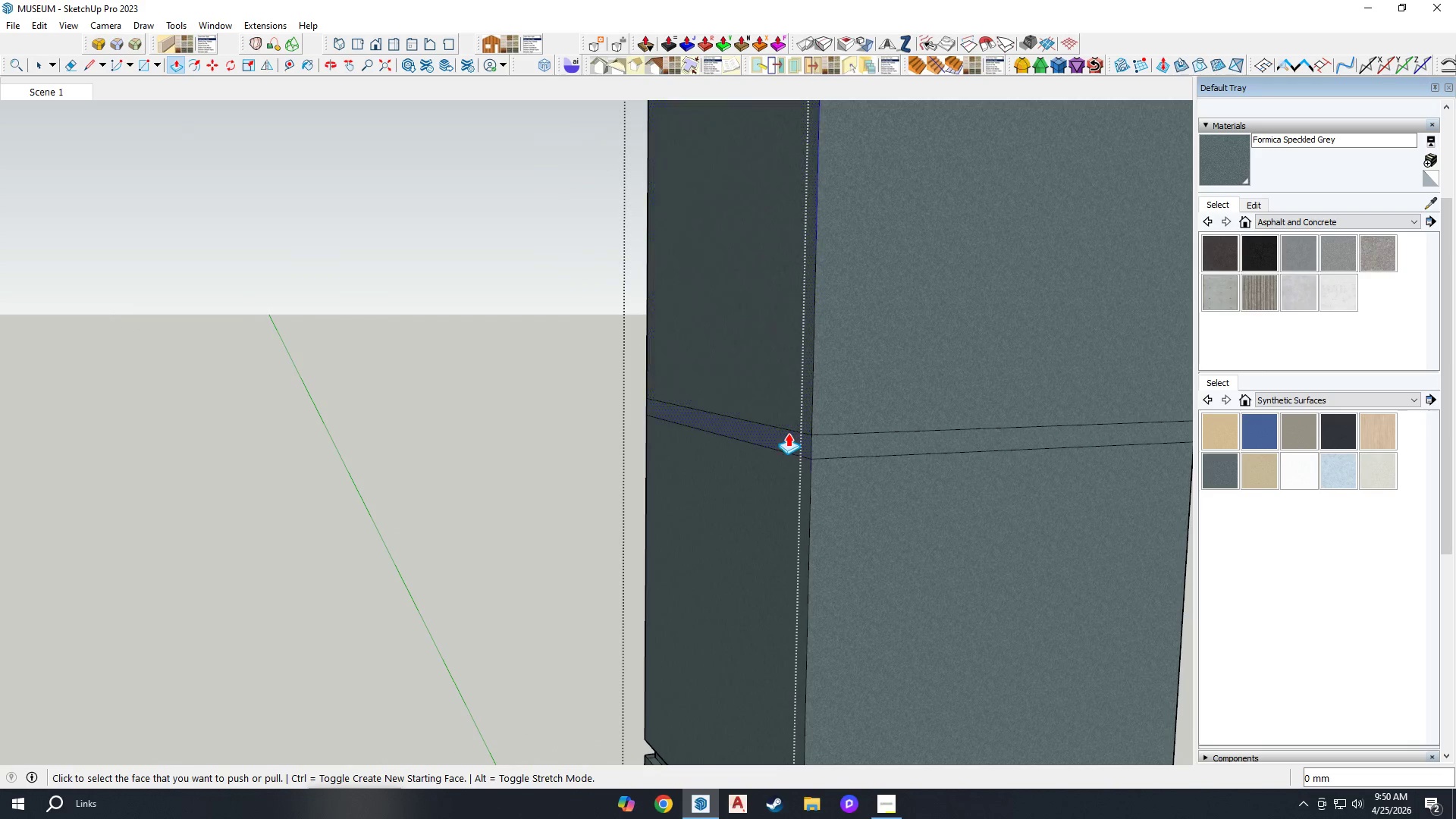 
double_click([789, 435])
 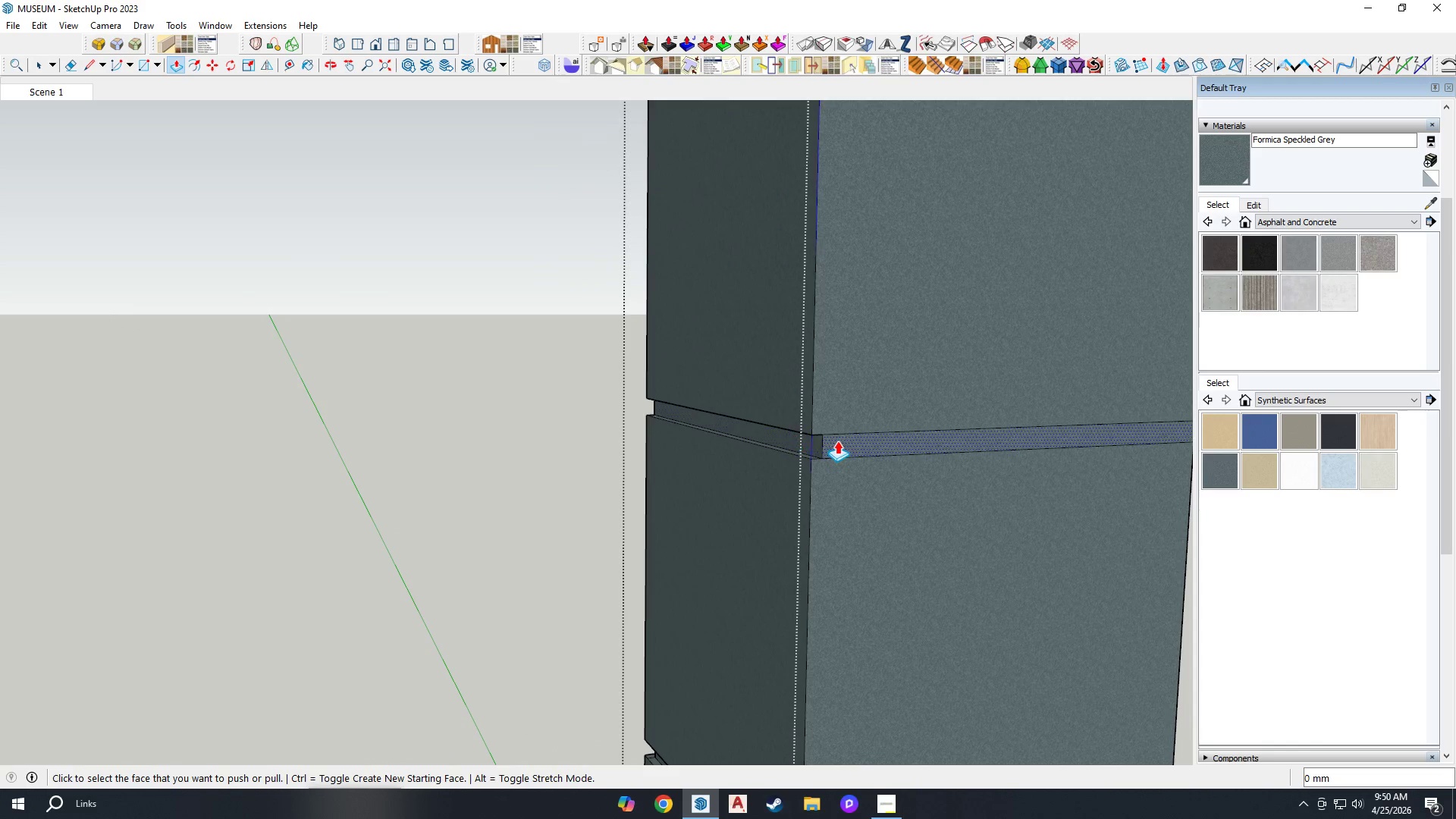 
triple_click([839, 441])
 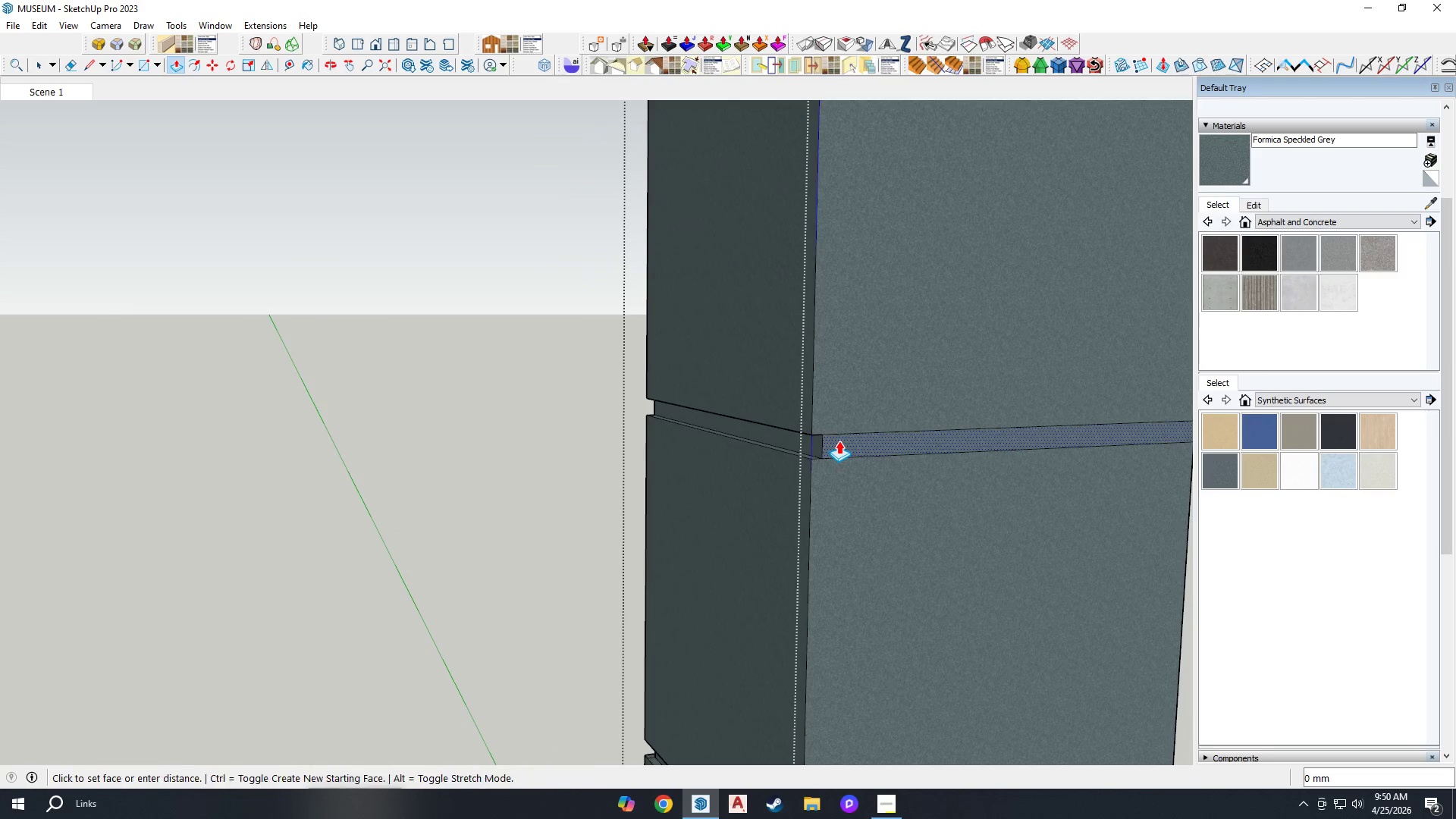 
triple_click([839, 441])
 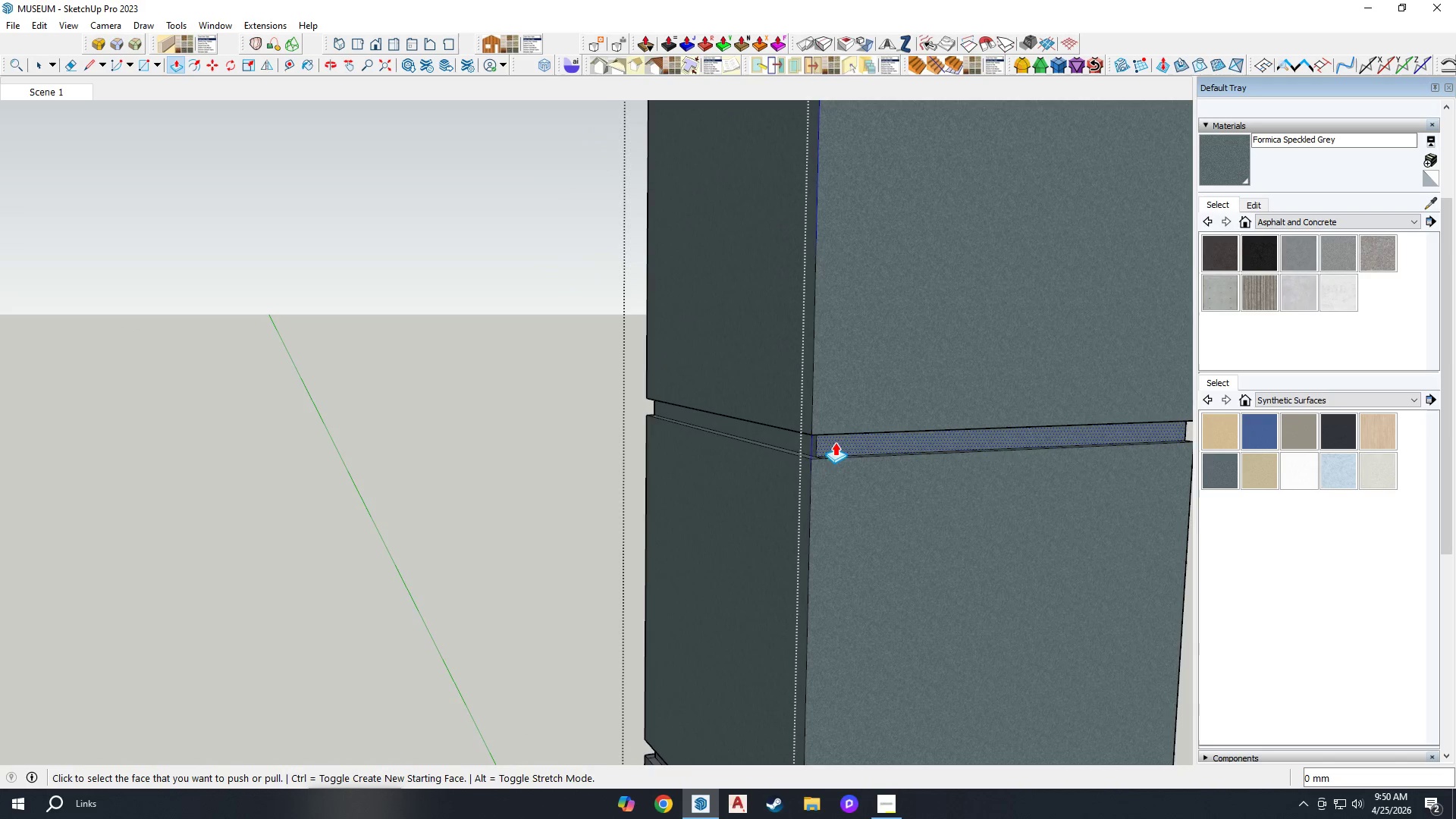 
scroll: coordinate [831, 445], scroll_direction: down, amount: 5.0
 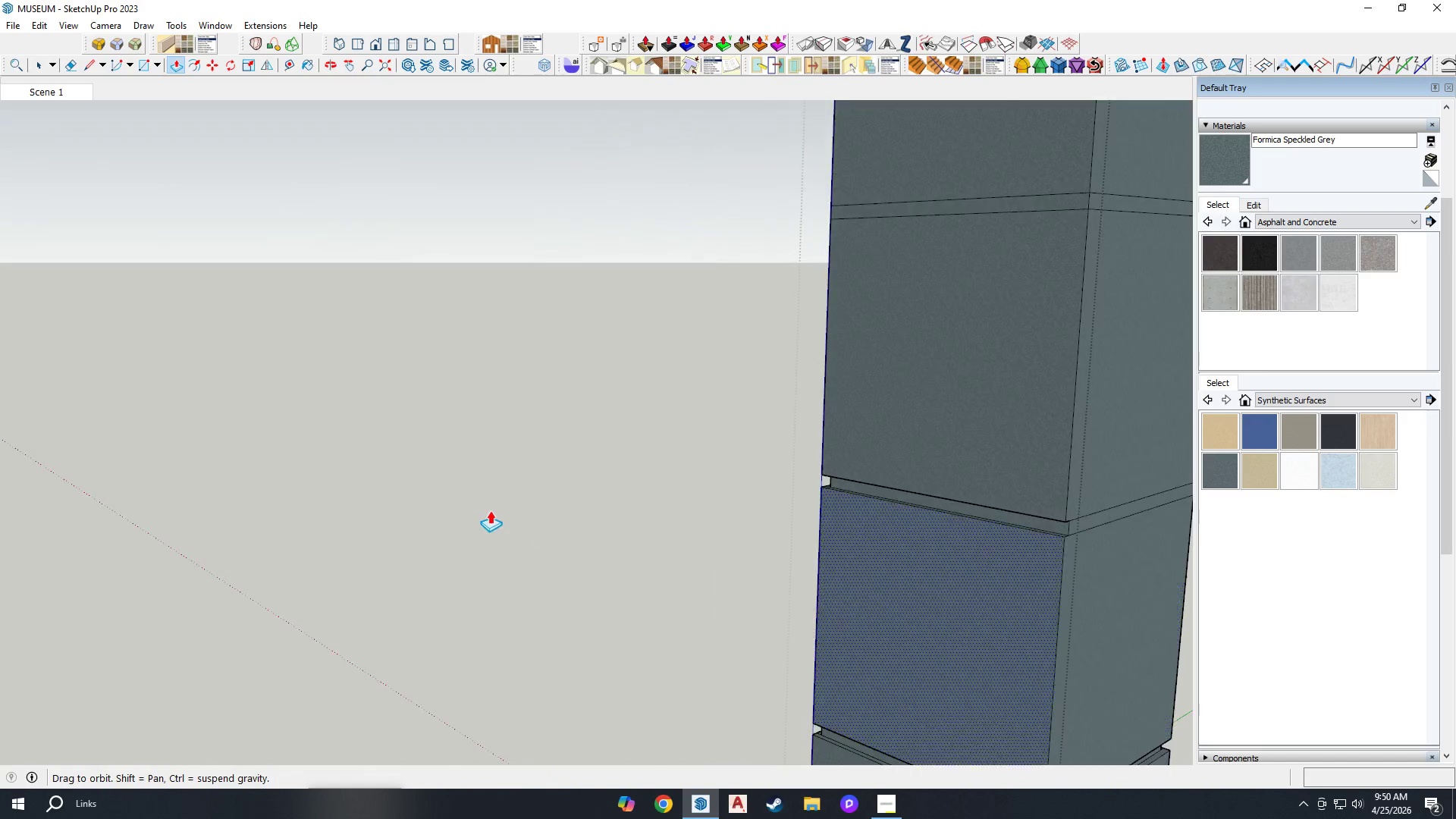 
left_click([952, 500])
 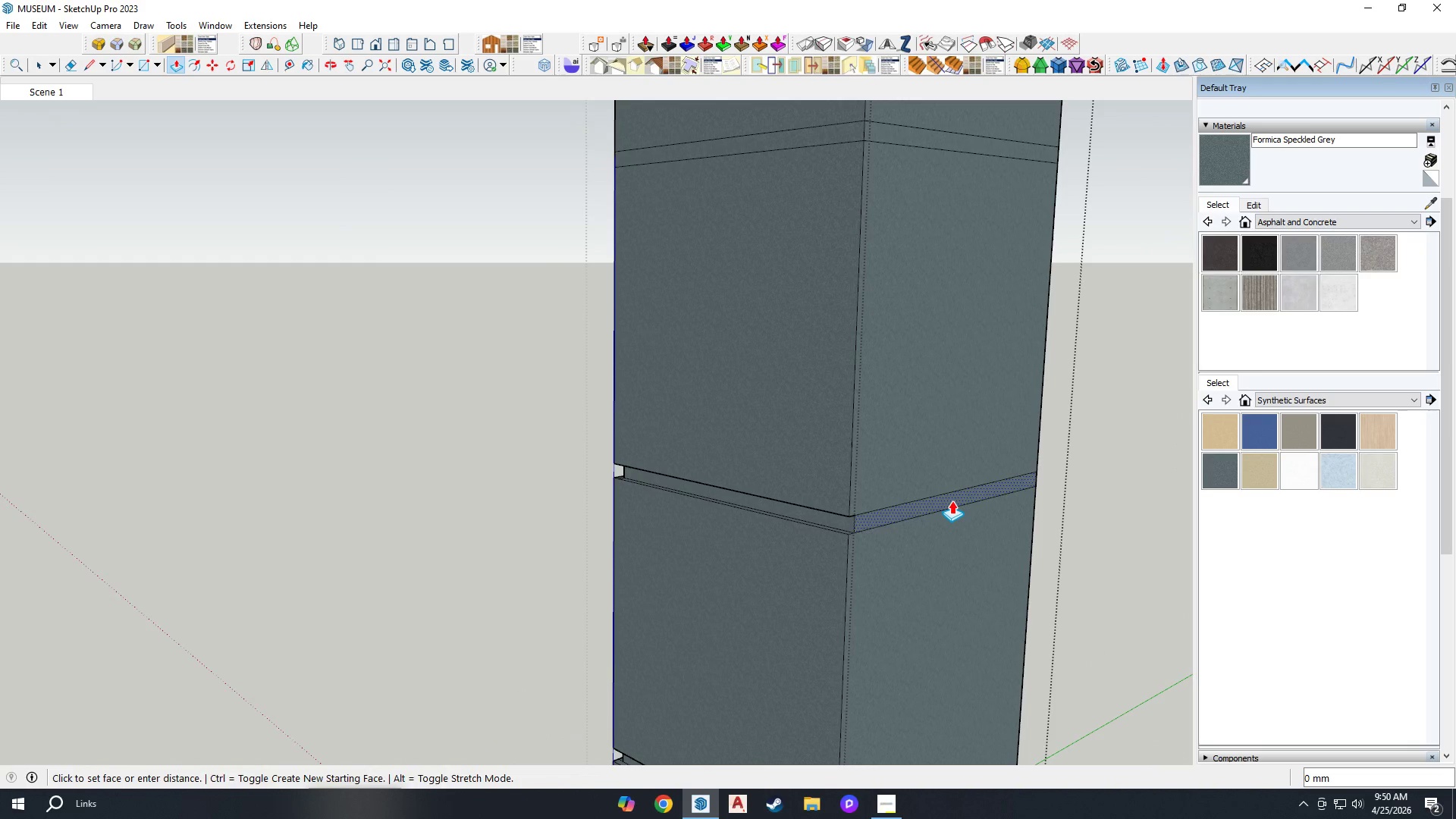 
scroll: coordinate [965, 513], scroll_direction: up, amount: 1.0
 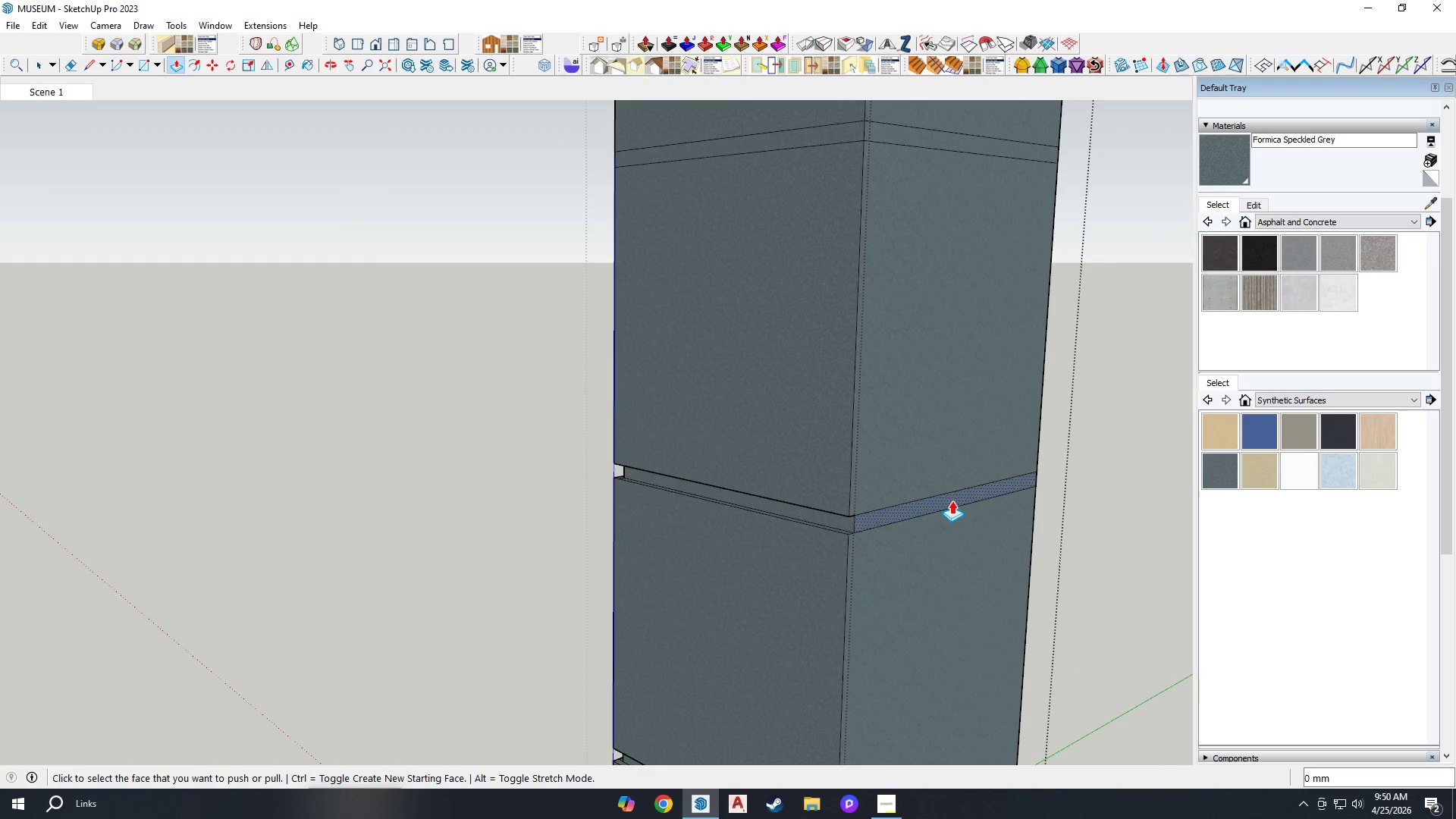 
double_click([952, 500])
 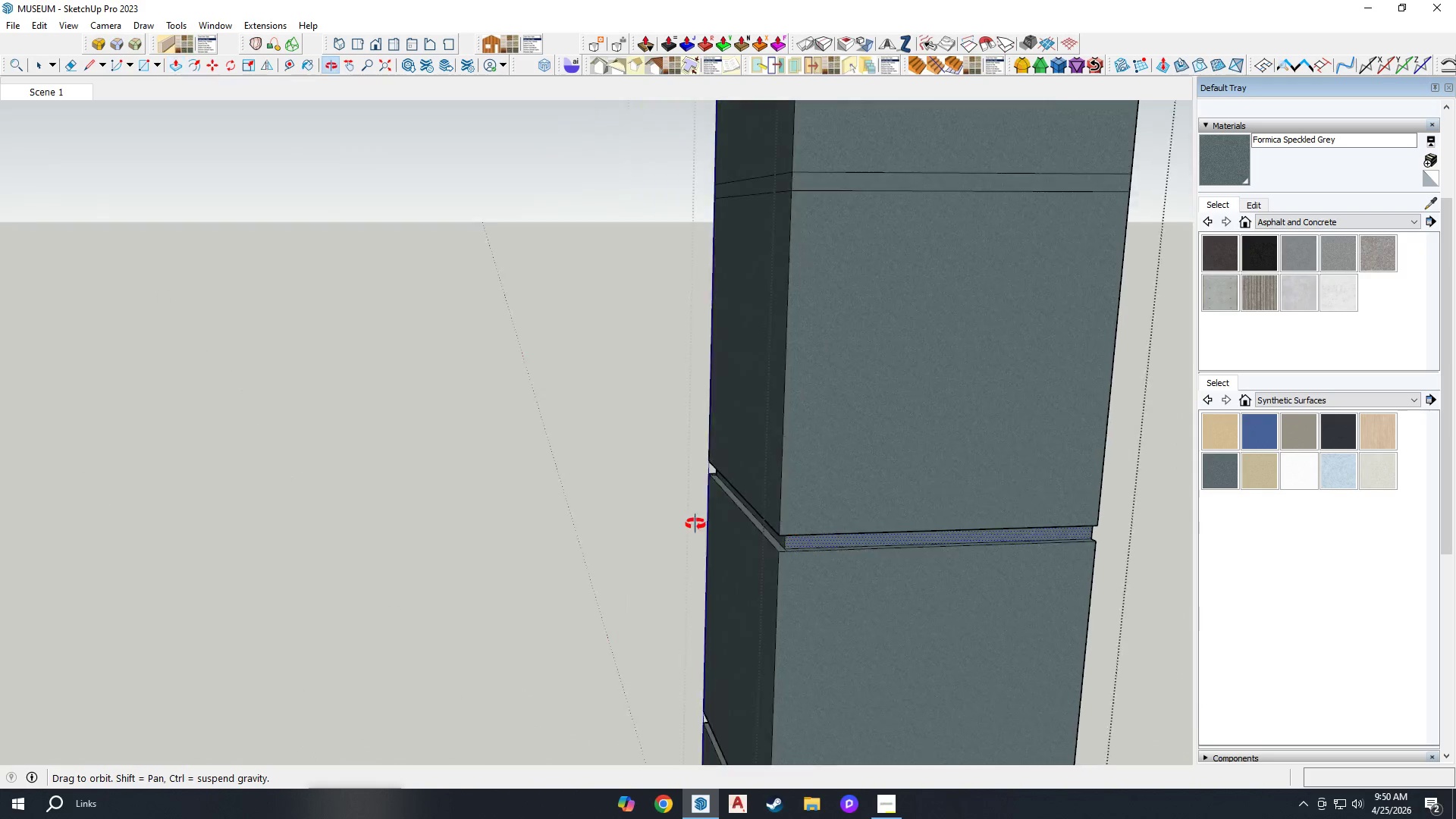 
scroll: coordinate [958, 513], scroll_direction: up, amount: 1.0
 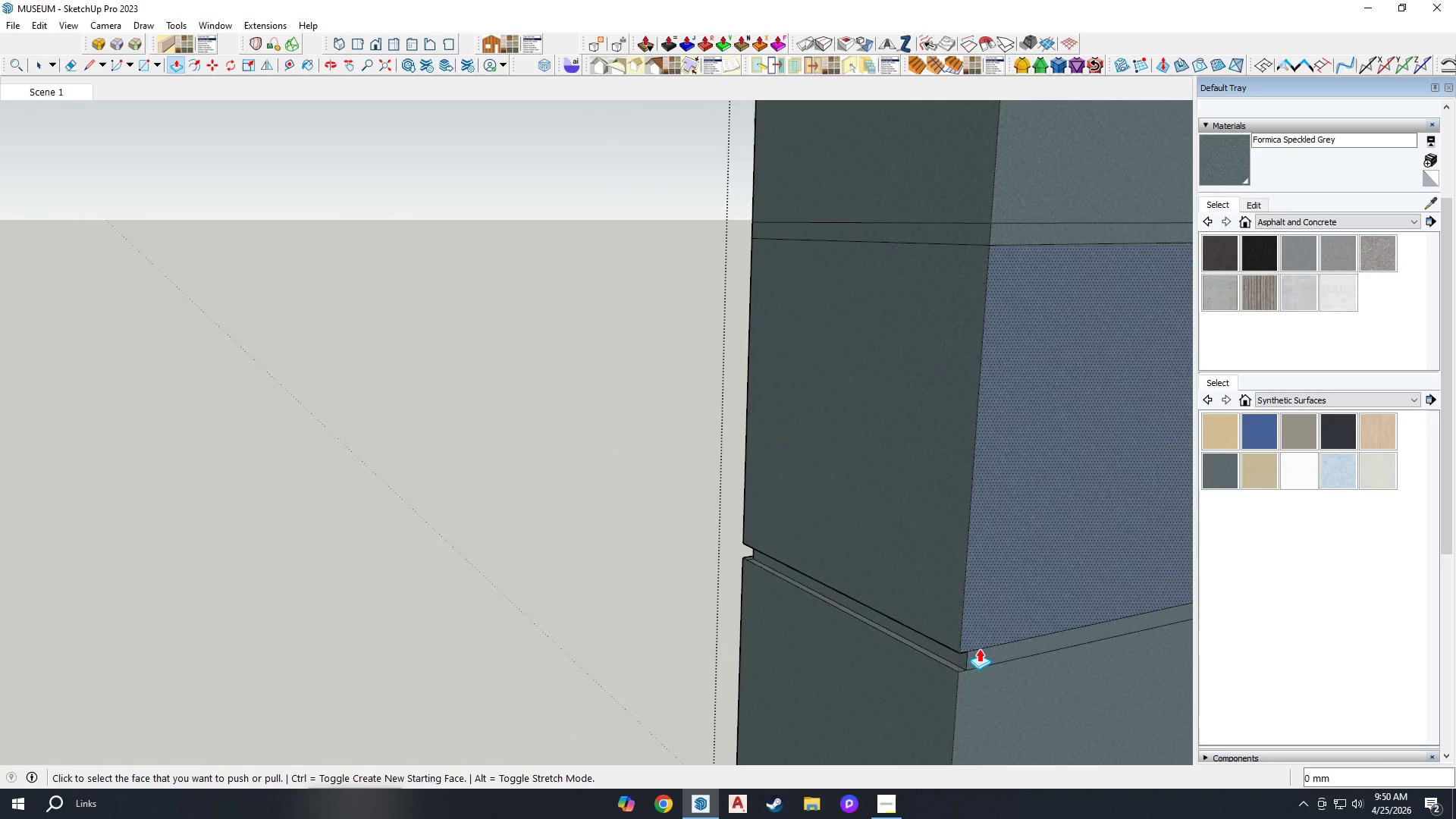 
left_click([982, 655])
 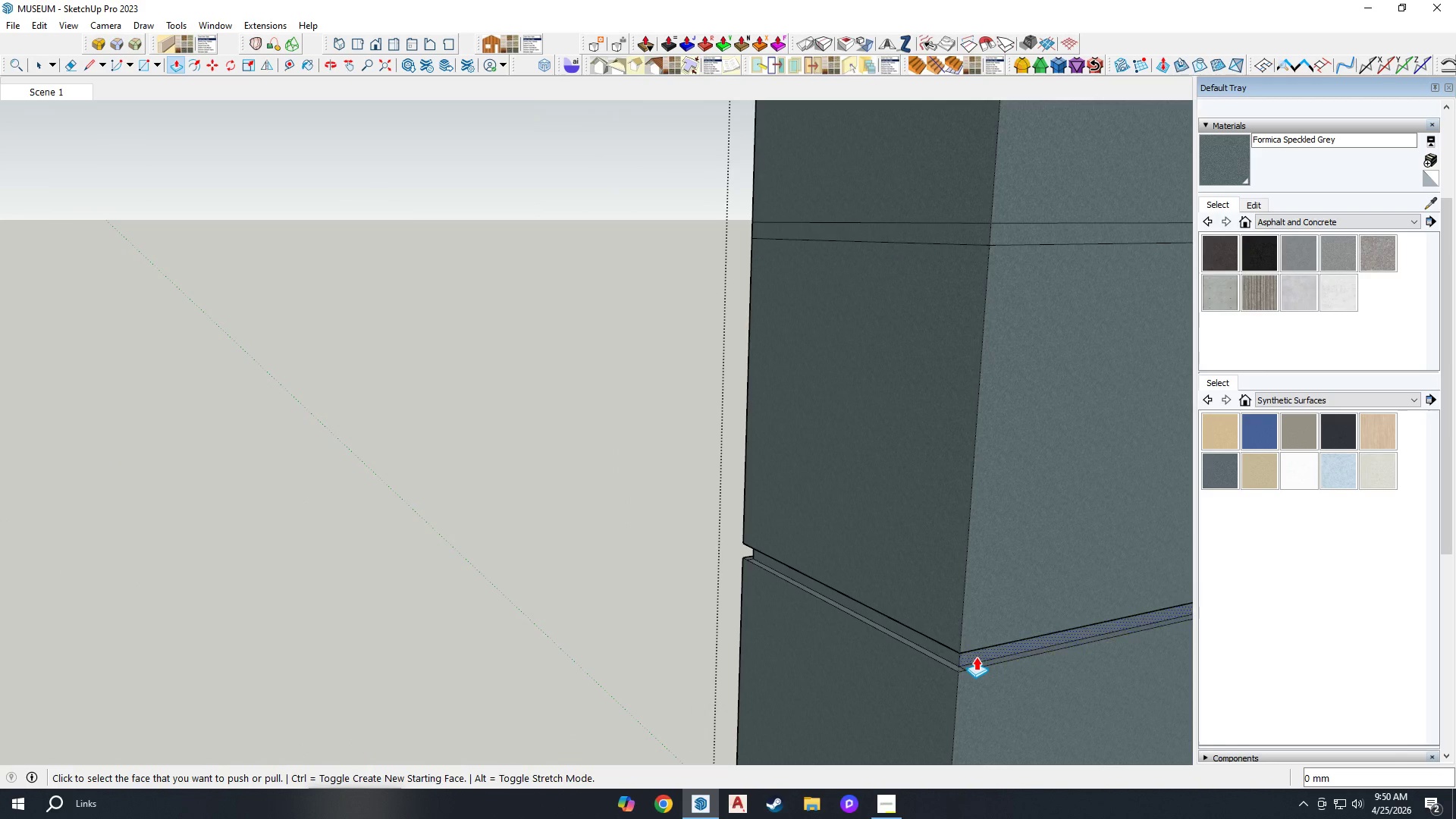 
left_click([935, 407])
 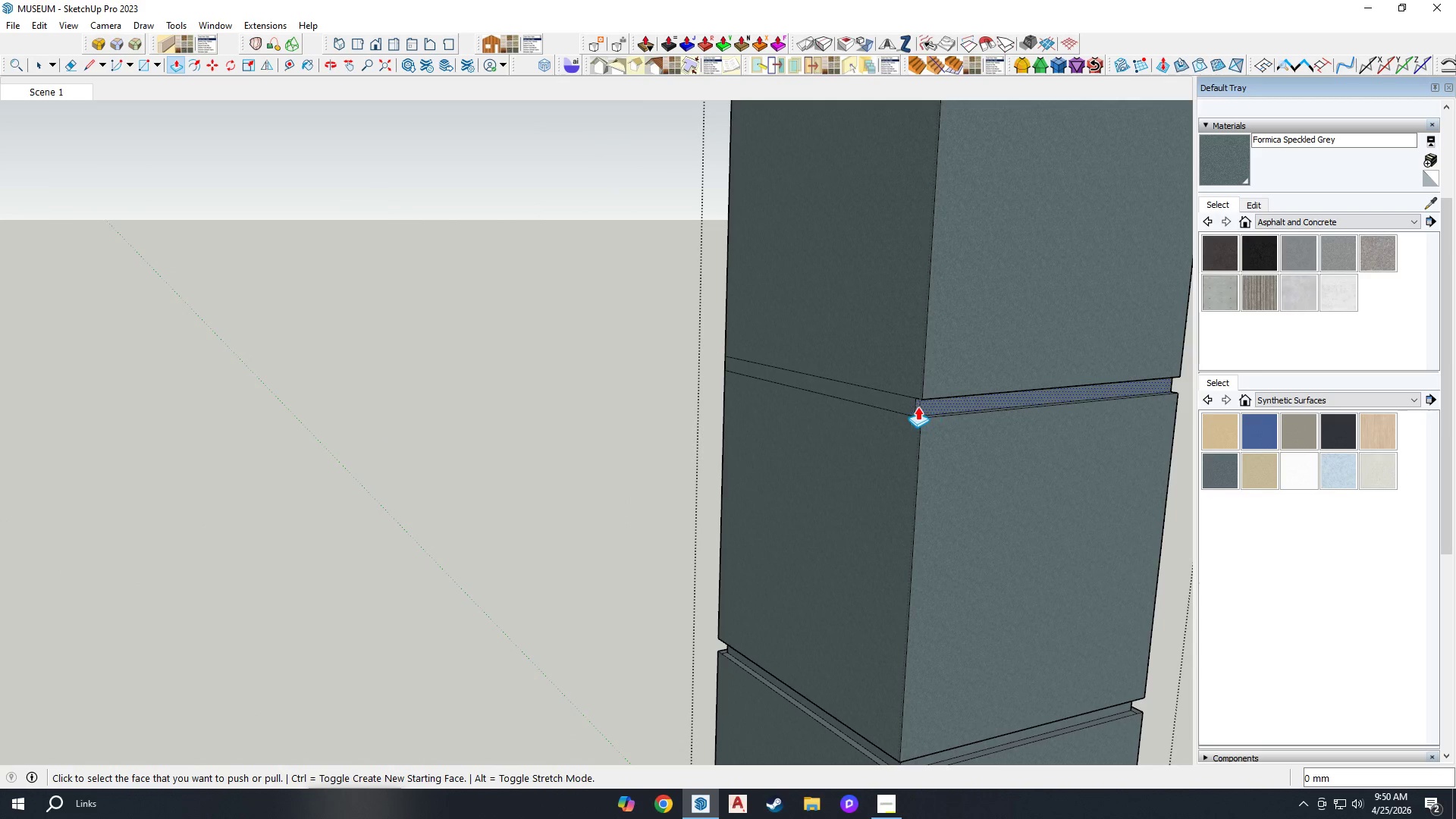 
scroll: coordinate [937, 416], scroll_direction: up, amount: 5.0
 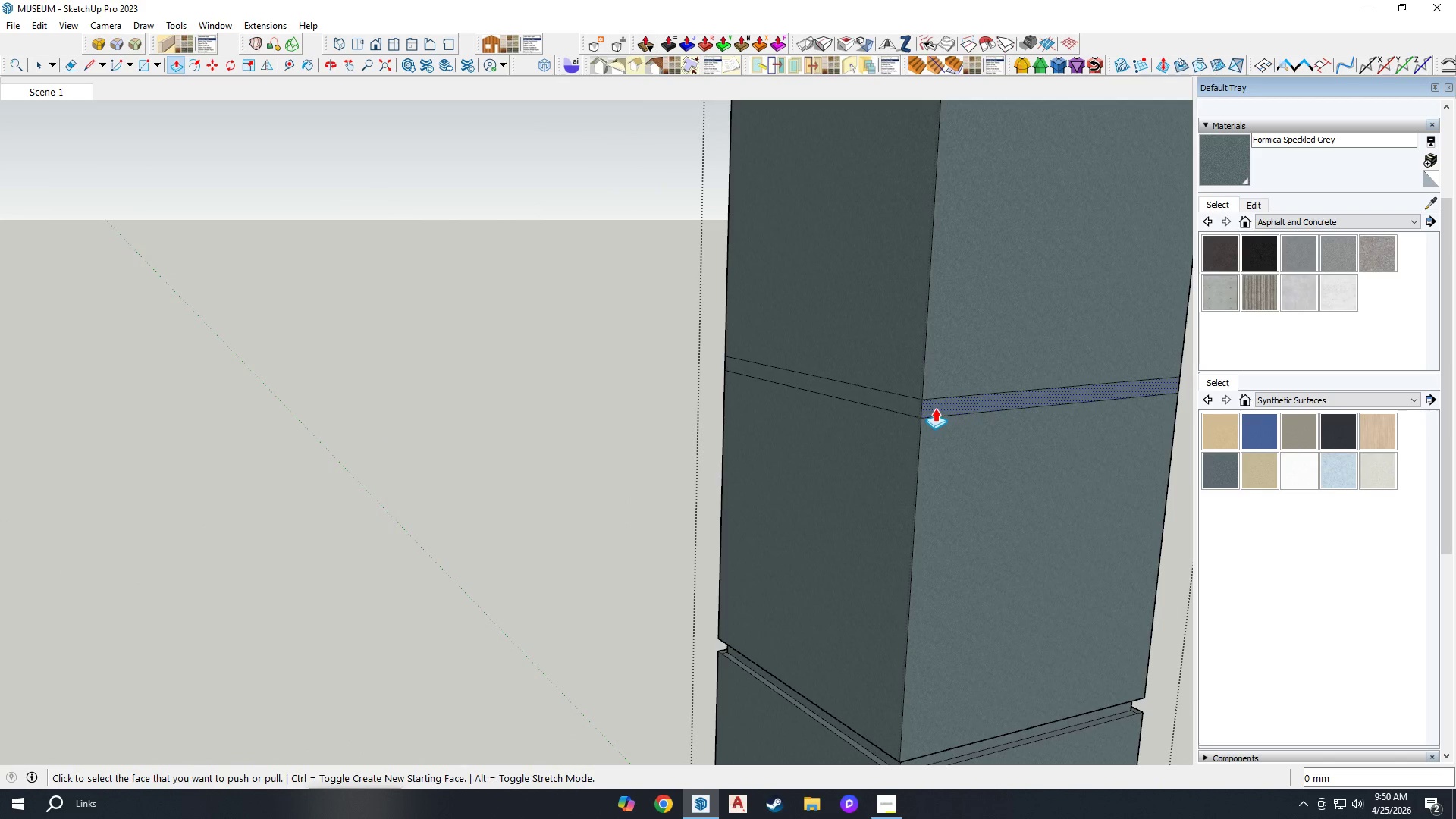 
triple_click([912, 404])
 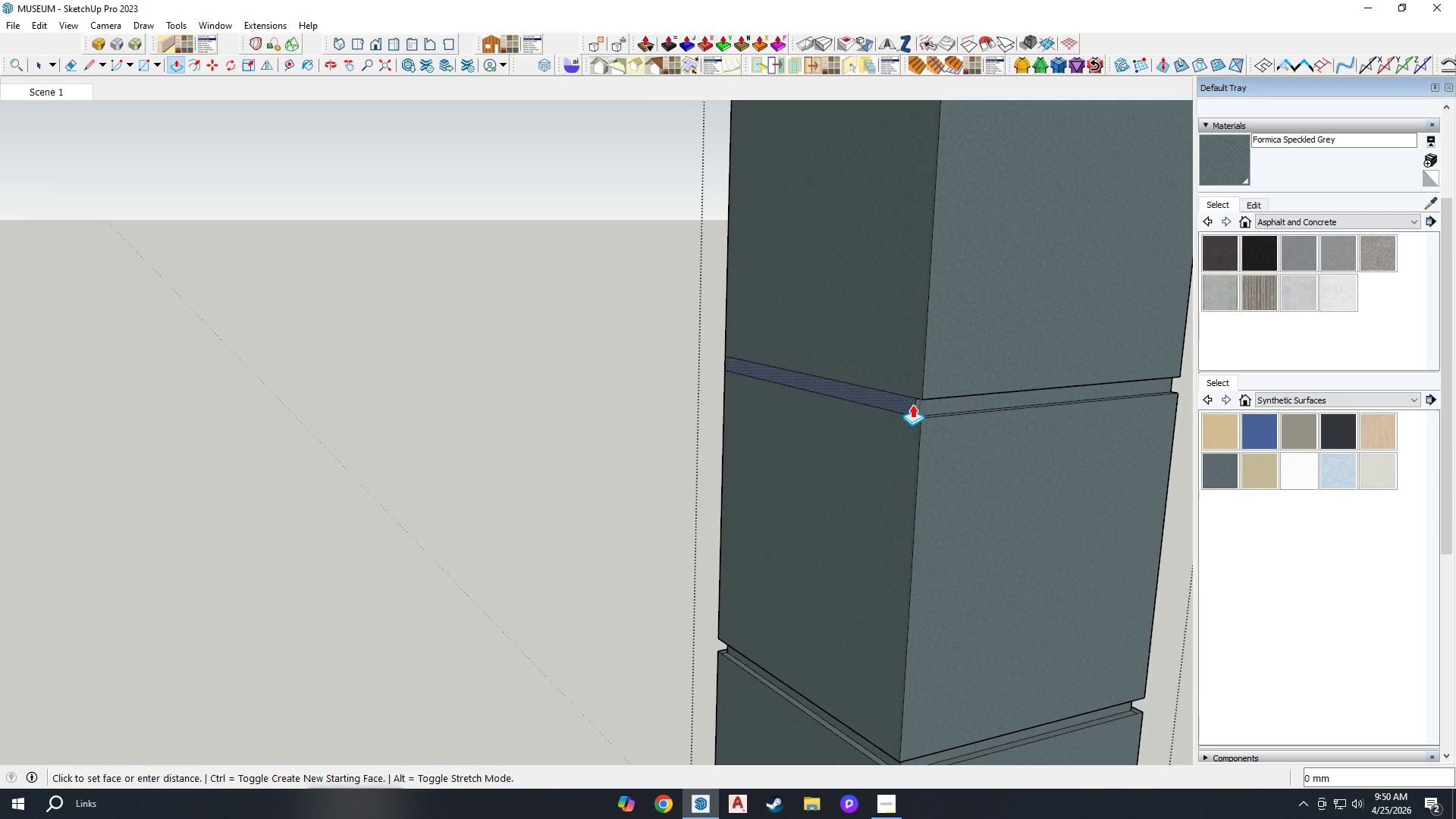 
triple_click([912, 404])
 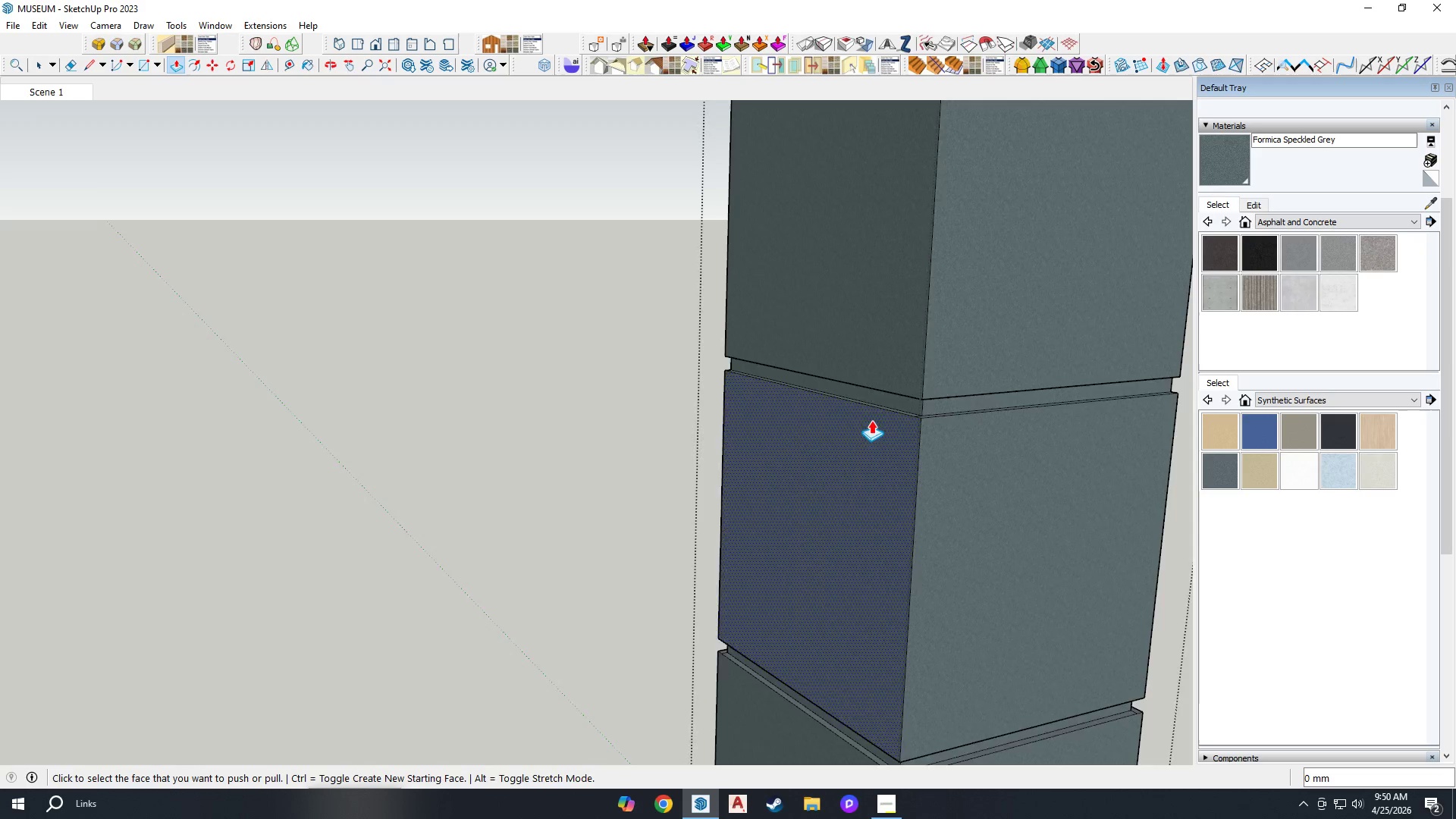 
scroll: coordinate [839, 441], scroll_direction: down, amount: 4.0
 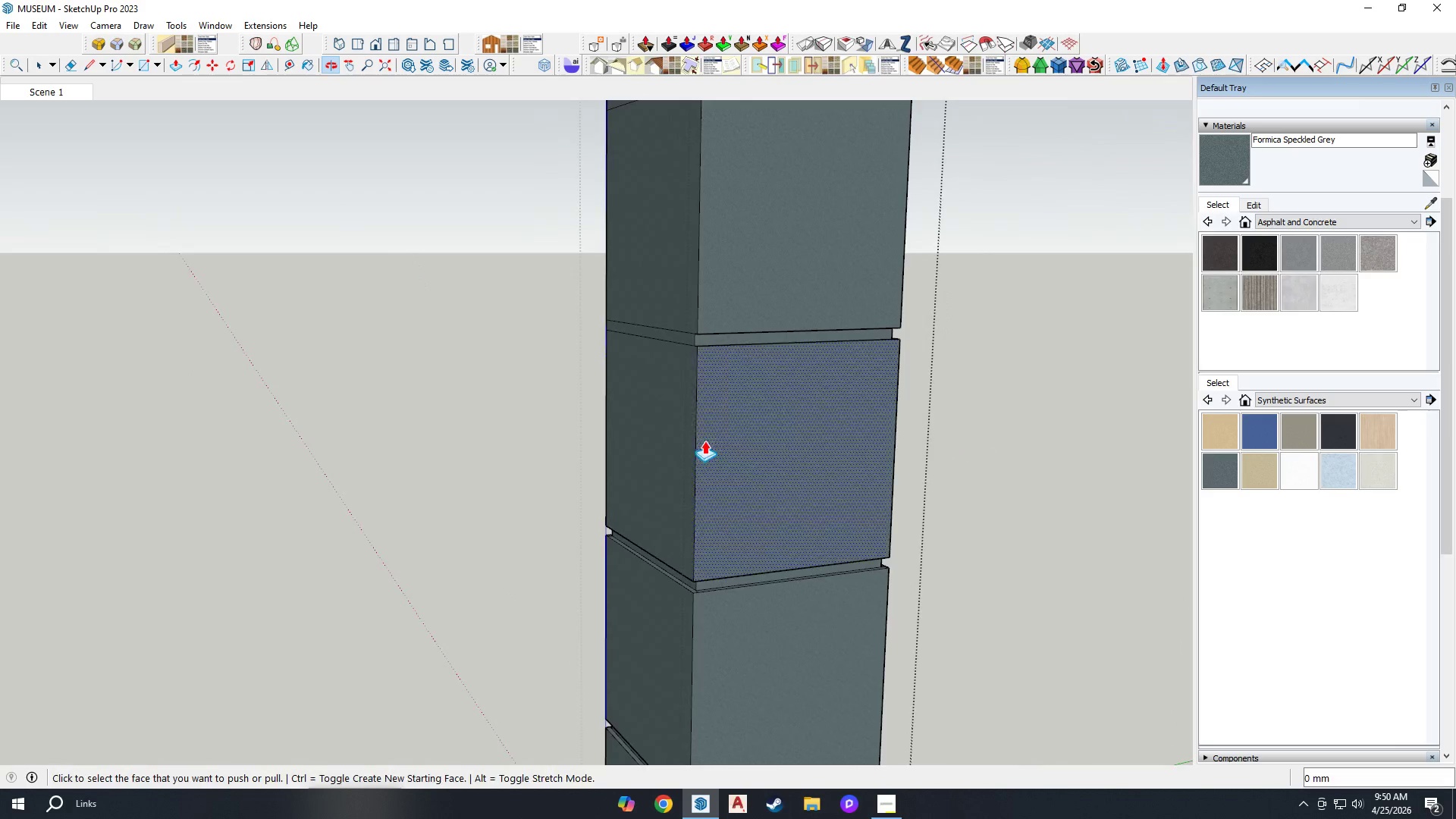 
left_click([598, 336])
 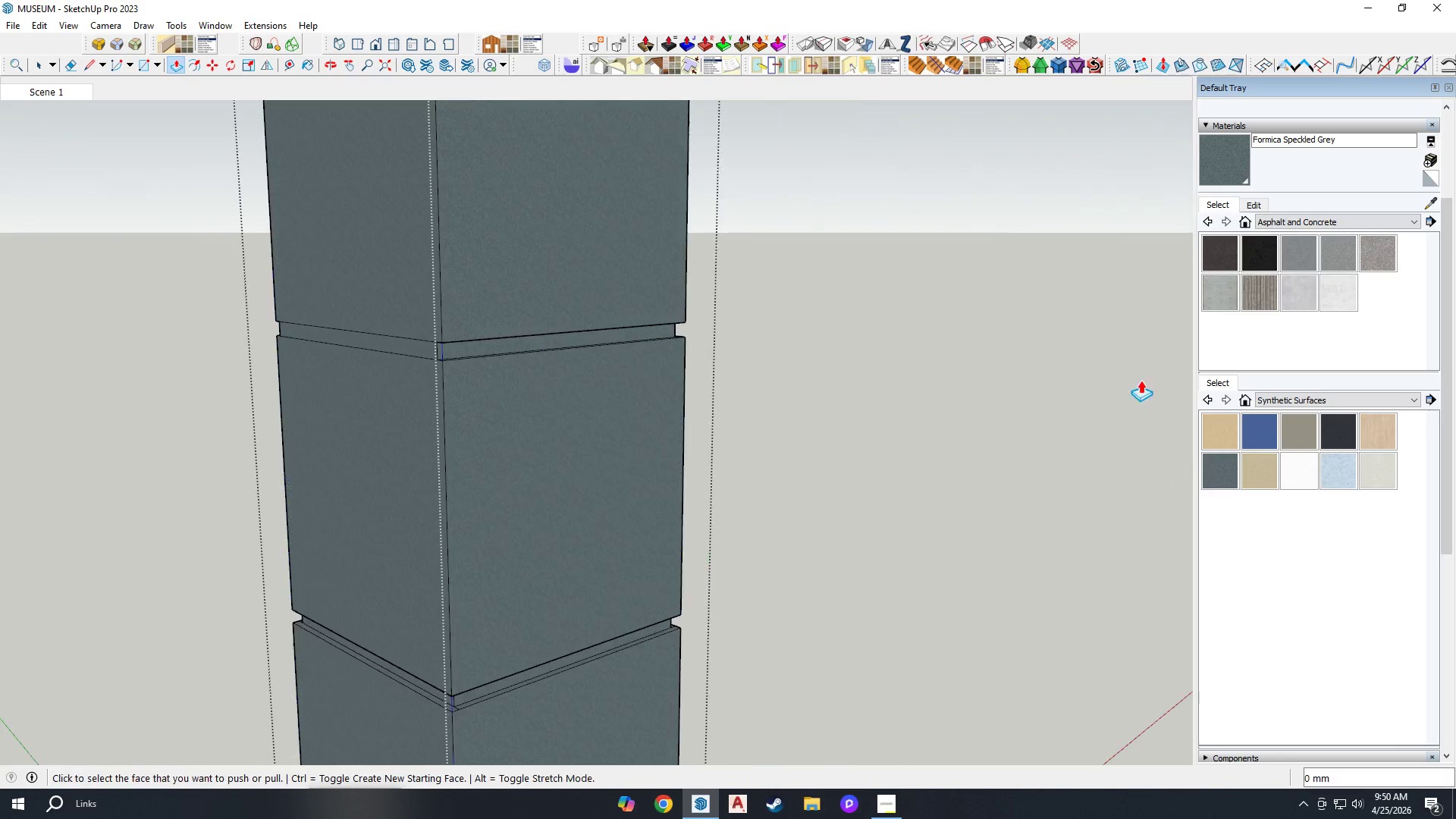 
scroll: coordinate [693, 312], scroll_direction: up, amount: 4.0
 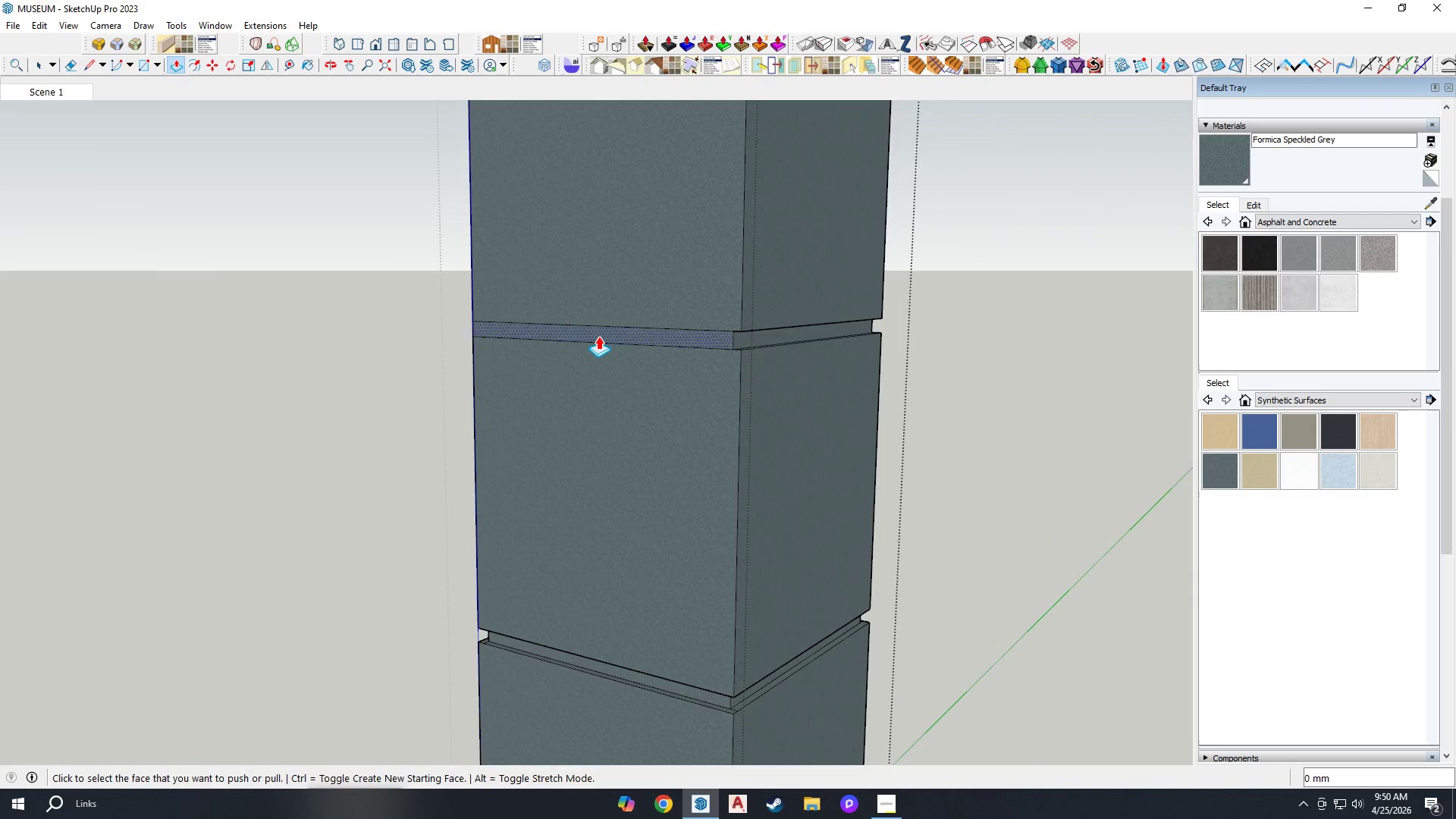 
double_click([373, 344])
 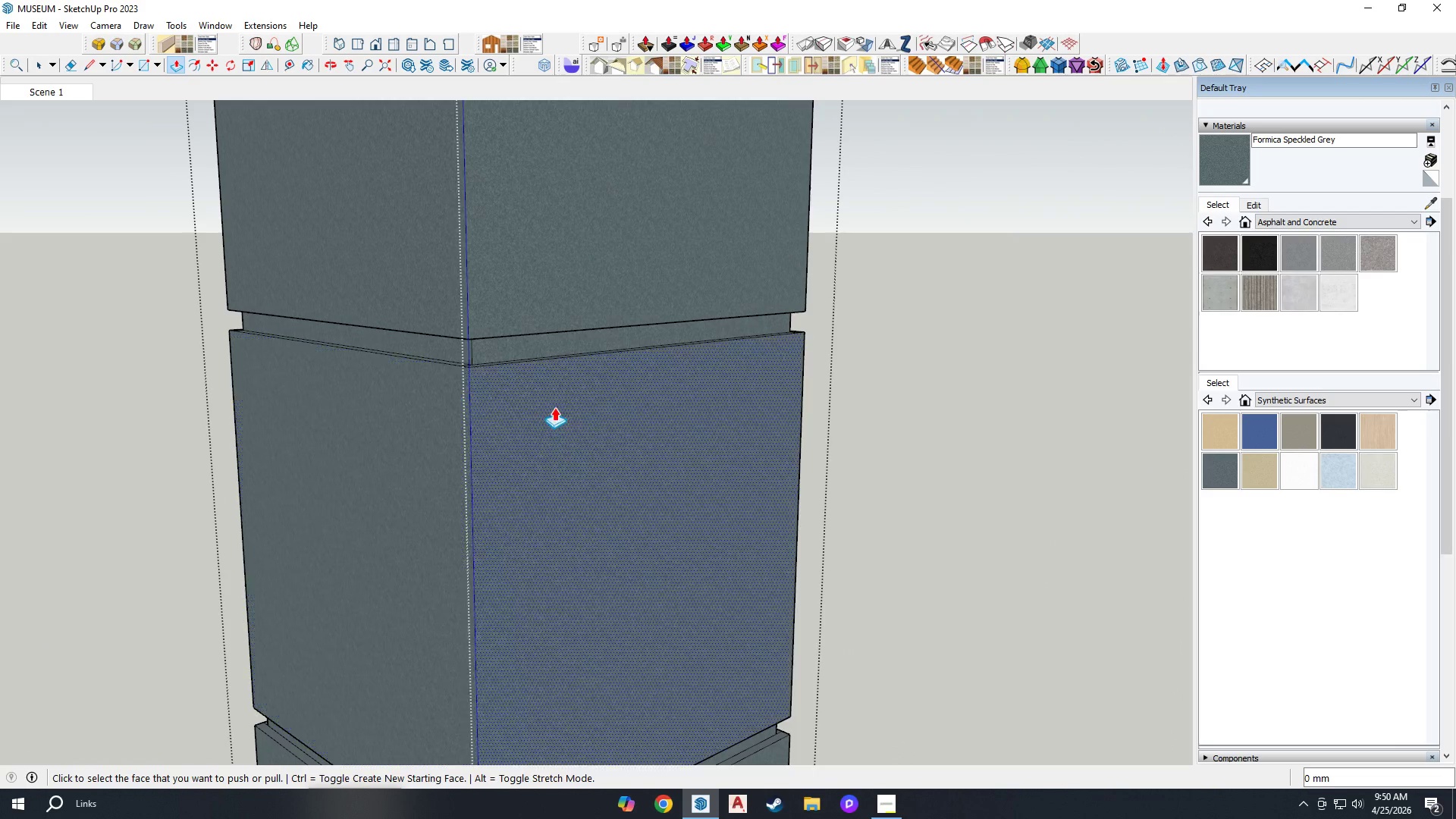 
scroll: coordinate [391, 347], scroll_direction: up, amount: 4.0
 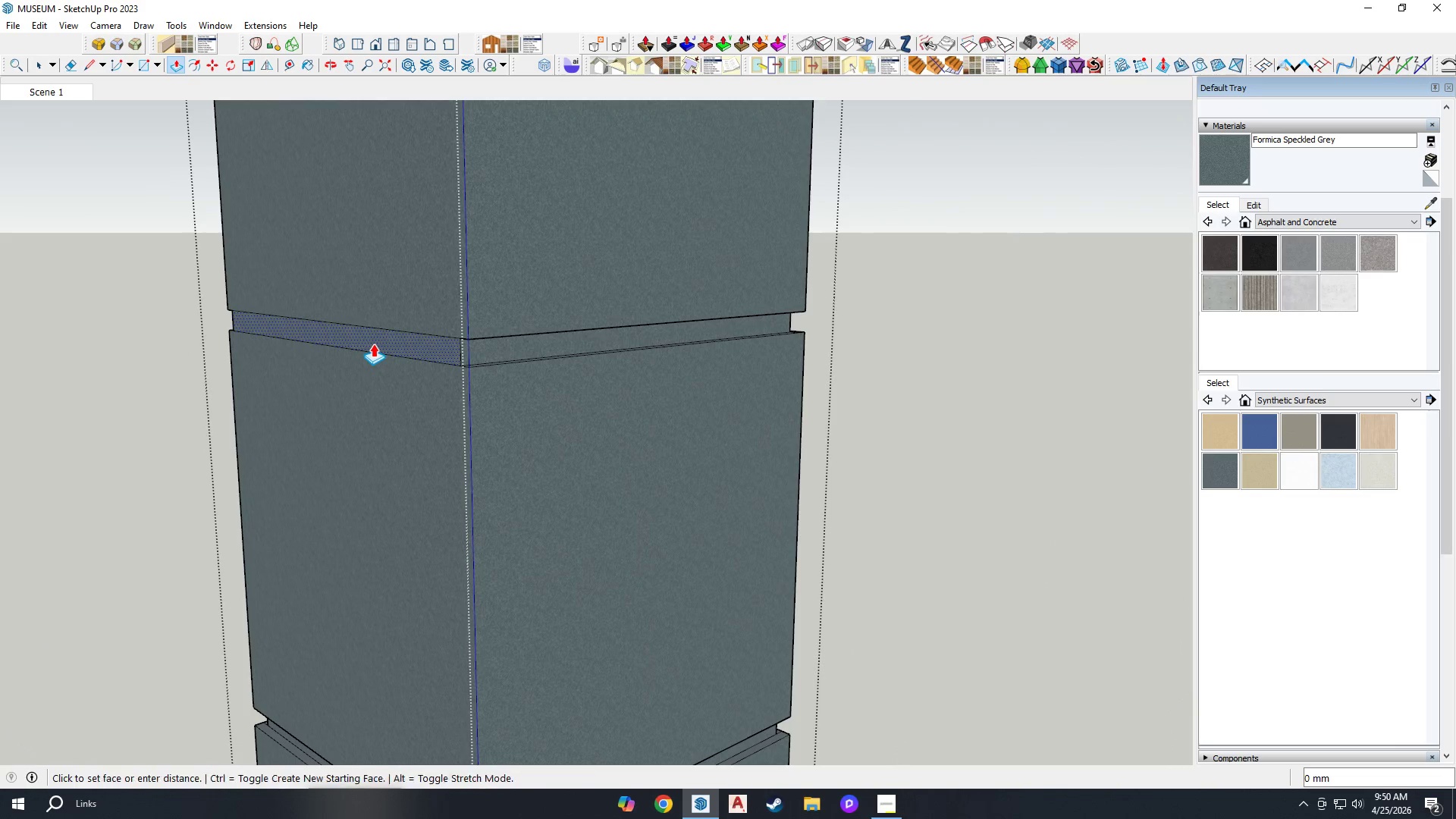 
scroll: coordinate [743, 441], scroll_direction: down, amount: 4.0
 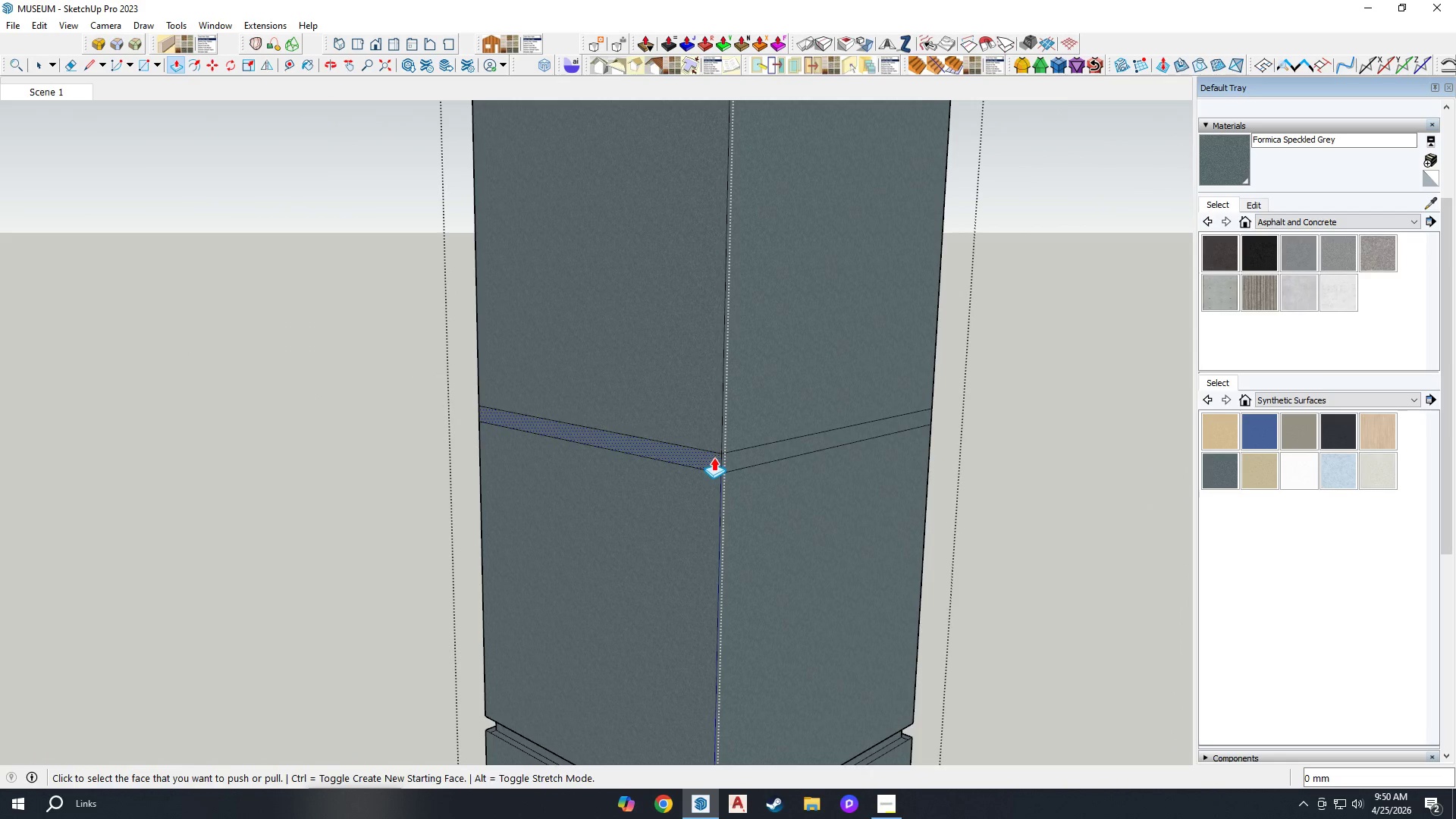 
double_click([711, 458])
 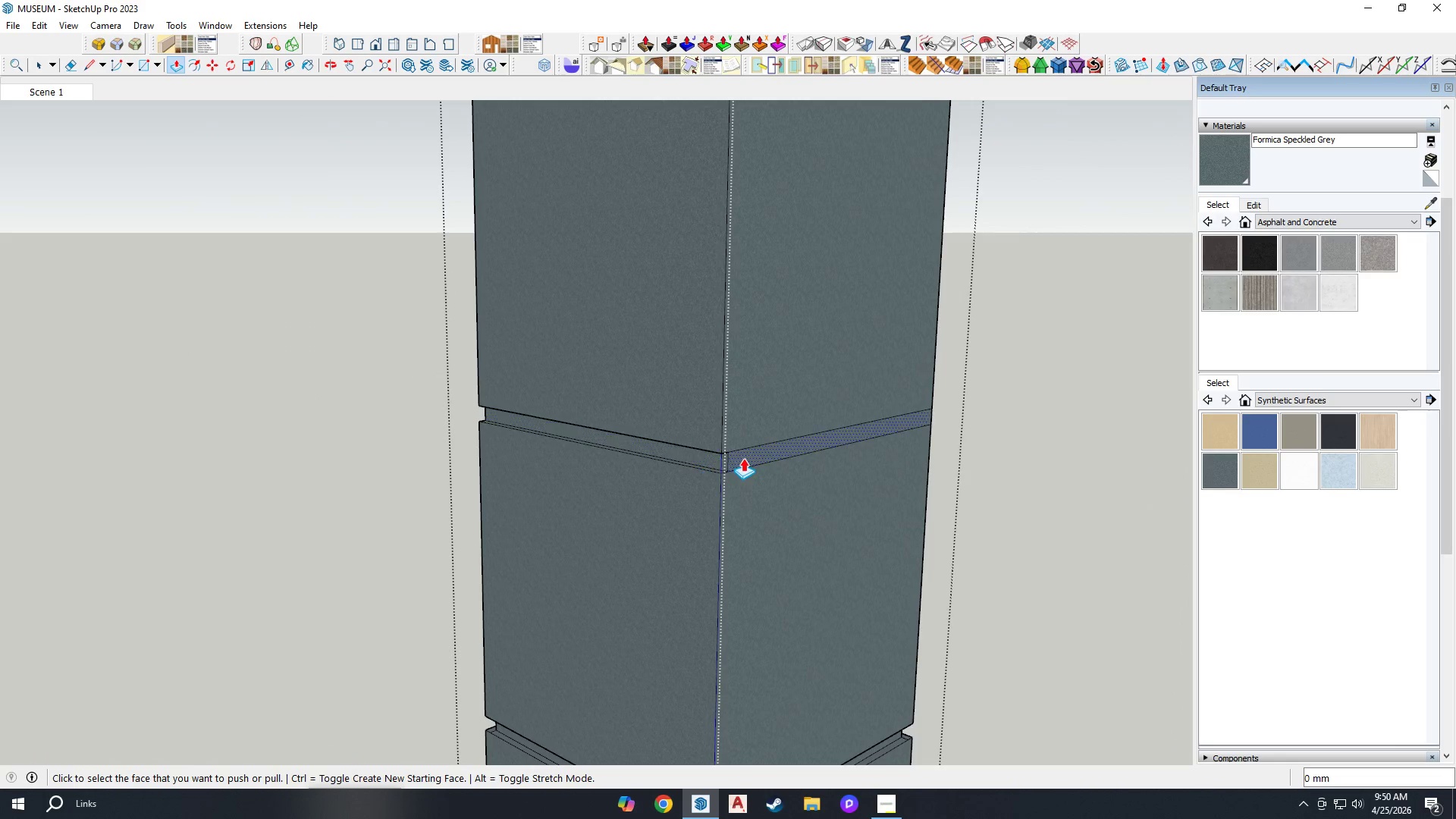 
triple_click([744, 458])
 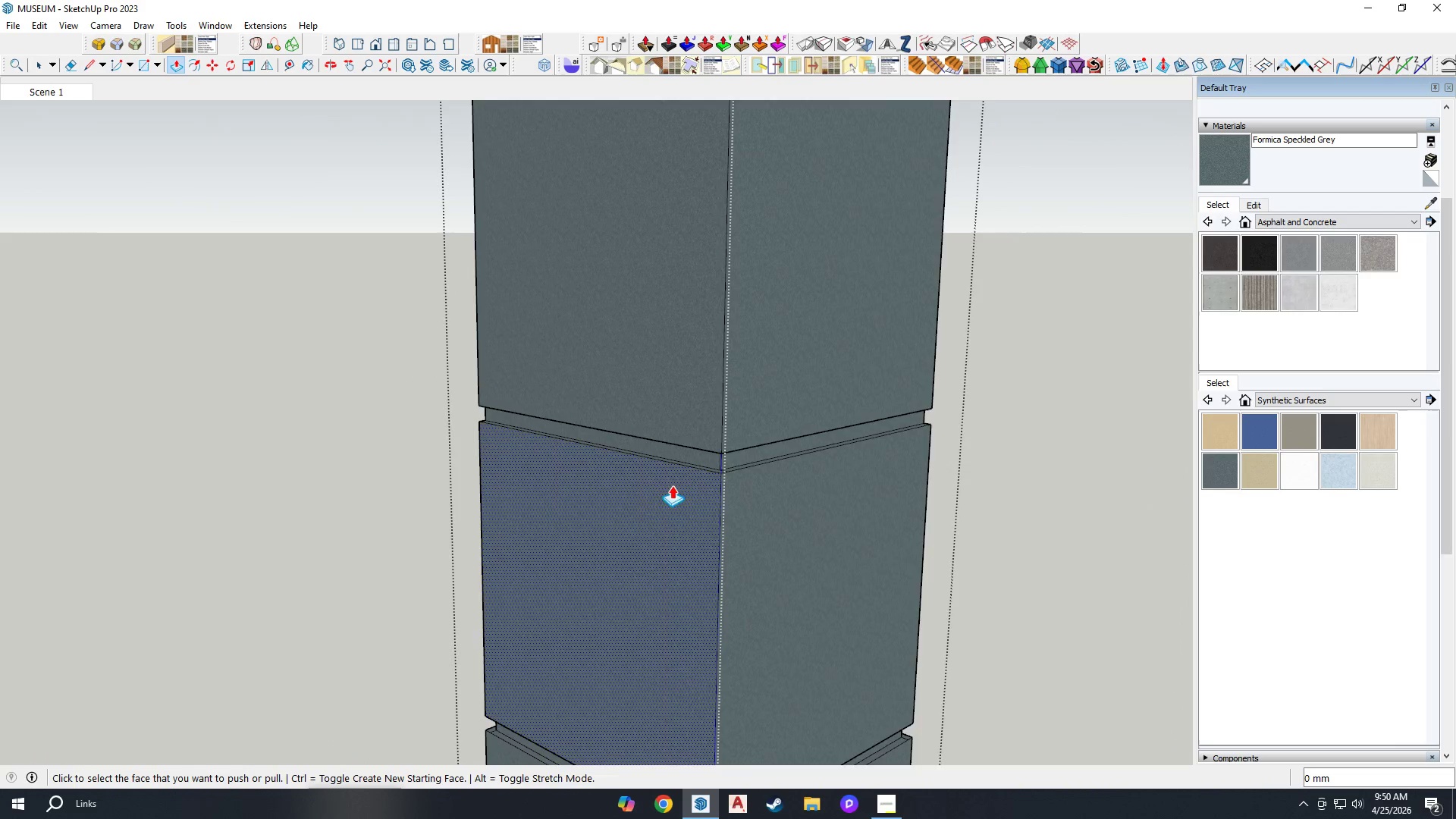 
scroll: coordinate [636, 493], scroll_direction: up, amount: 1.0
 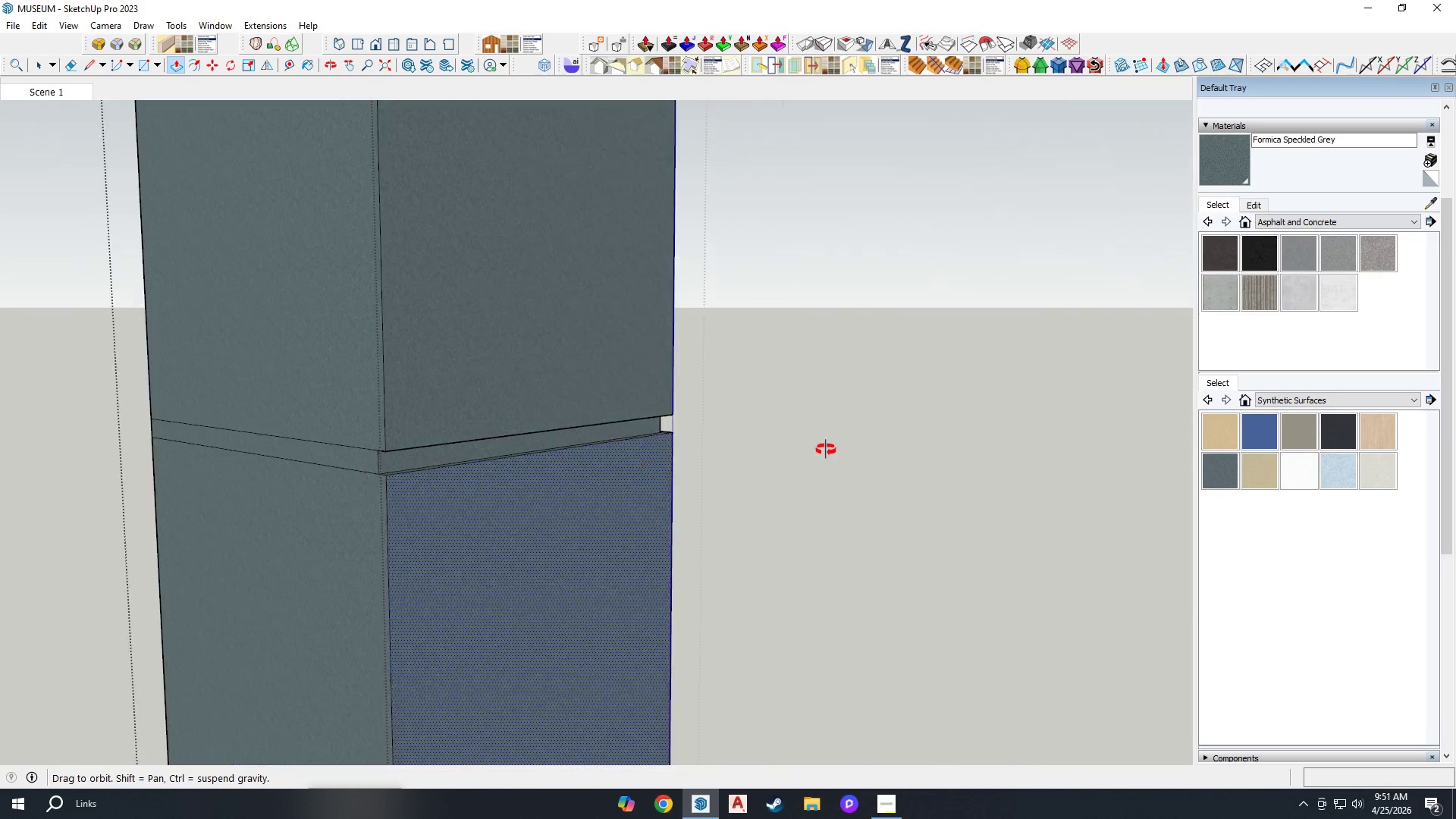 
left_click([413, 449])
 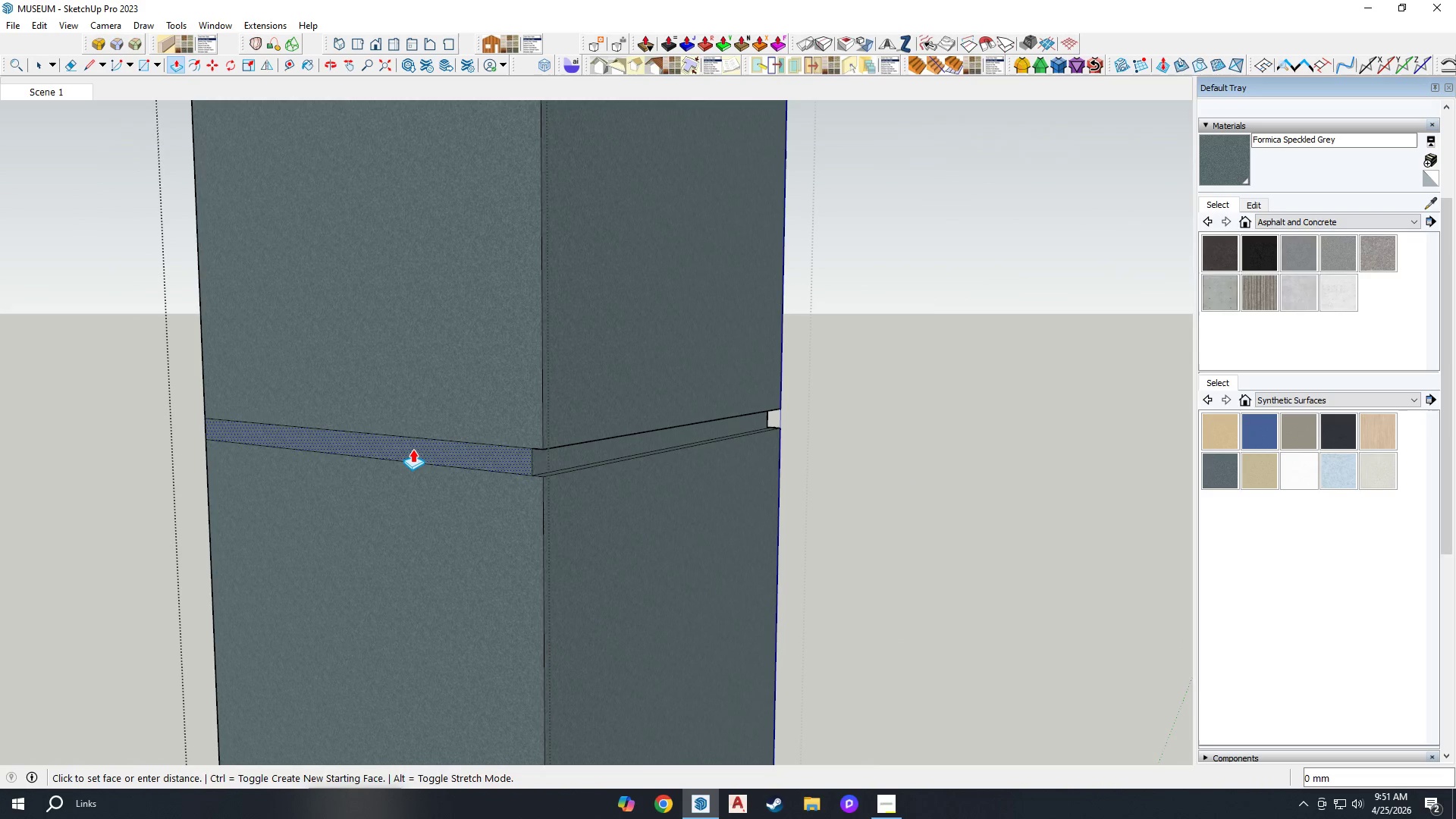 
scroll: coordinate [482, 443], scroll_direction: up, amount: 1.0
 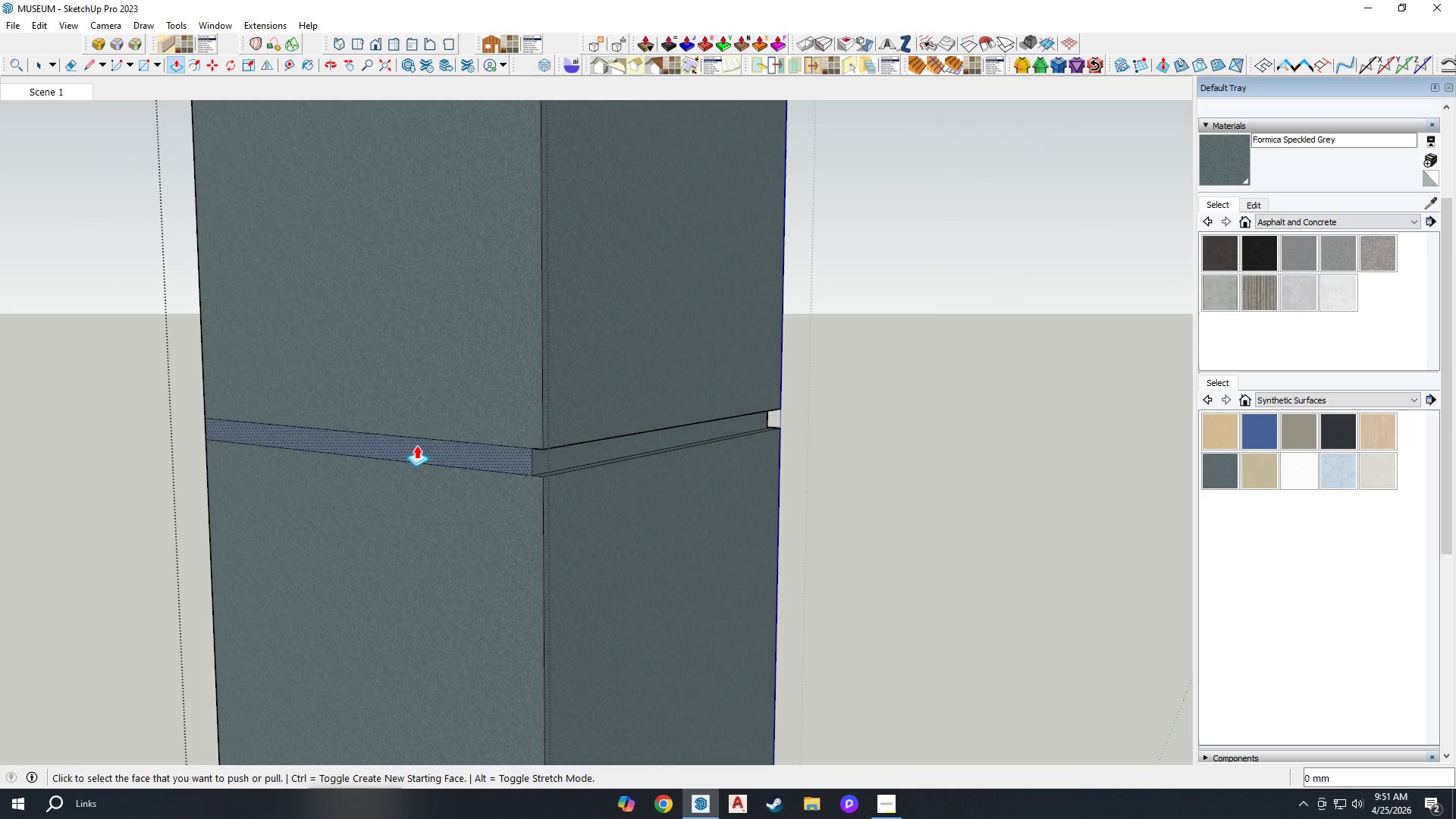 
double_click([413, 449])
 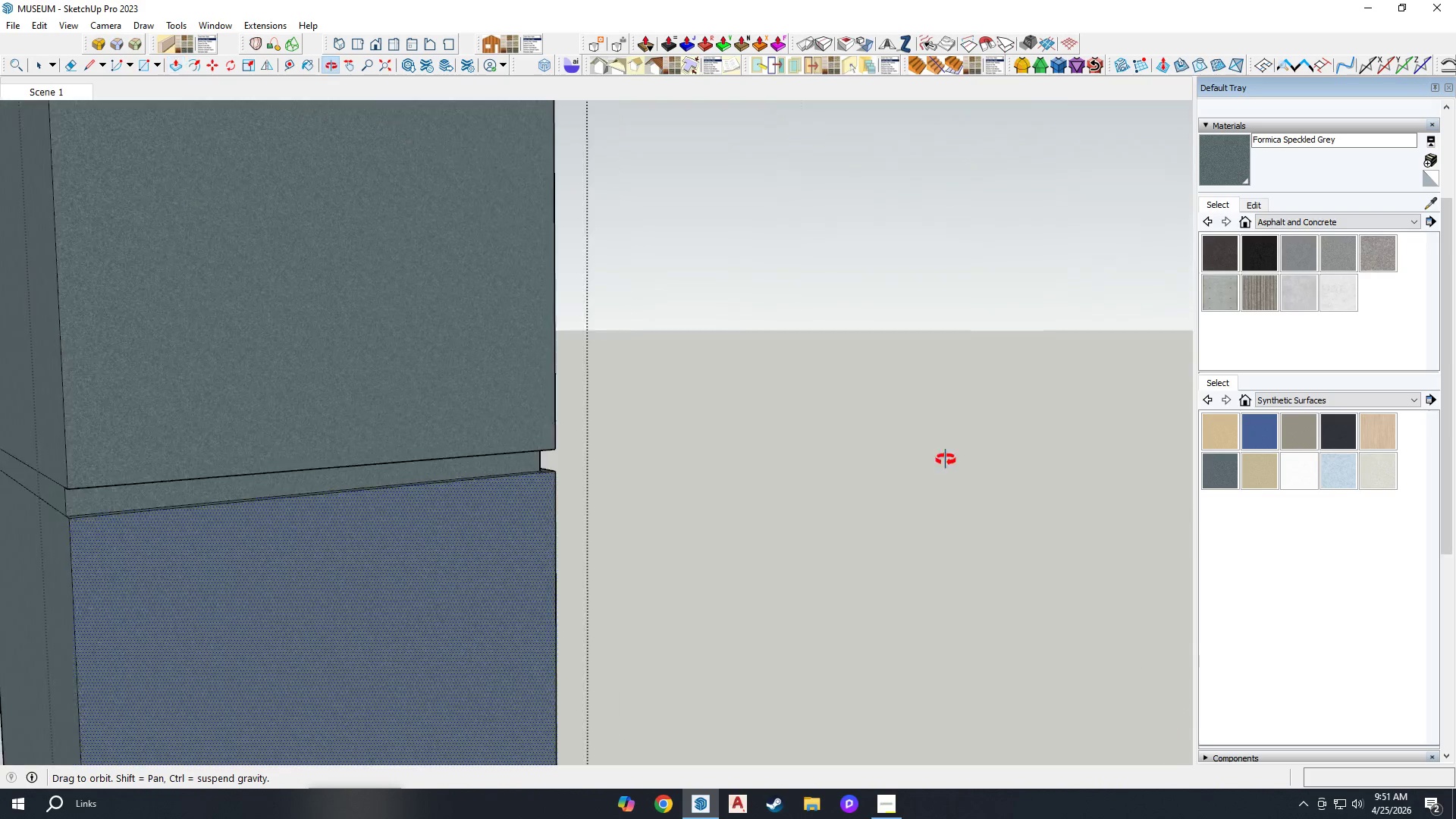 
left_click([477, 479])
 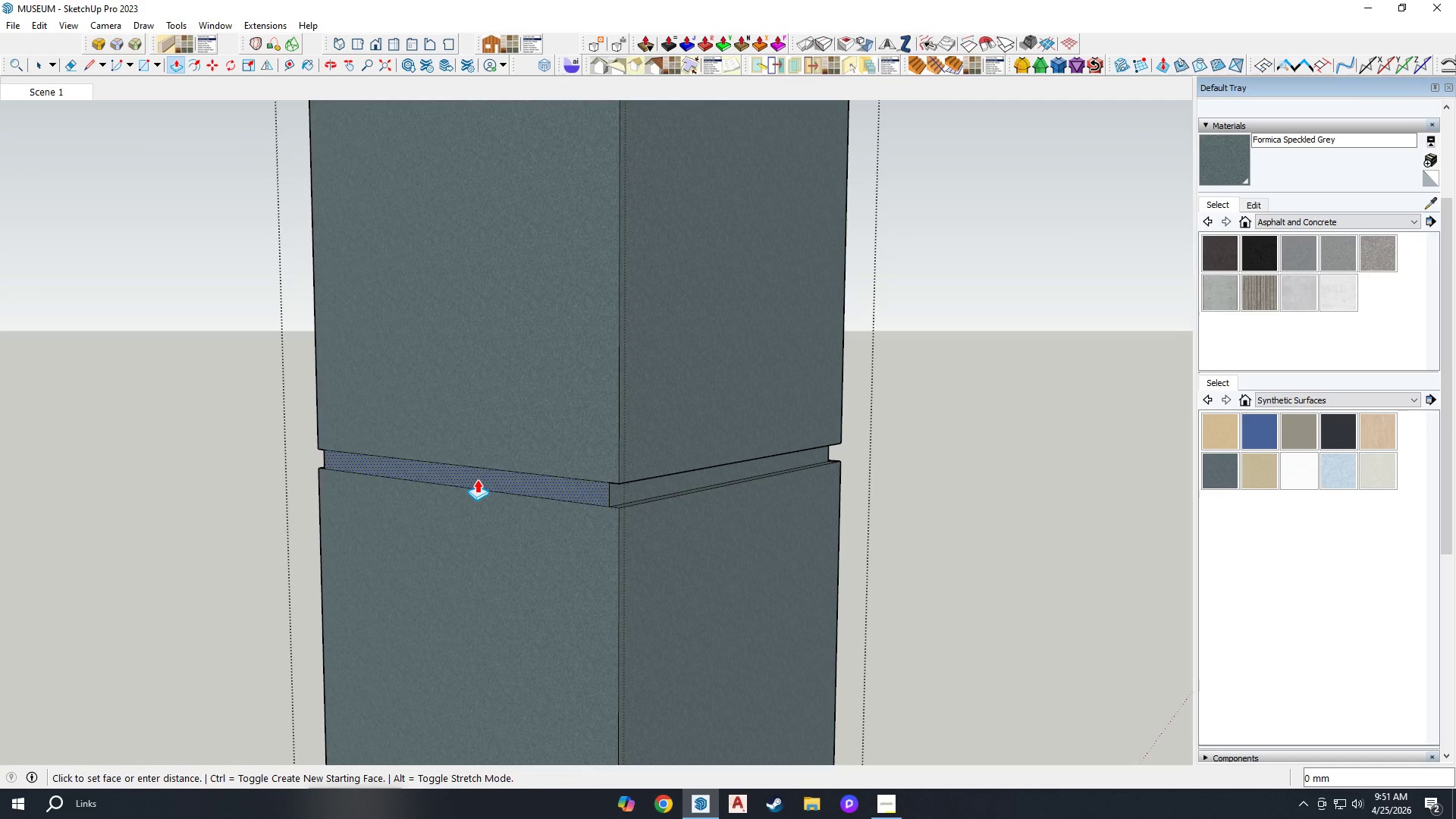 
scroll: coordinate [463, 460], scroll_direction: down, amount: 4.0
 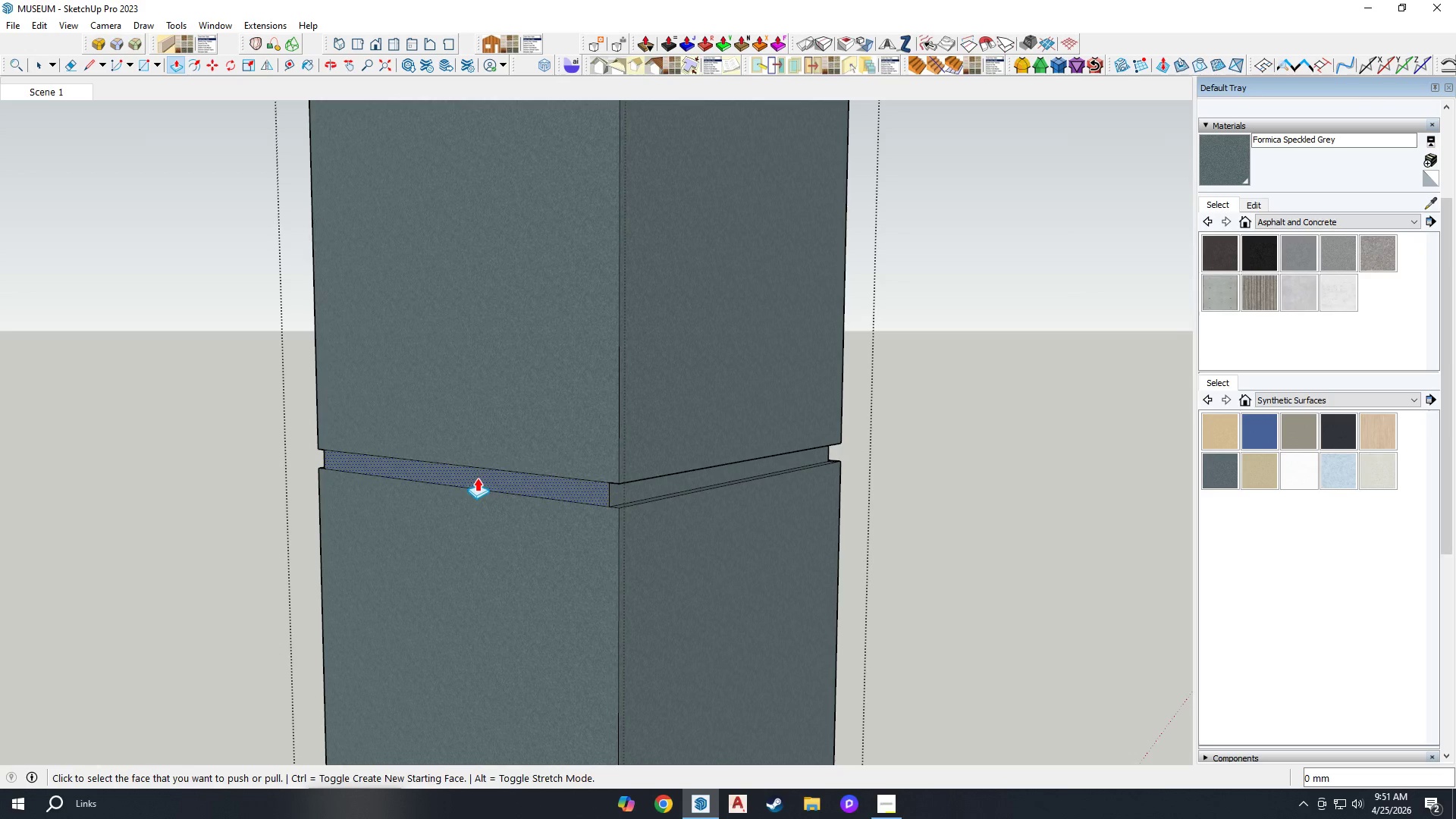 
double_click([477, 479])
 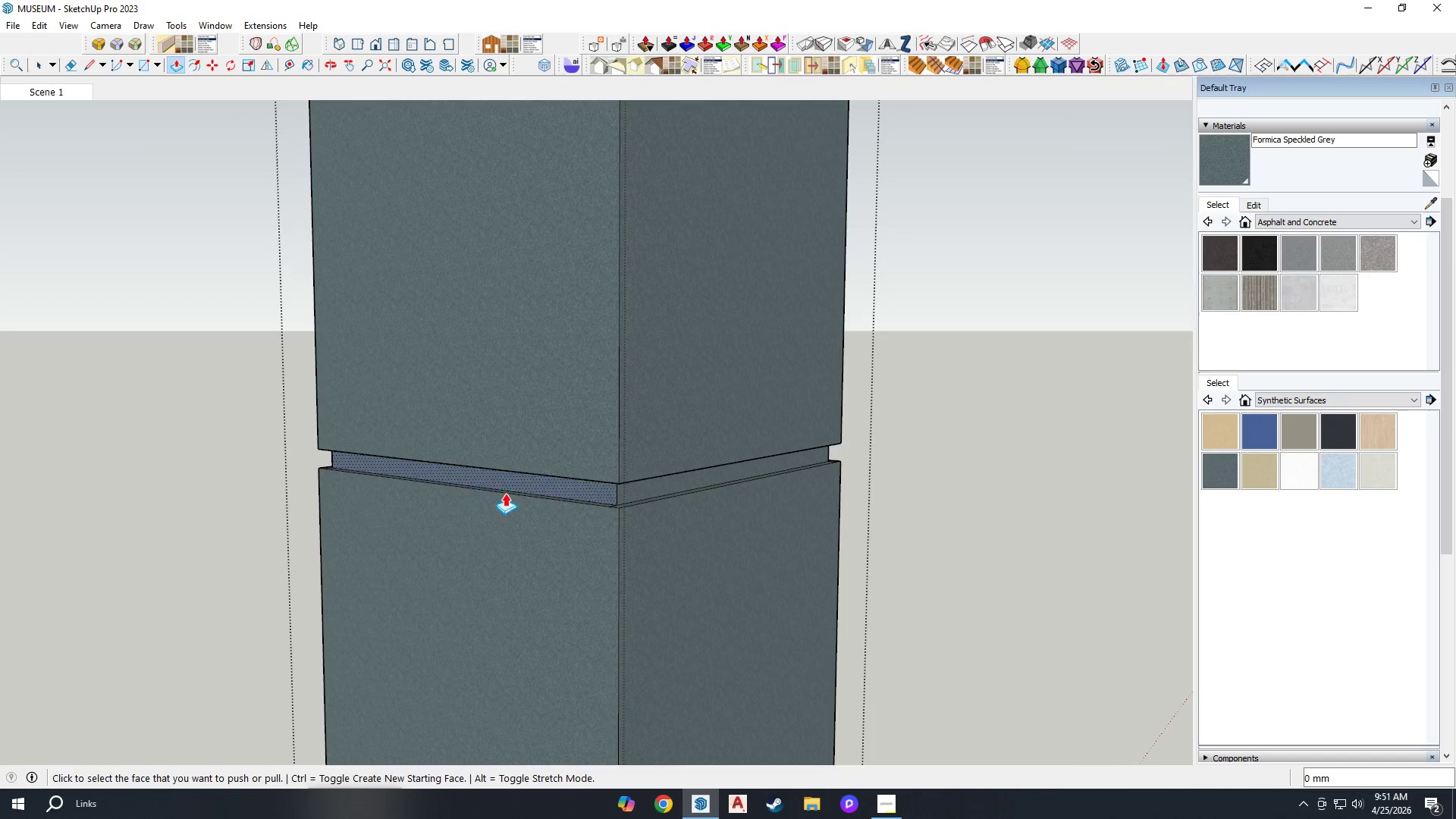 
scroll: coordinate [636, 164], scroll_direction: down, amount: 1.0
 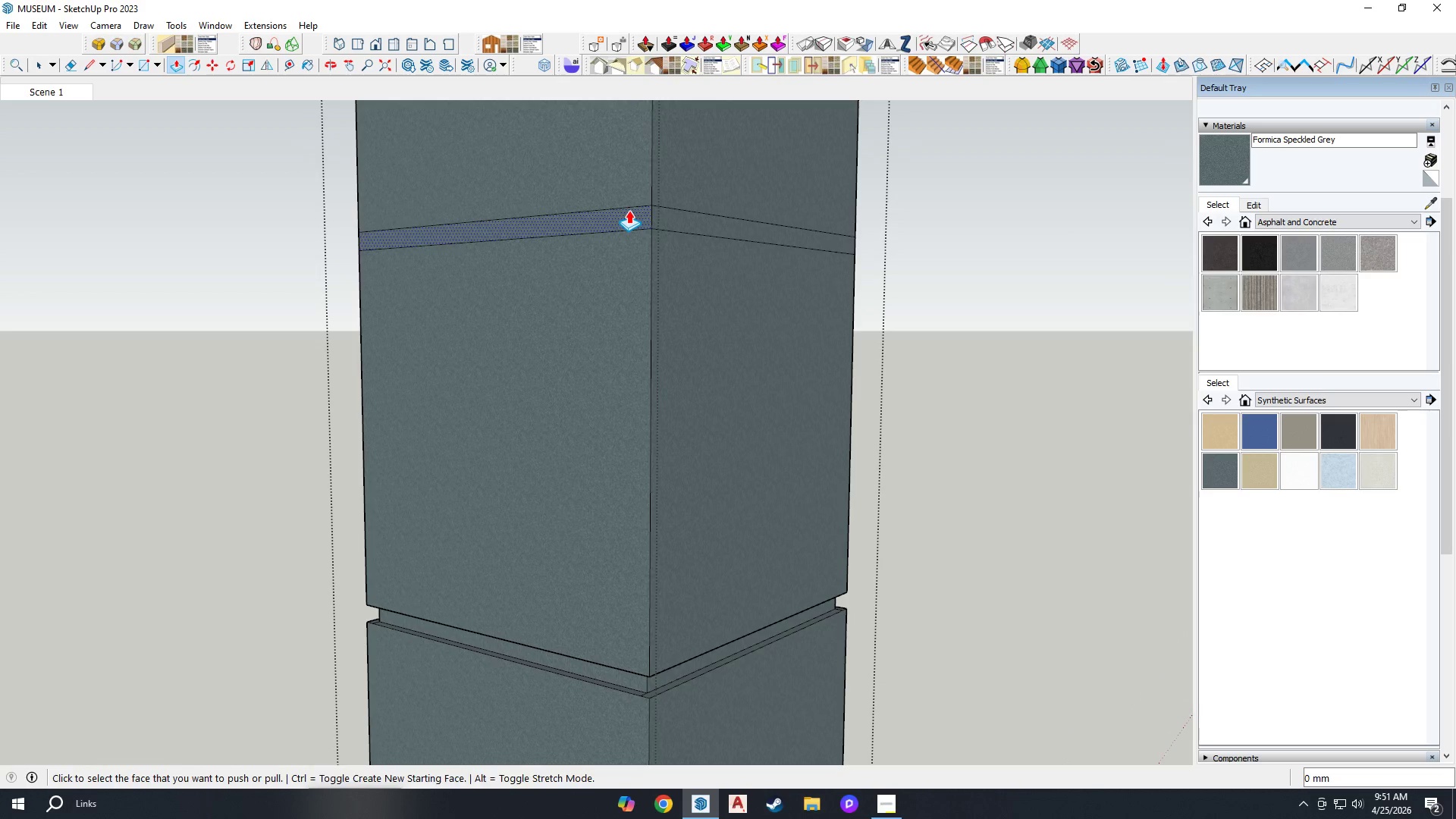 
double_click([629, 210])
 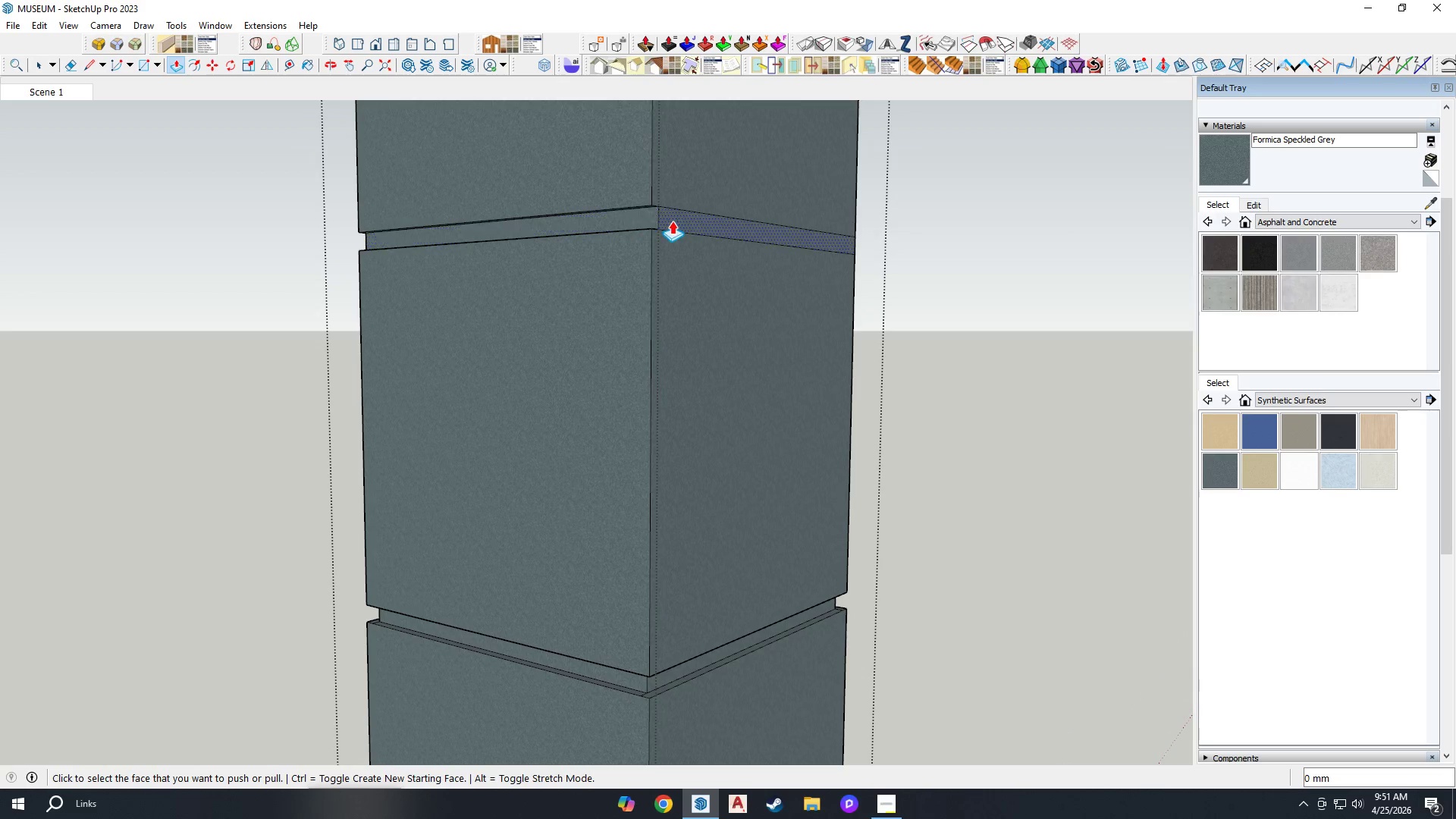 
triple_click([677, 222])
 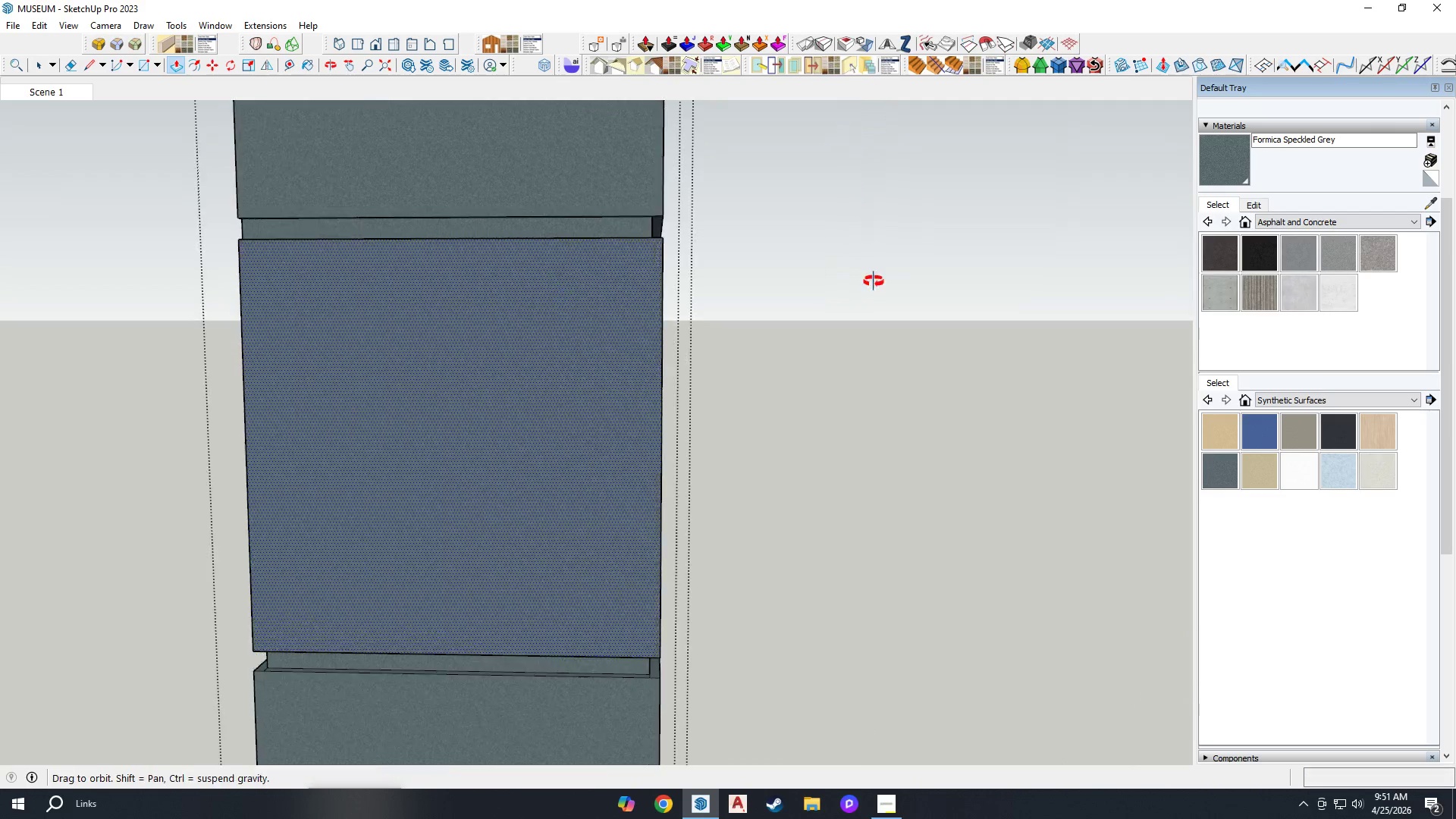 
scroll: coordinate [519, 246], scroll_direction: down, amount: 3.0
 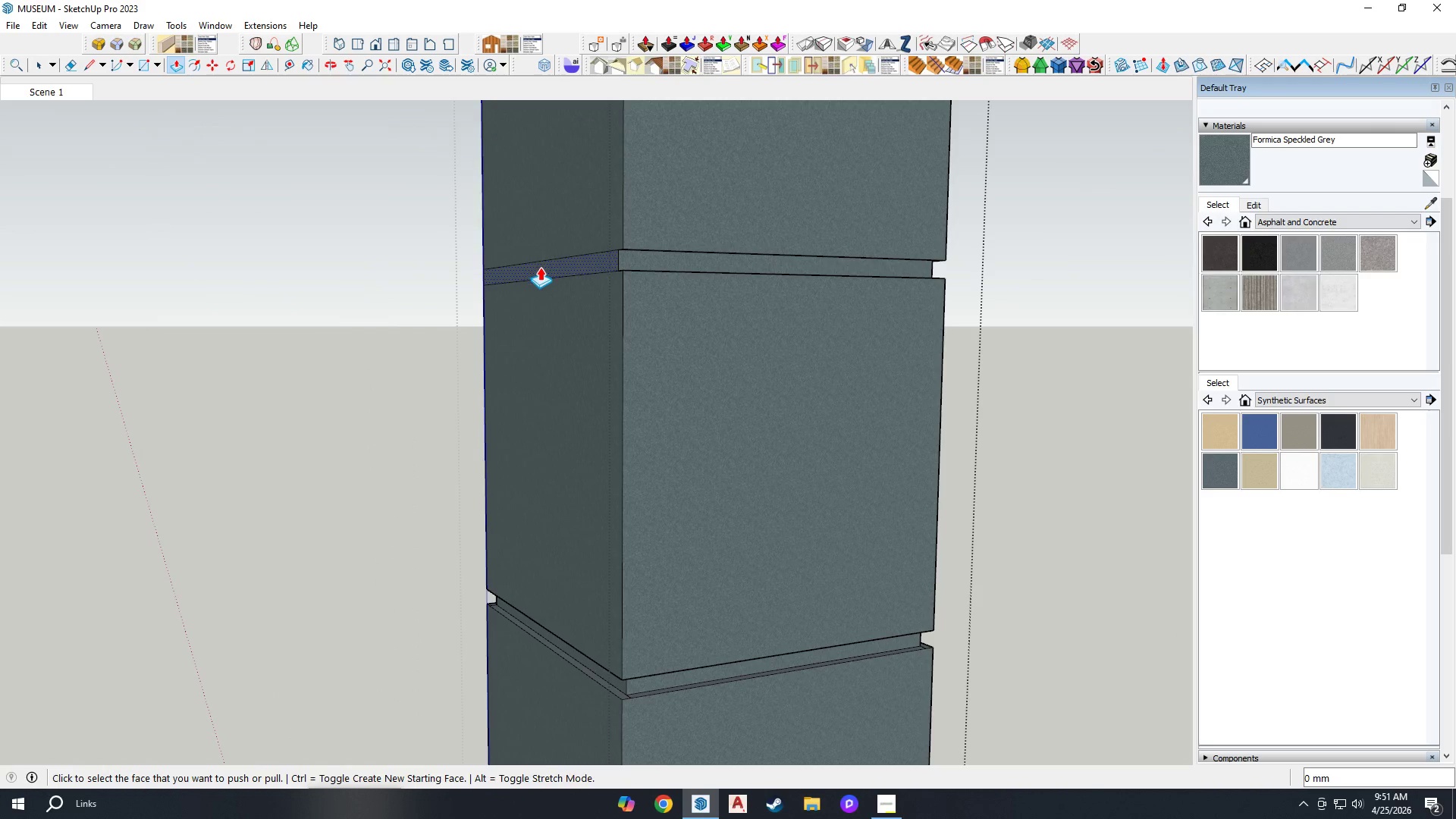 
double_click([540, 267])
 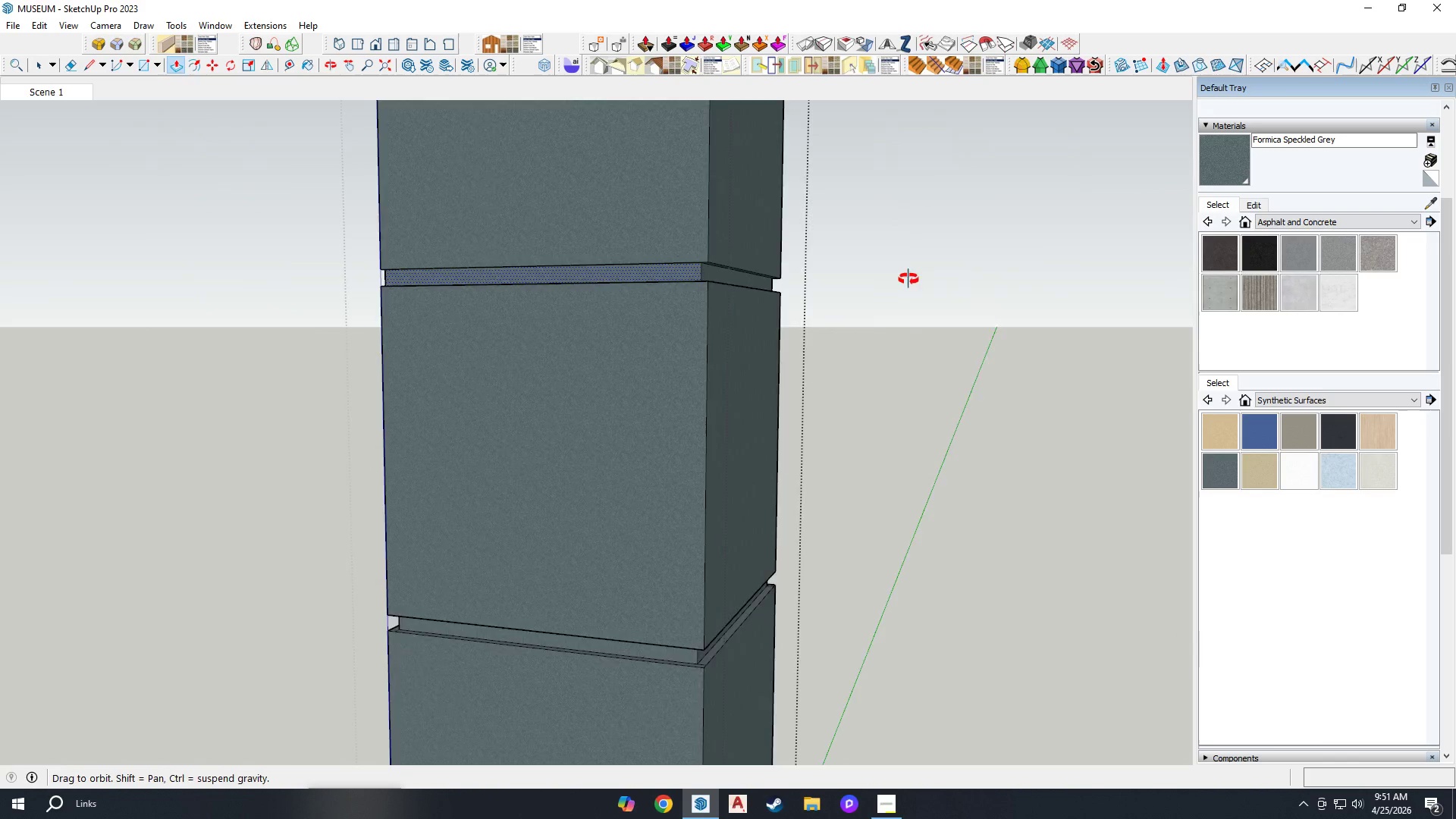 
scroll: coordinate [987, 278], scroll_direction: down, amount: 5.0
 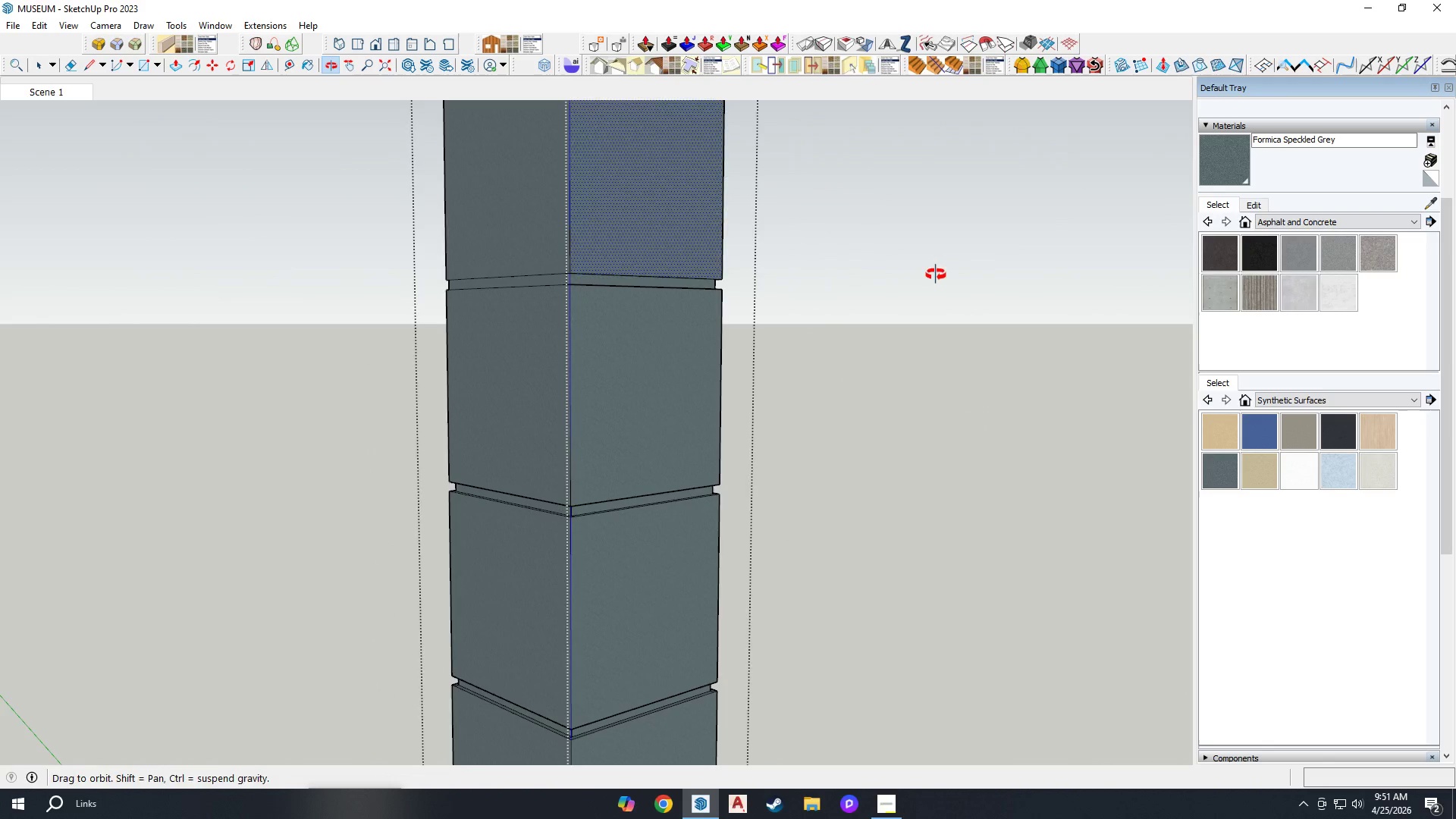 
scroll: coordinate [541, 257], scroll_direction: up, amount: 4.0
 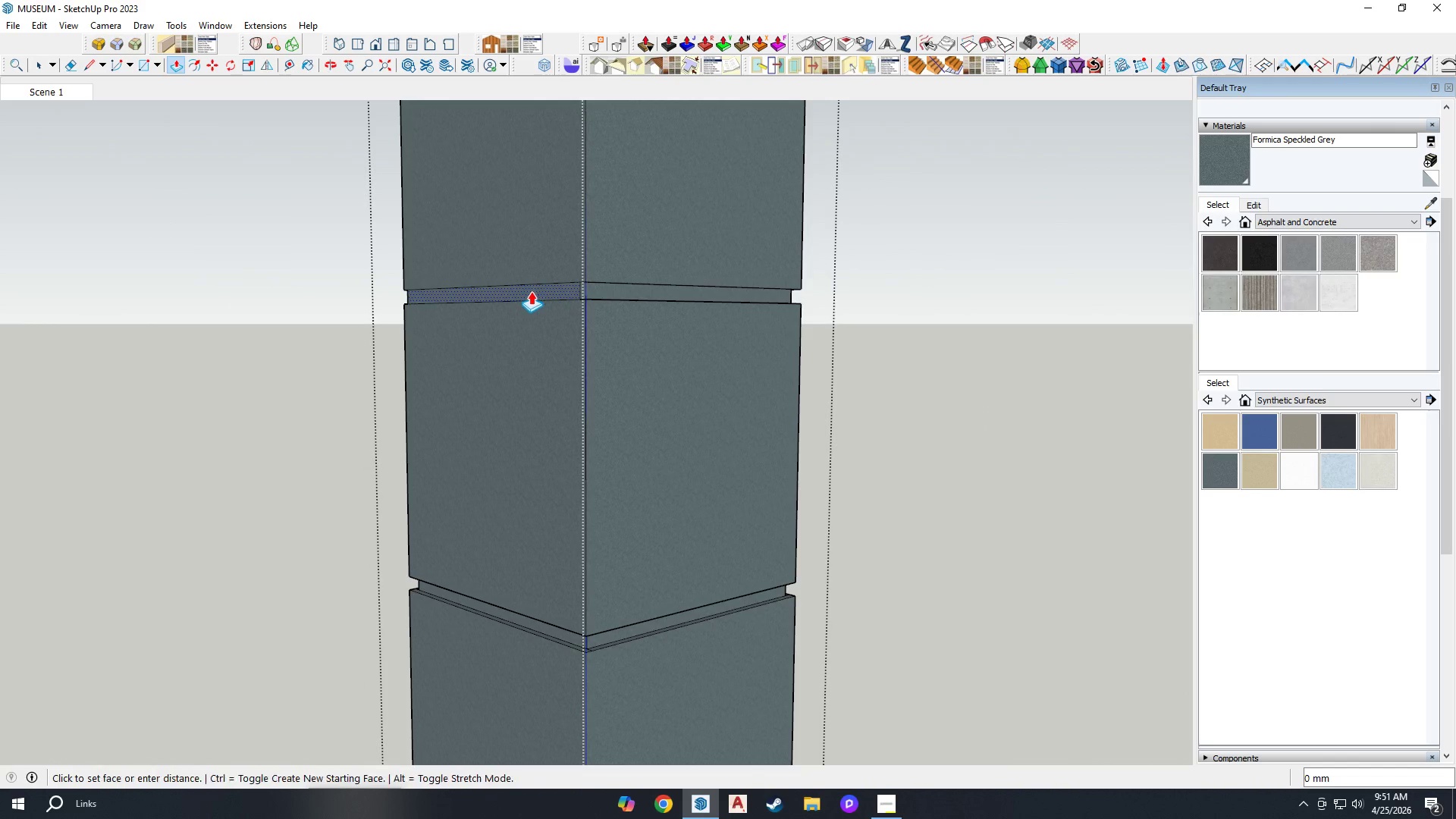 
double_click([531, 291])
 